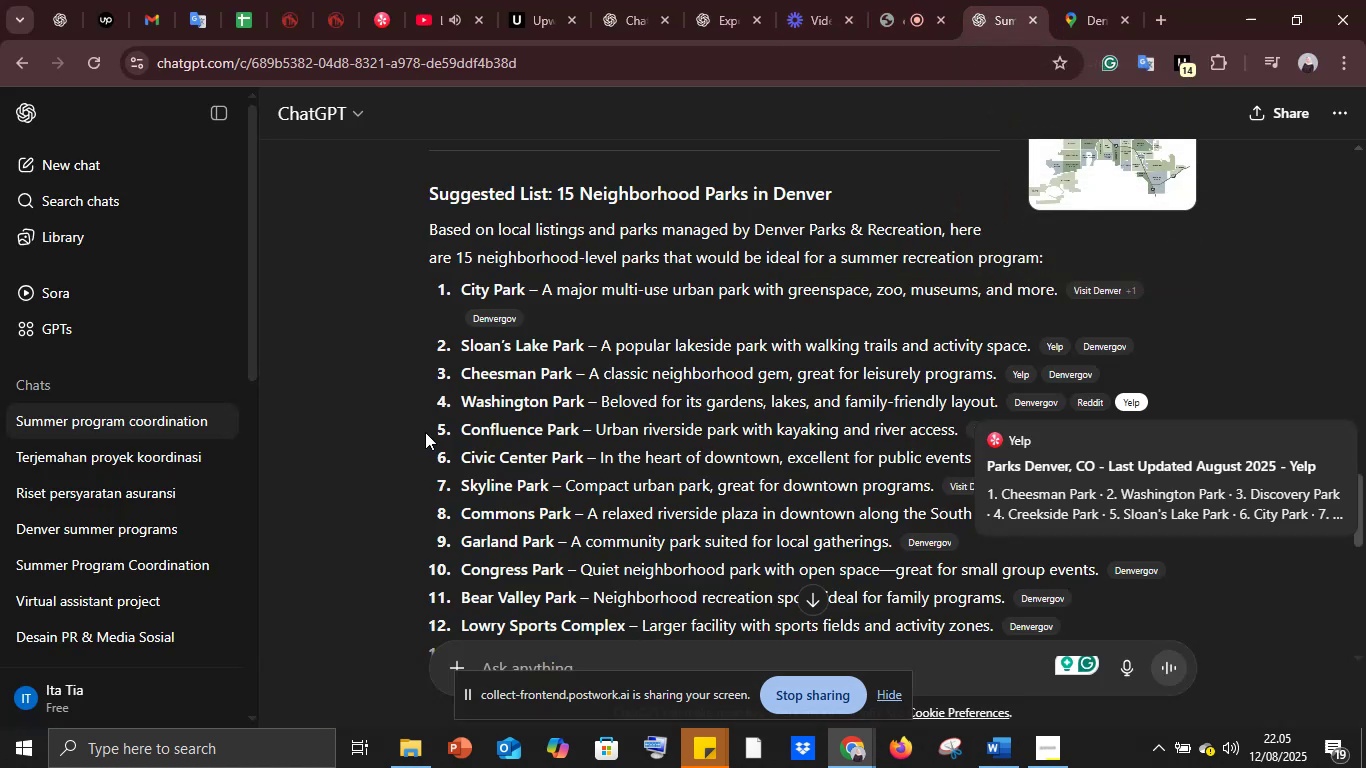 
left_click([415, 428])
 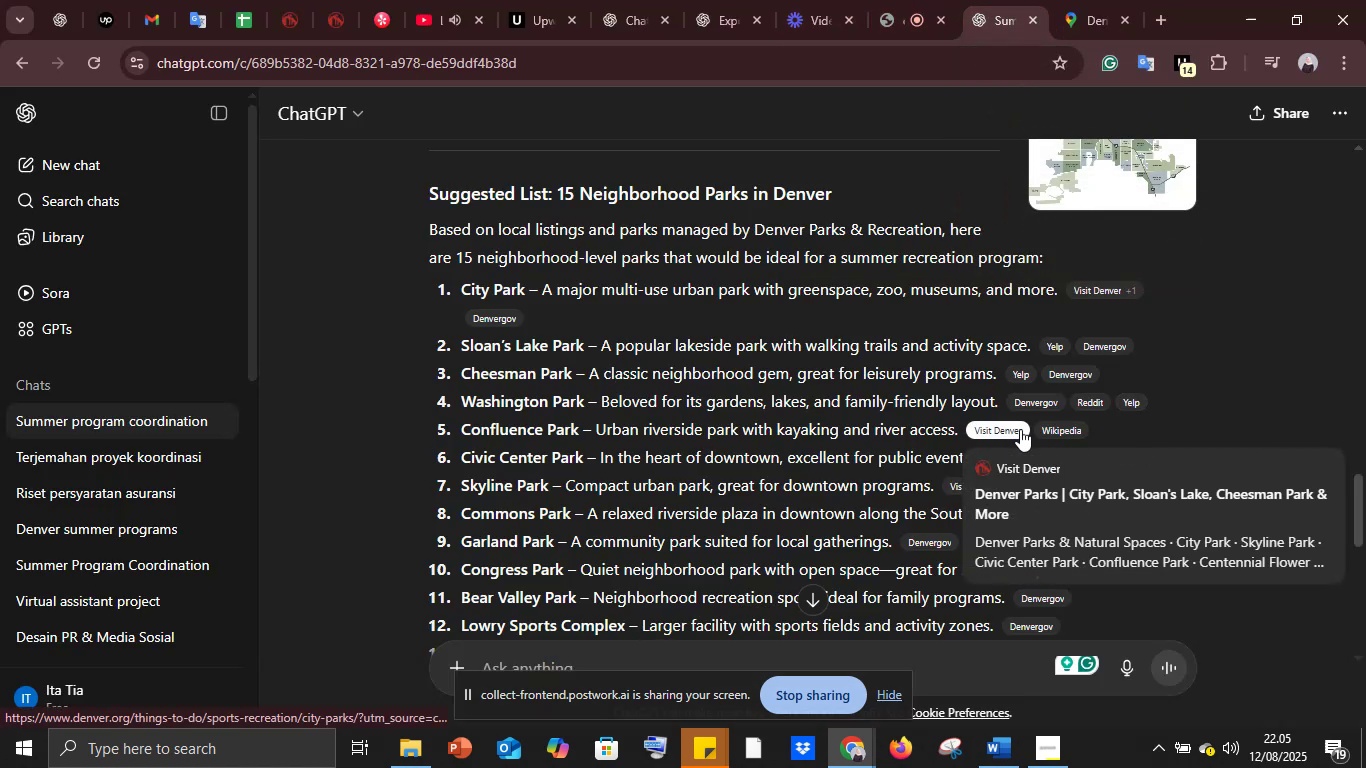 
left_click([1020, 429])
 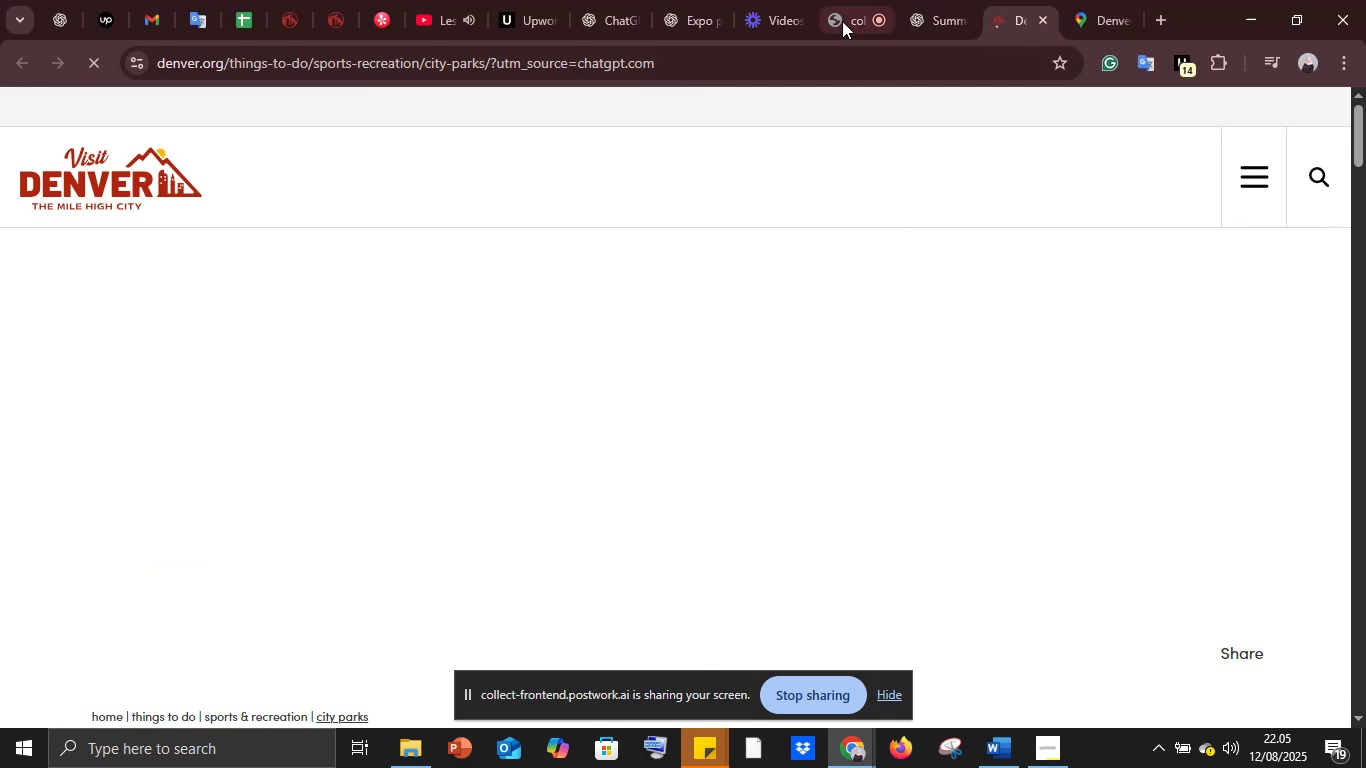 
left_click([966, 0])
 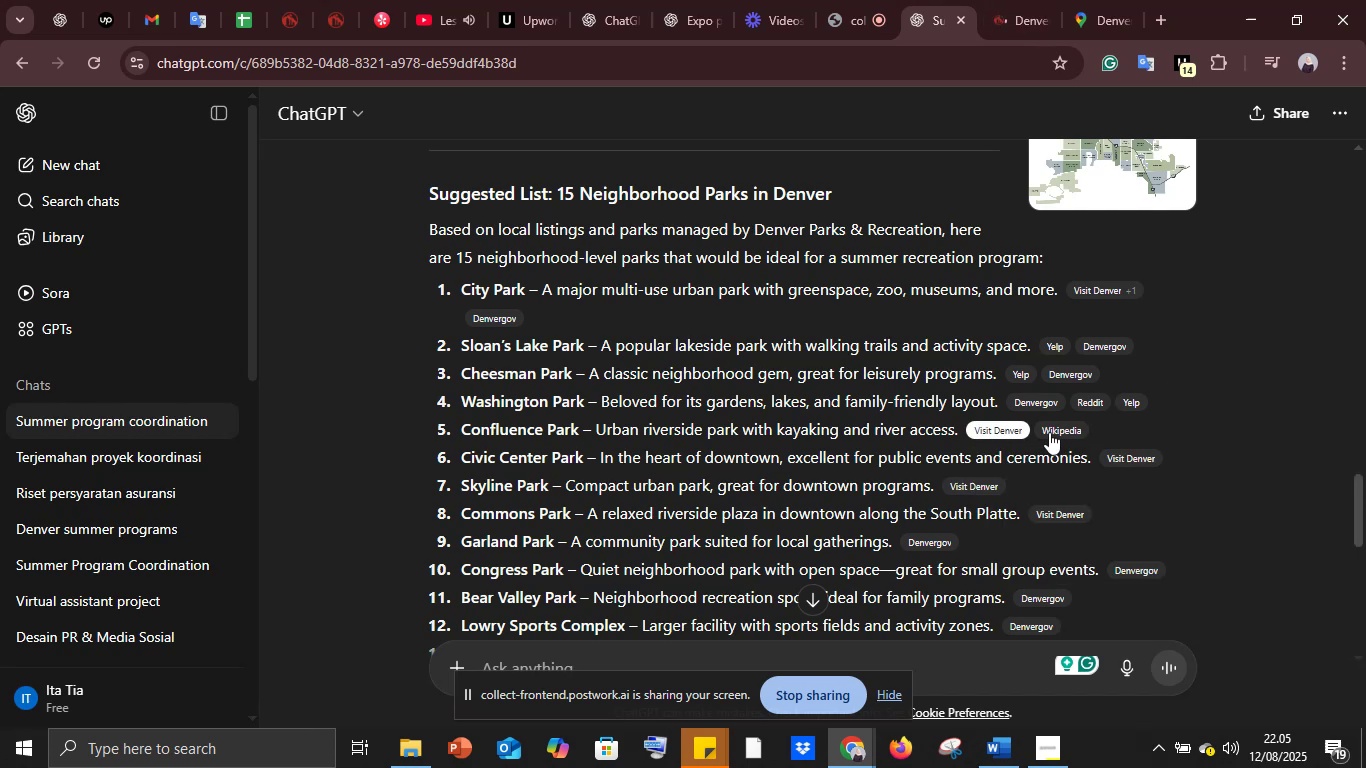 
left_click([1049, 432])
 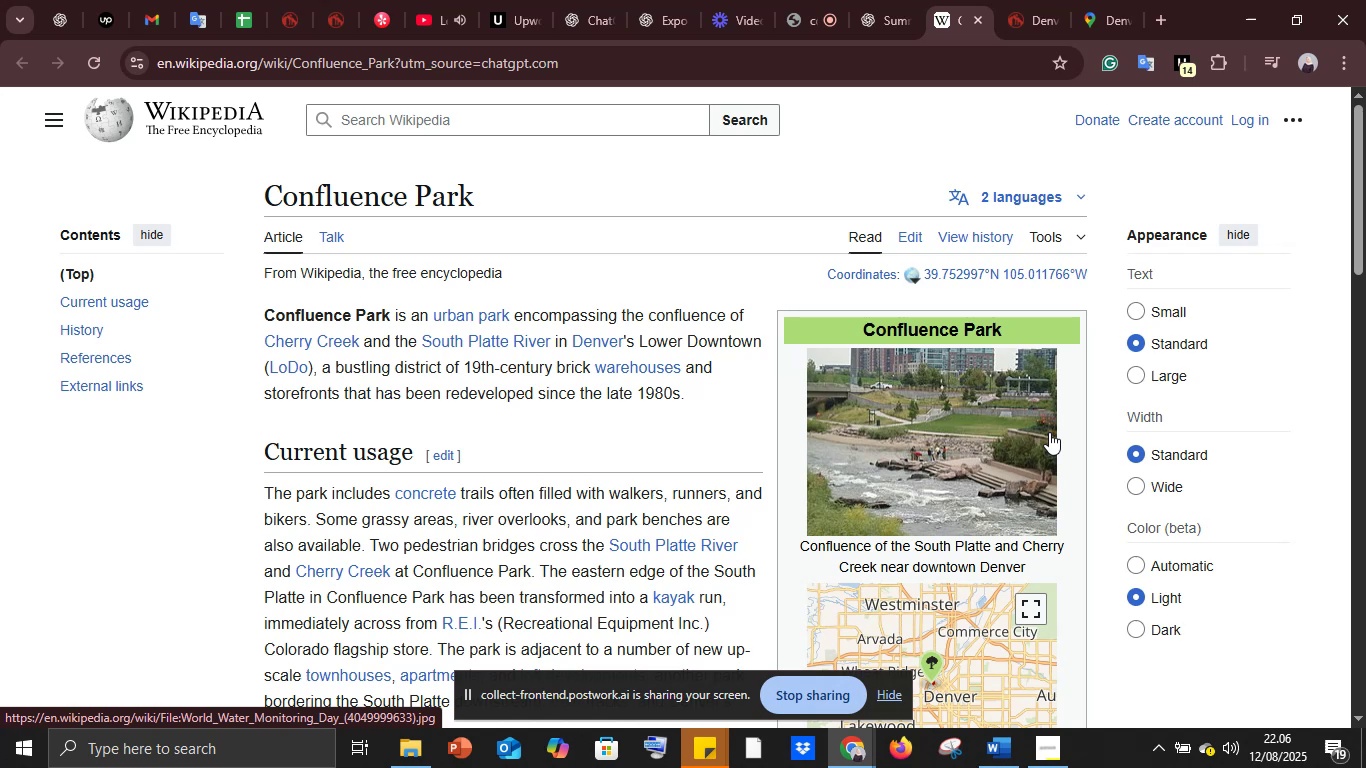 
wait(55.38)
 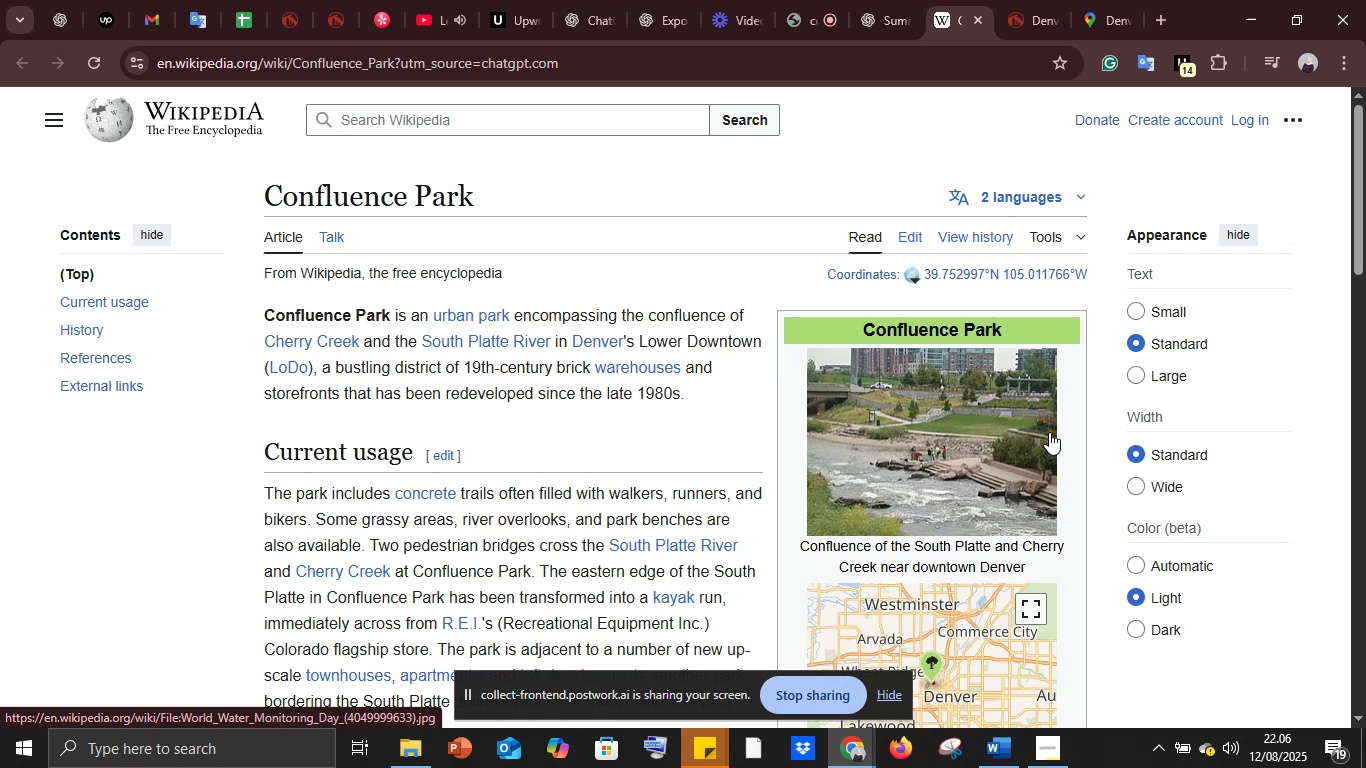 
left_click([885, 0])
 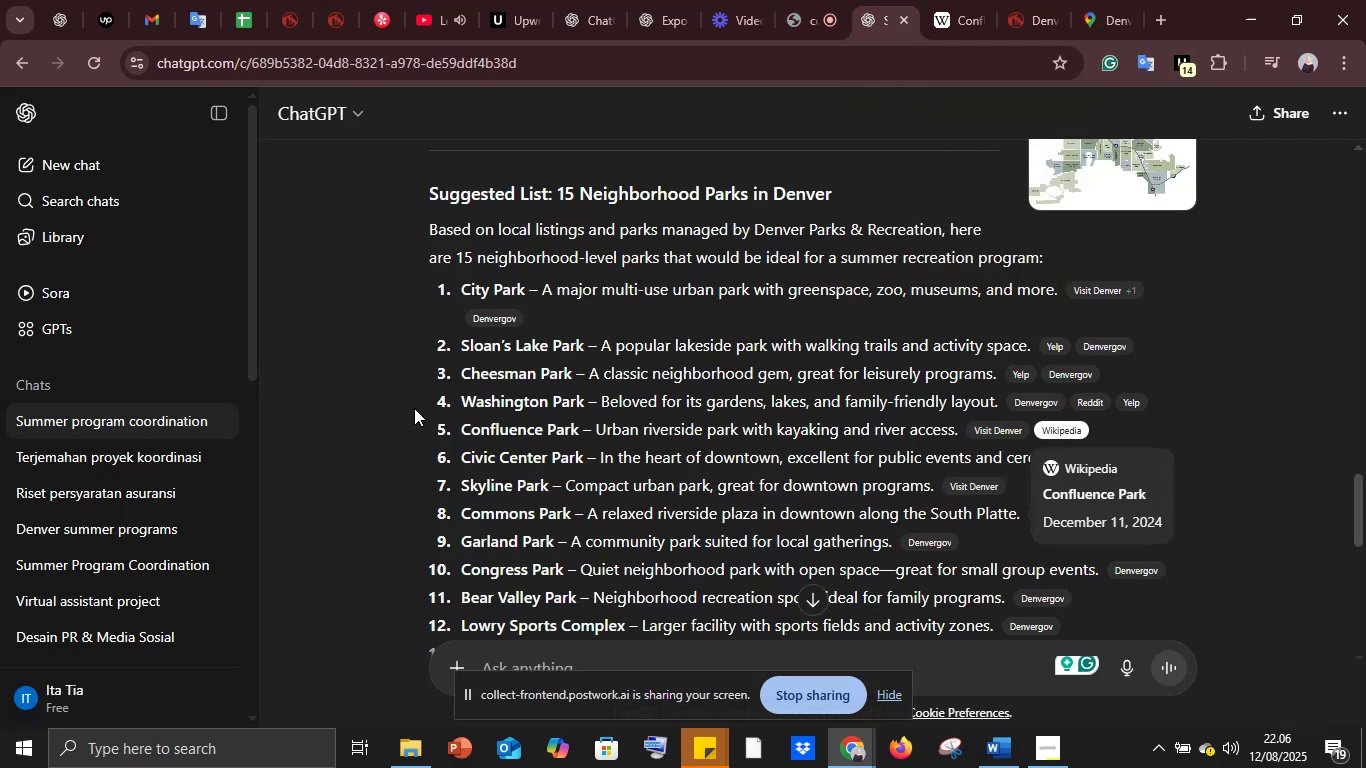 
scroll: coordinate [497, 372], scroll_direction: down, amount: 1.0
 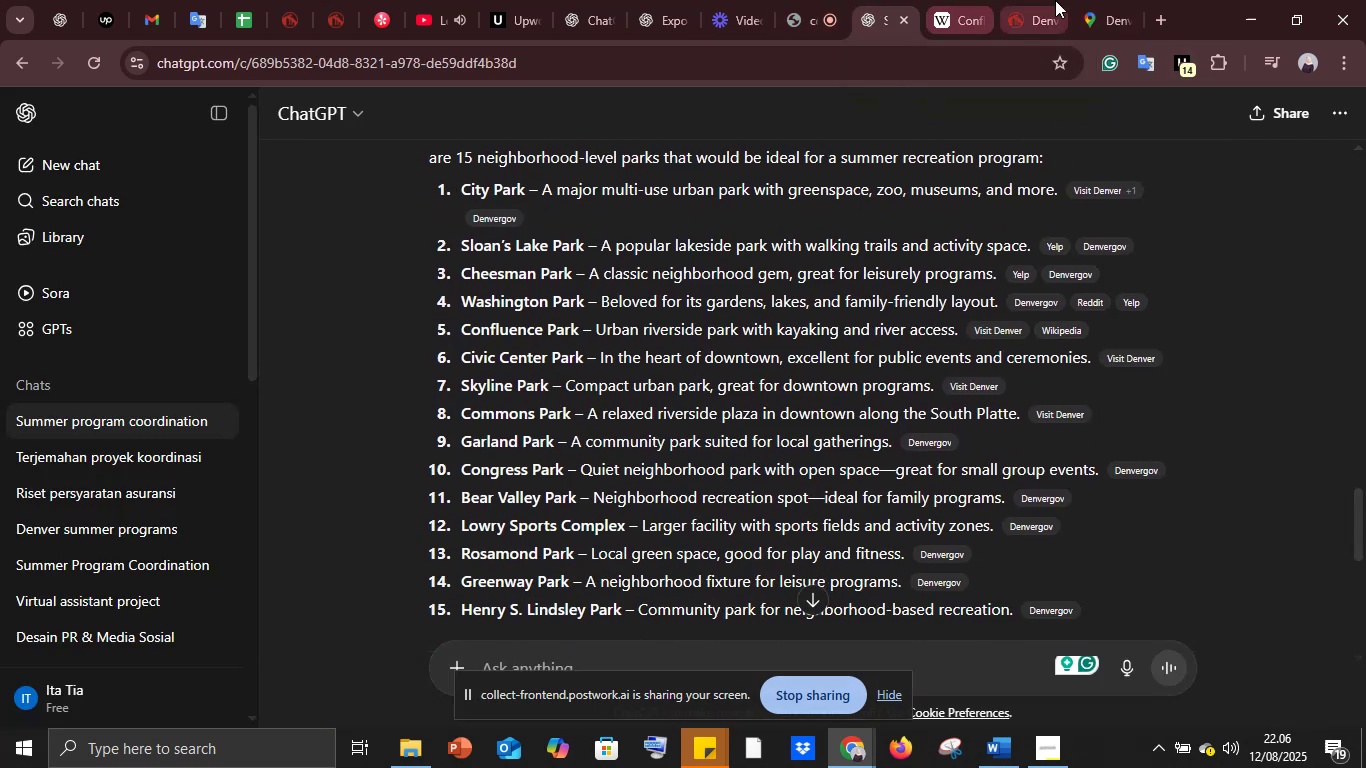 
left_click([1055, 0])
 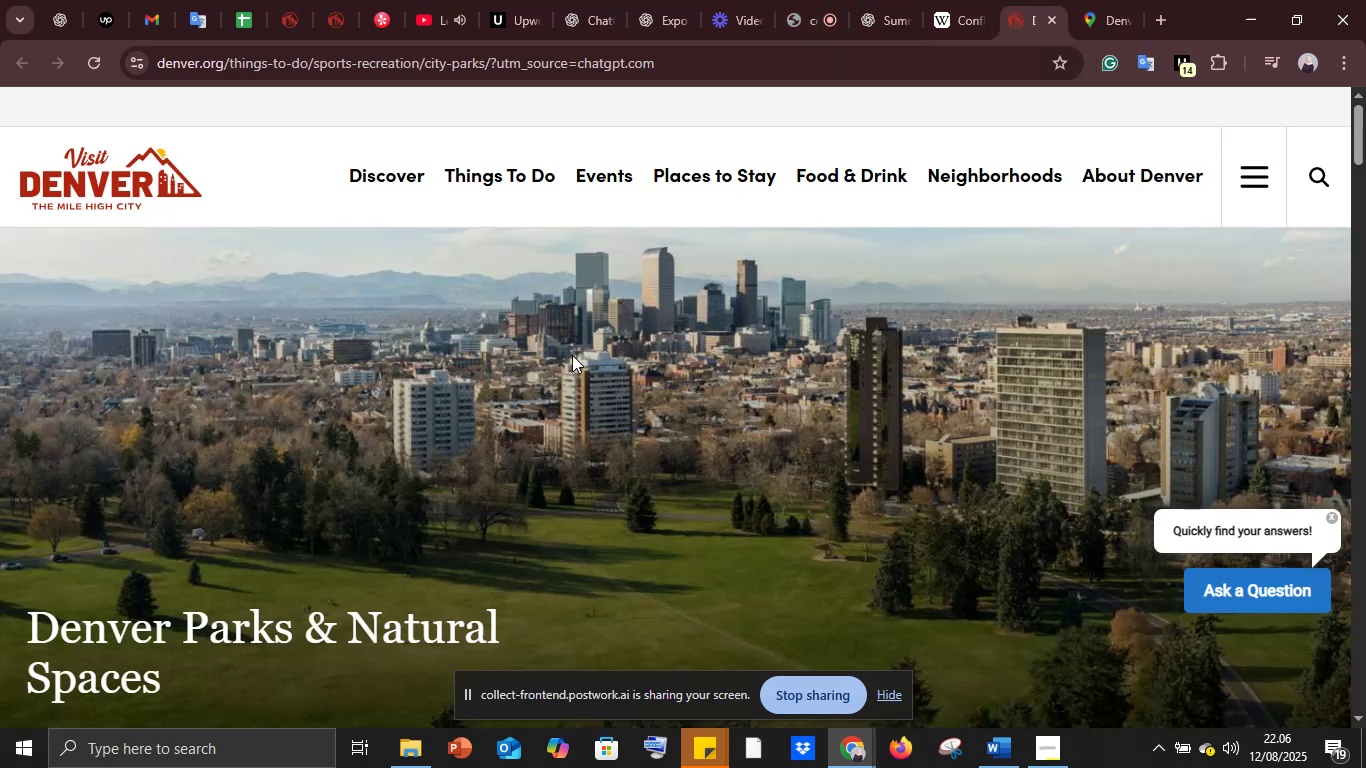 
scroll: coordinate [572, 354], scroll_direction: down, amount: 10.0
 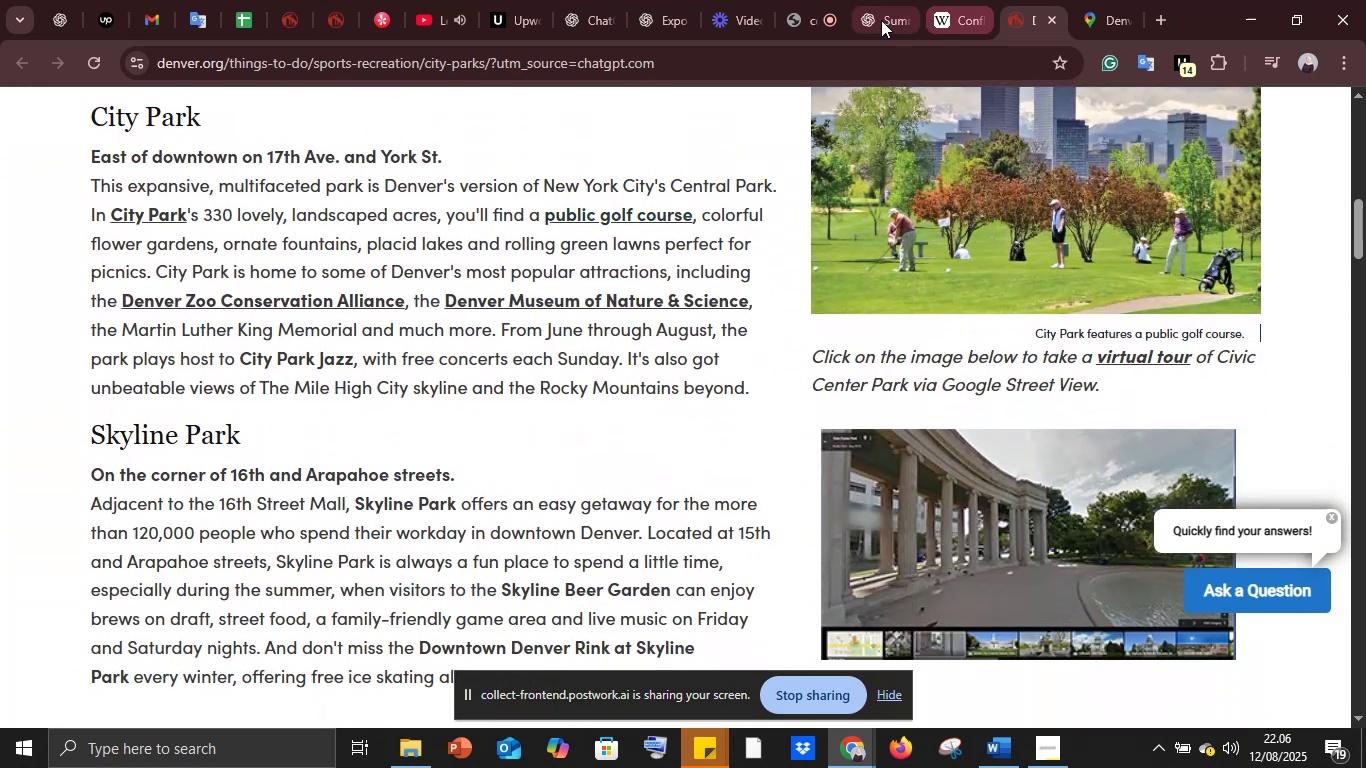 
left_click([865, 8])
 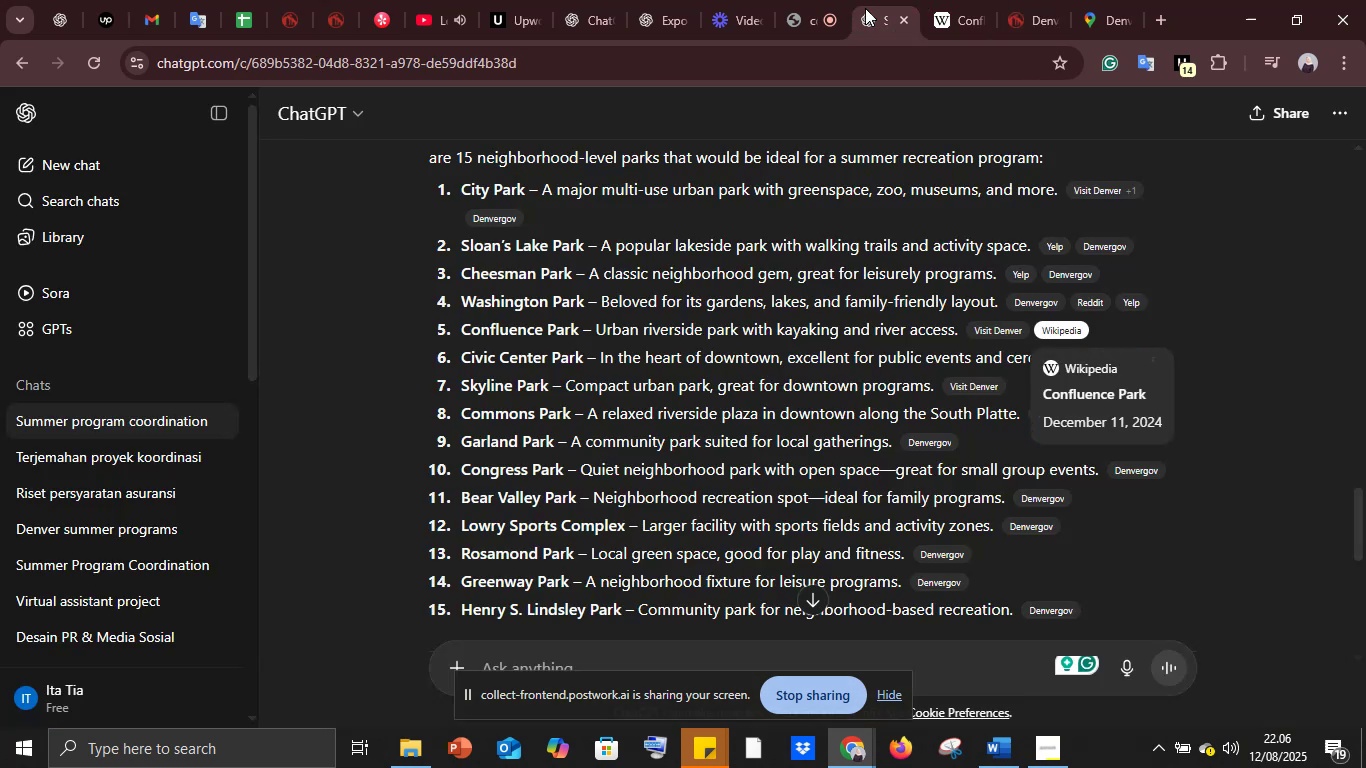 
wait(5.17)
 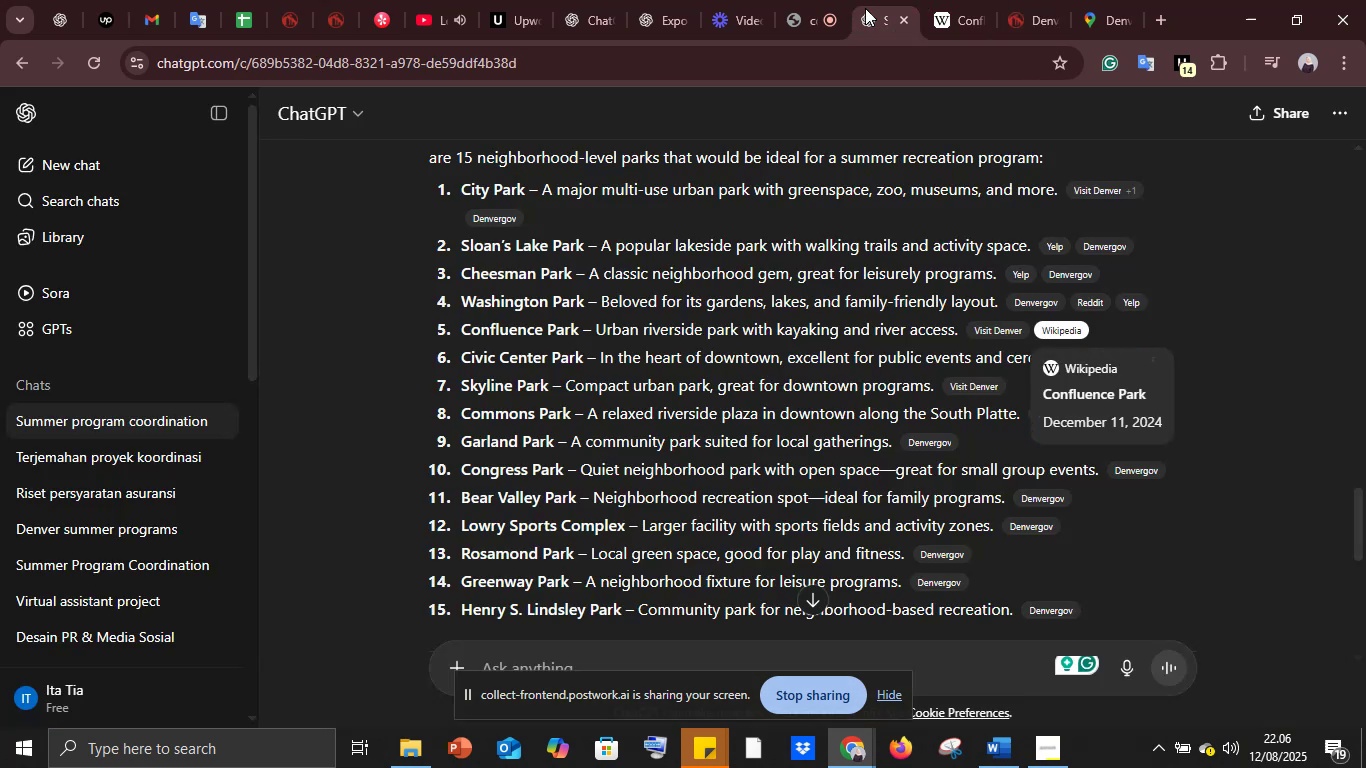 
left_click([961, 0])
 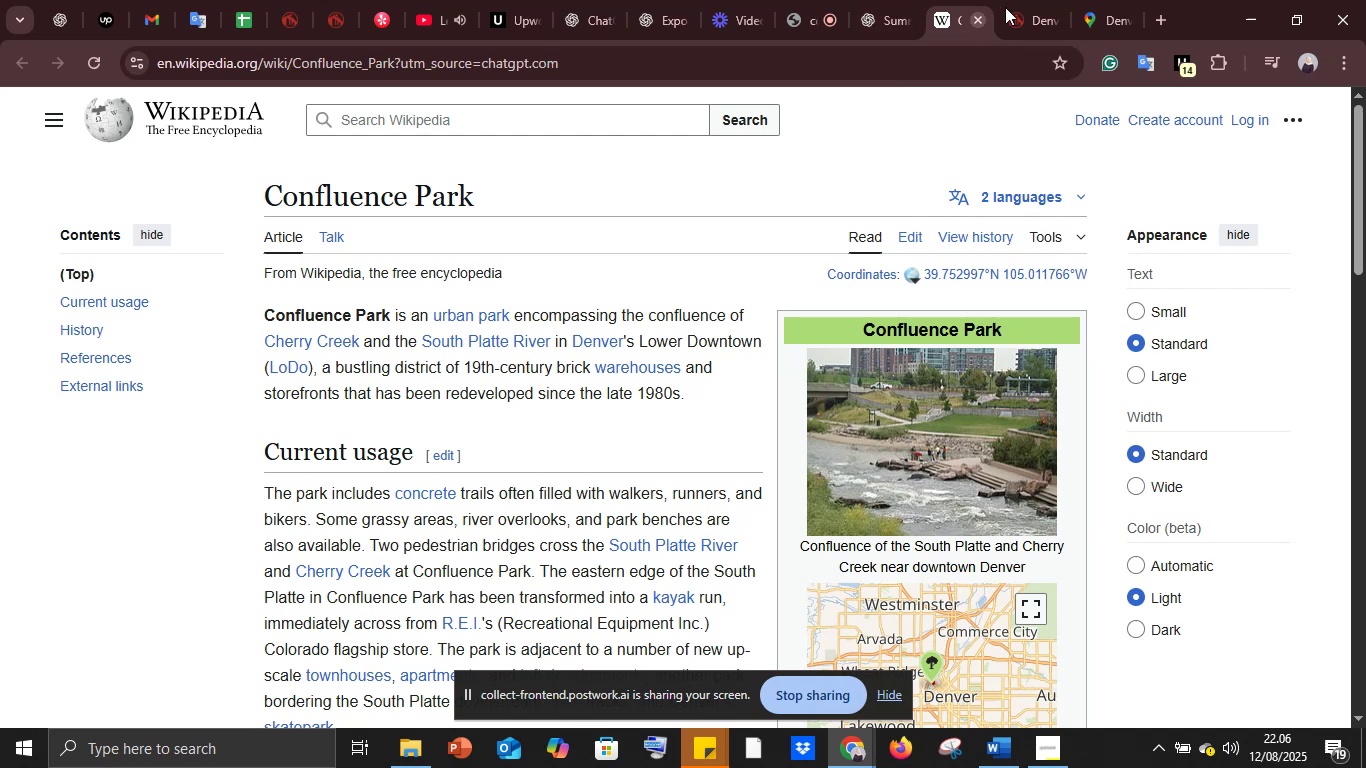 
left_click([1014, 1])
 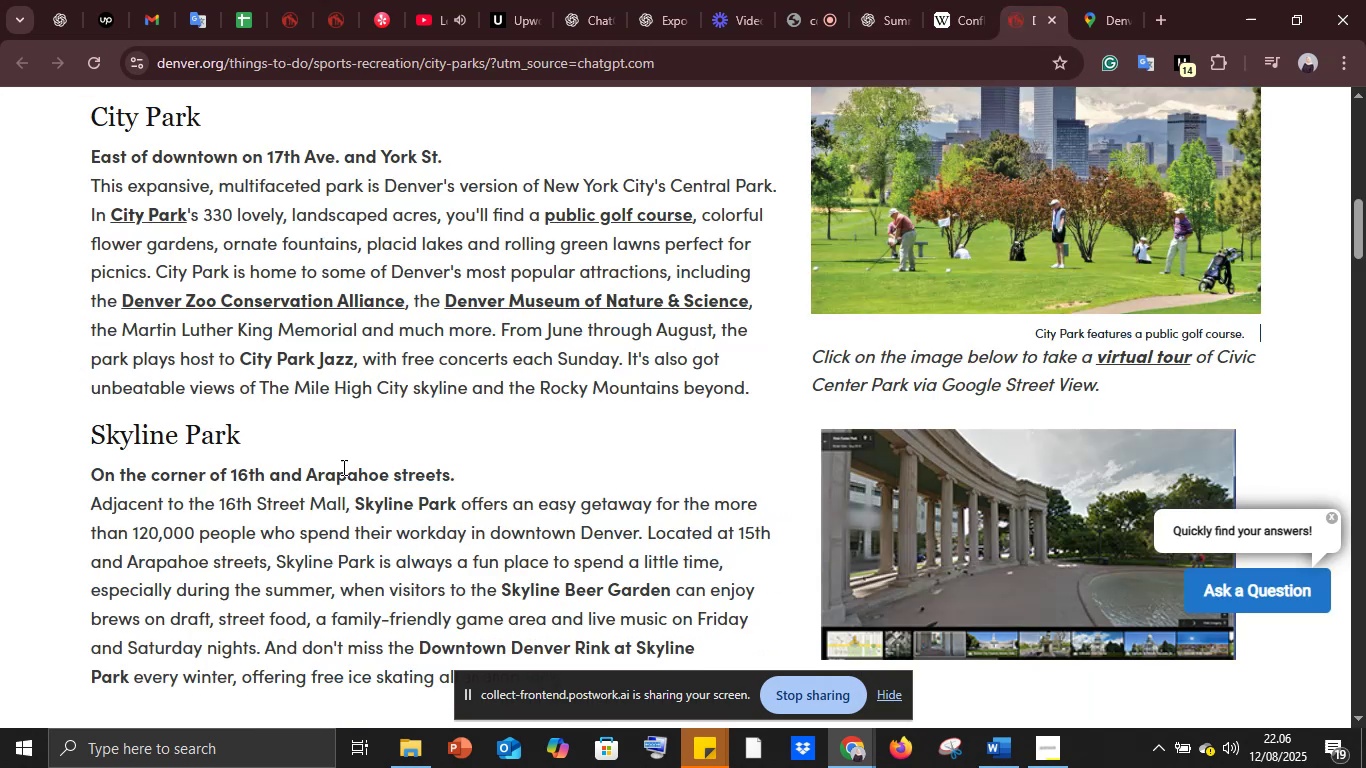 
scroll: coordinate [1159, 430], scroll_direction: down, amount: 8.0
 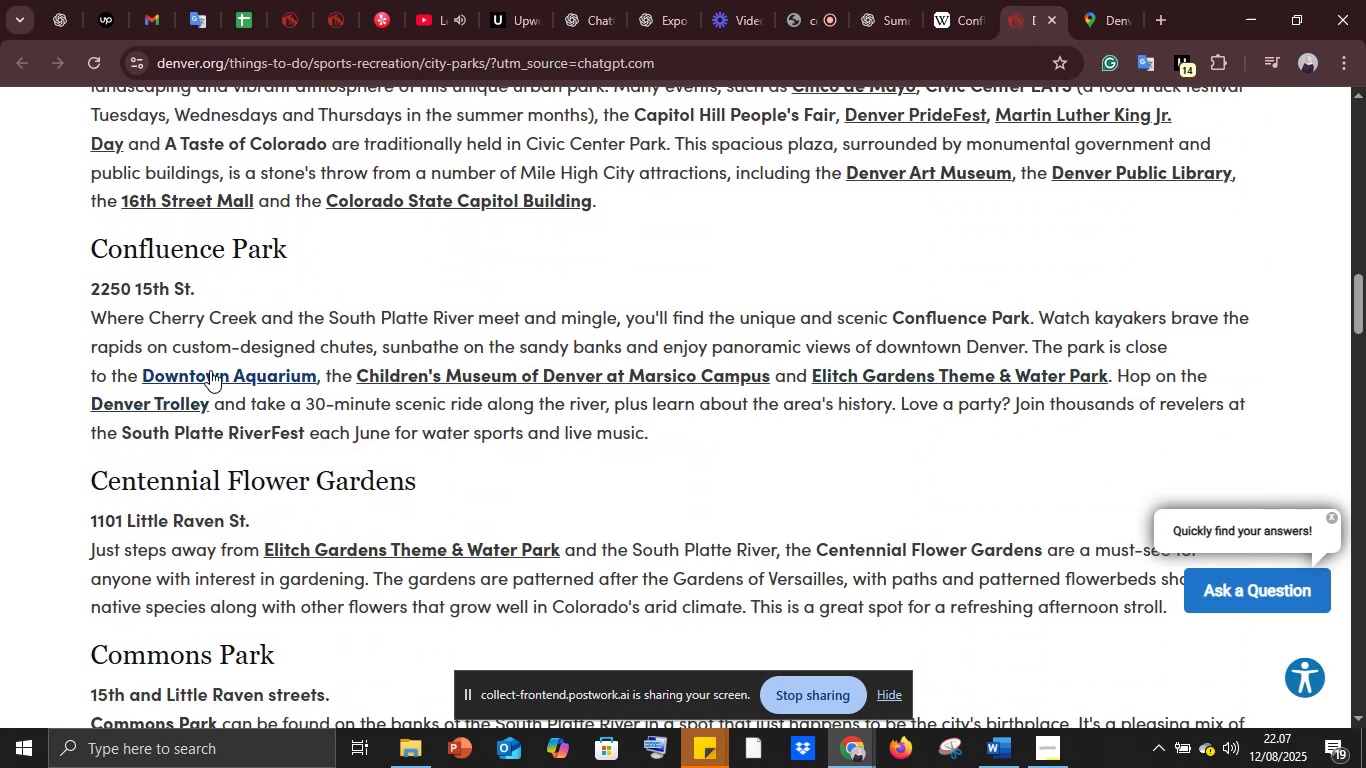 
left_click([210, 370])
 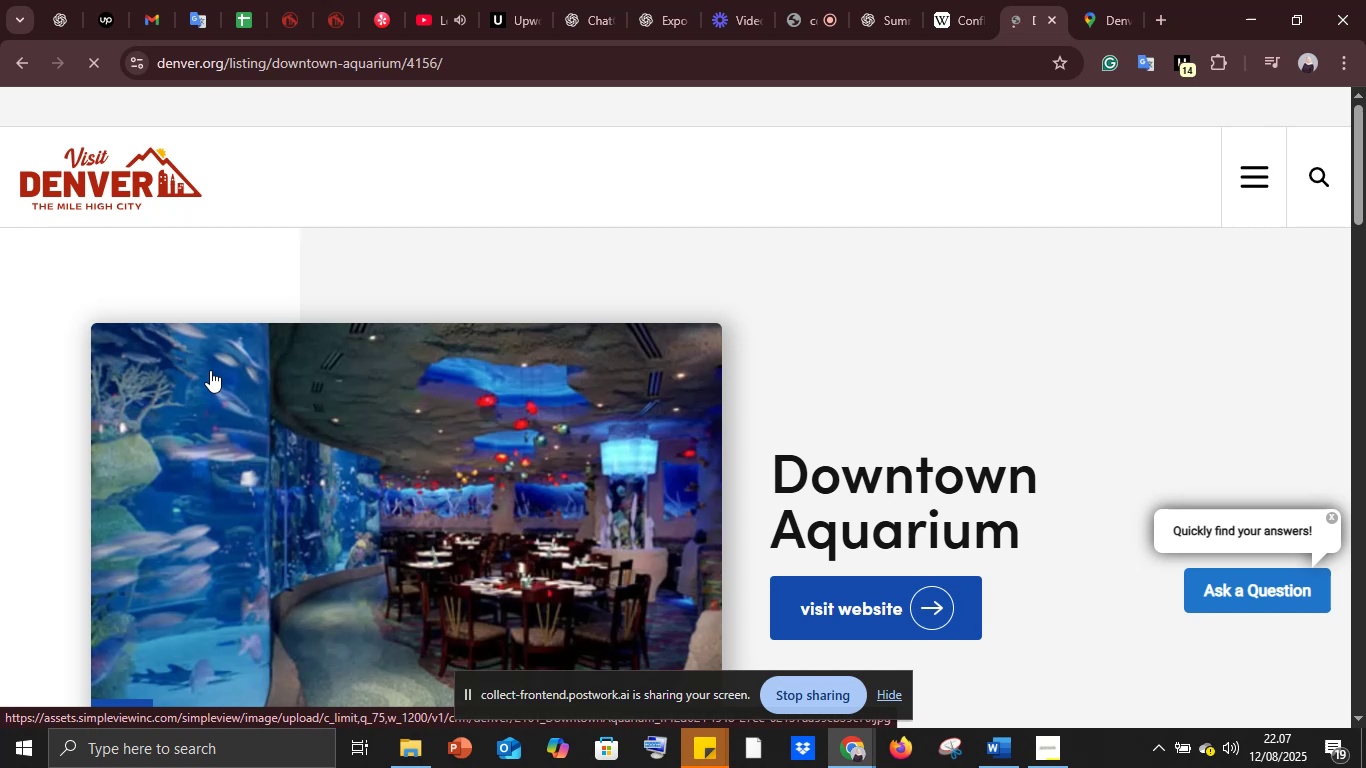 
wait(26.47)
 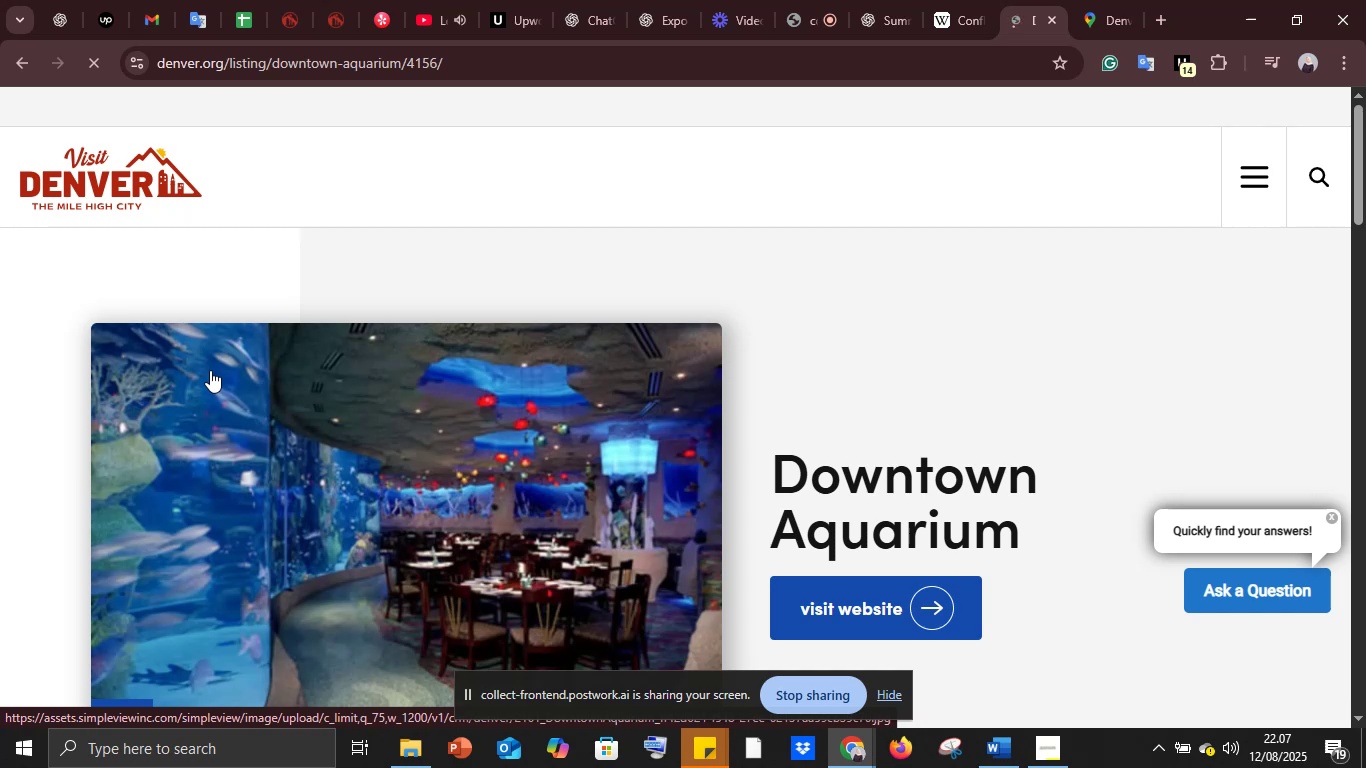 
scroll: coordinate [731, 452], scroll_direction: down, amount: 21.0
 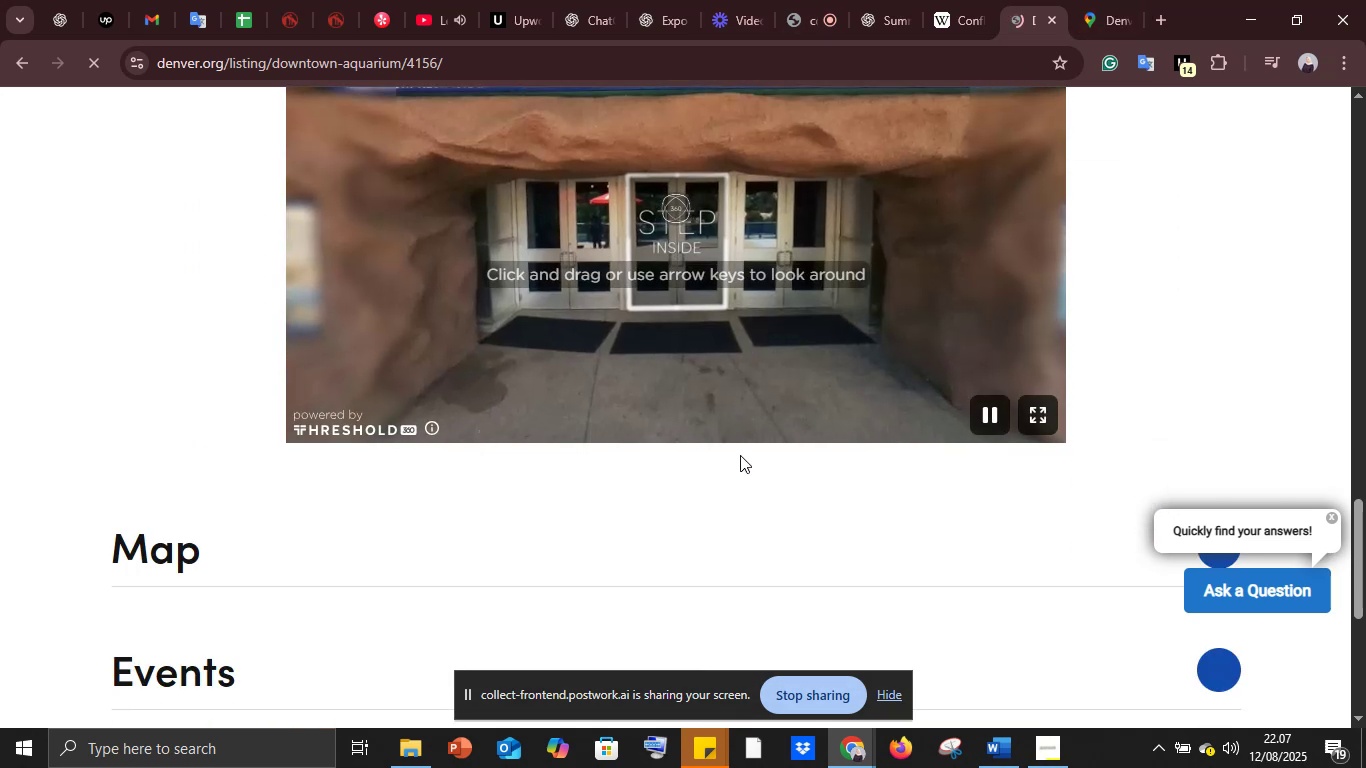 
scroll: coordinate [741, 439], scroll_direction: down, amount: 3.0
 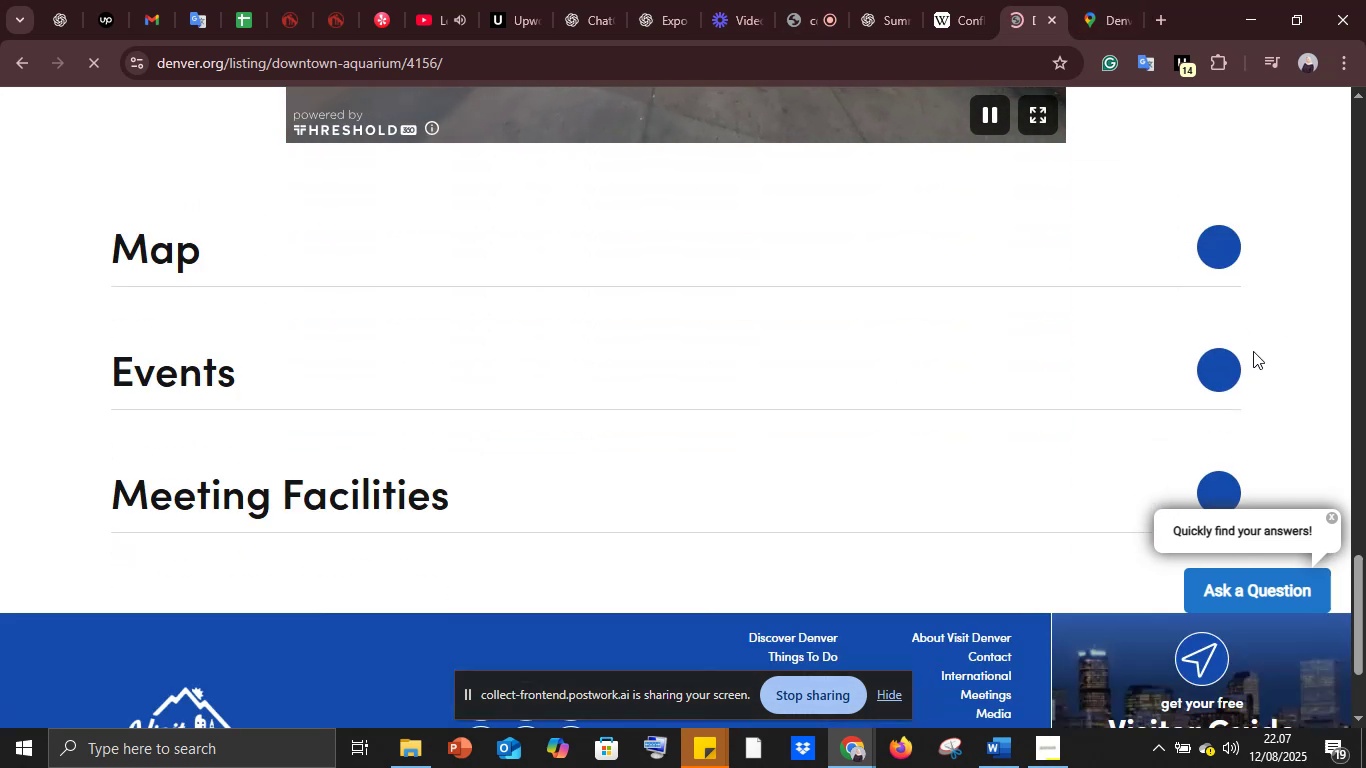 
left_click([1206, 375])
 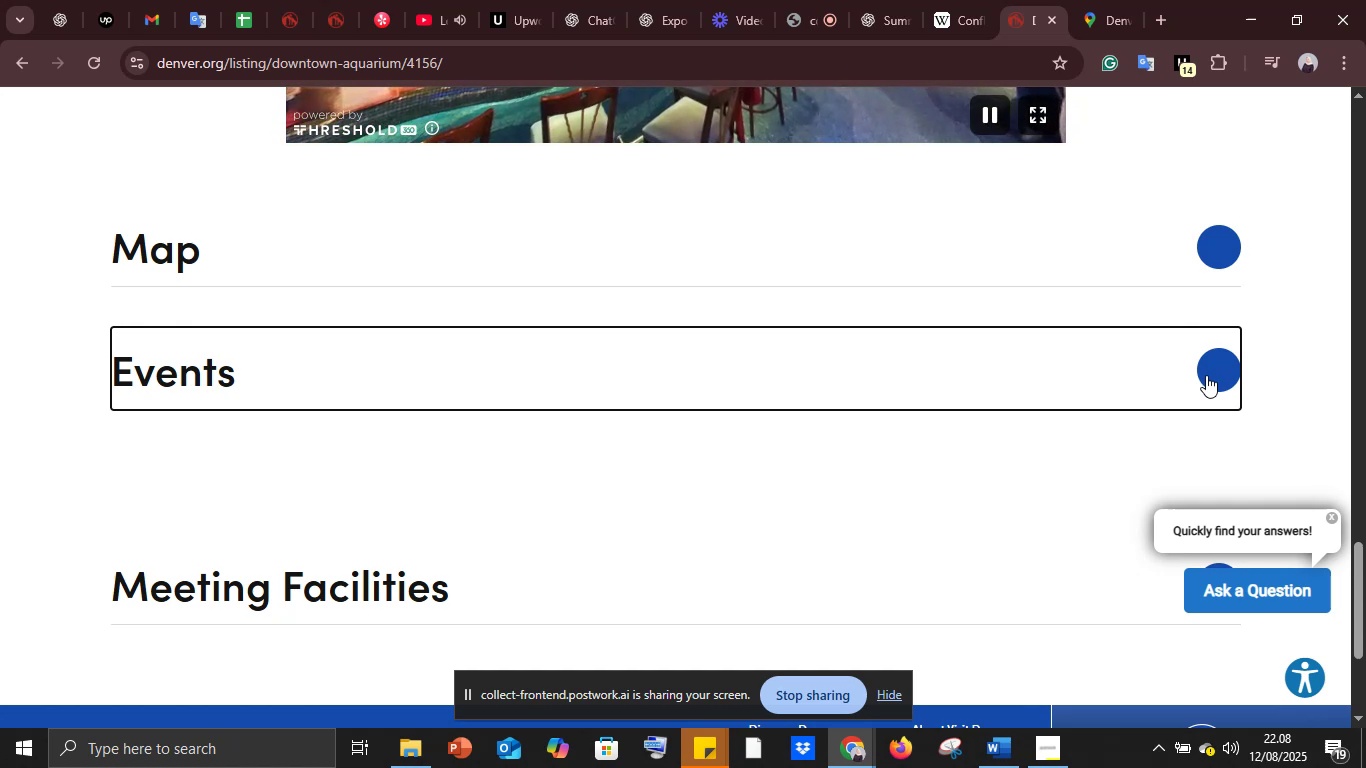 
wait(38.45)
 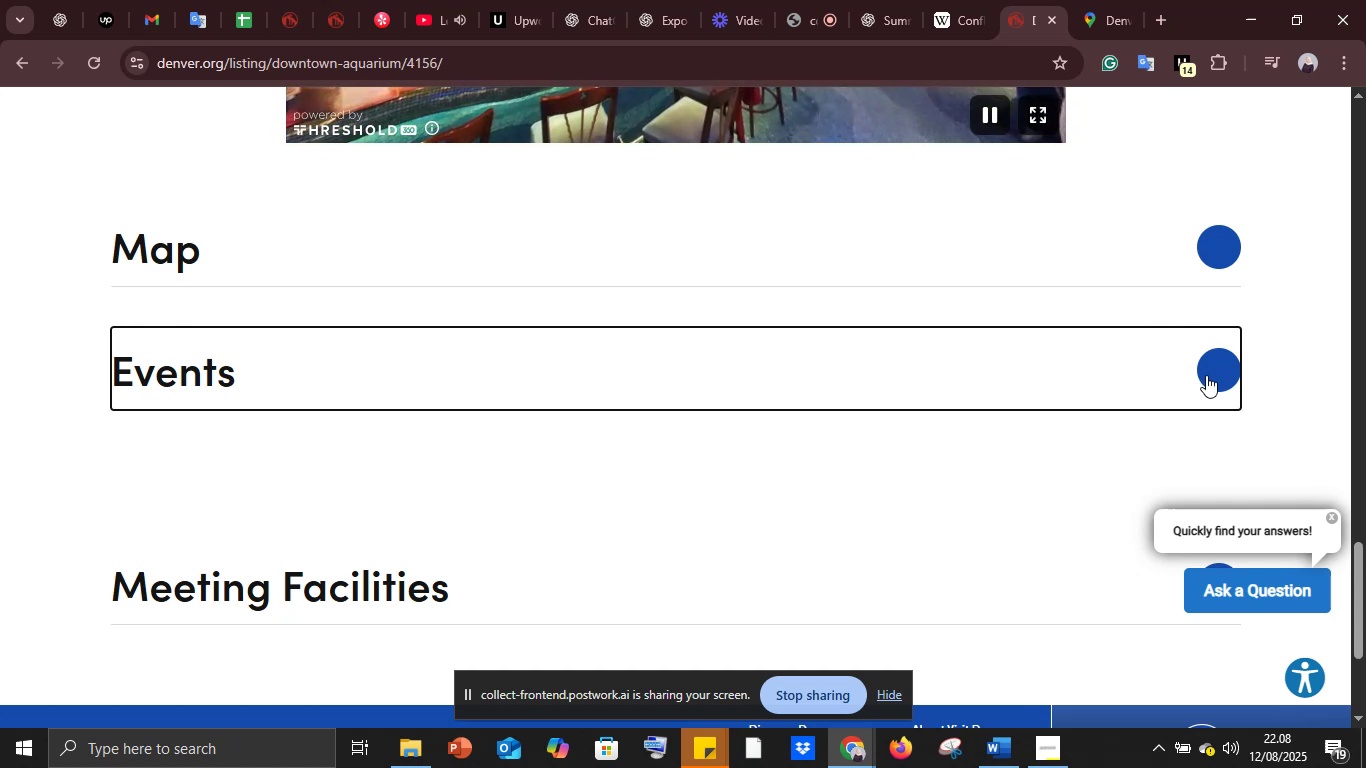 
left_click([601, 0])
 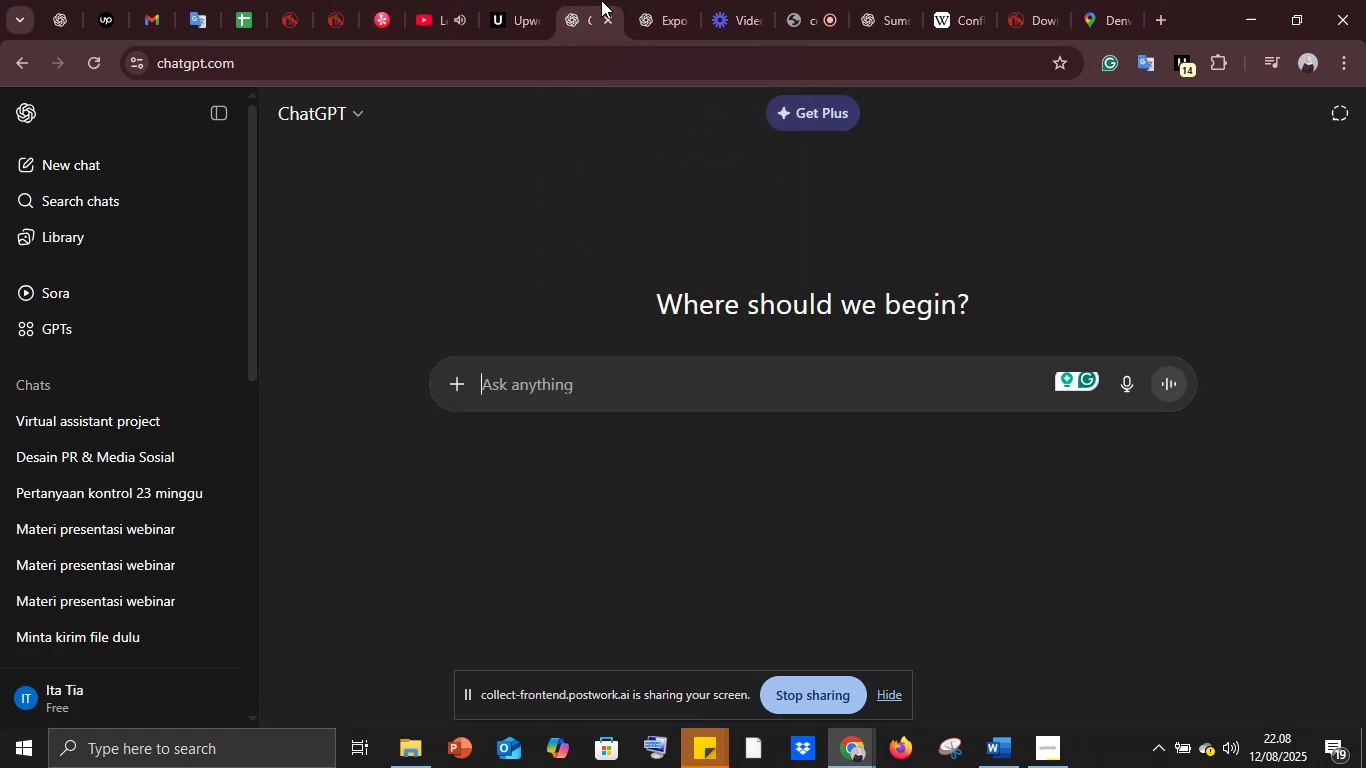 
mouse_move([684, -1])
 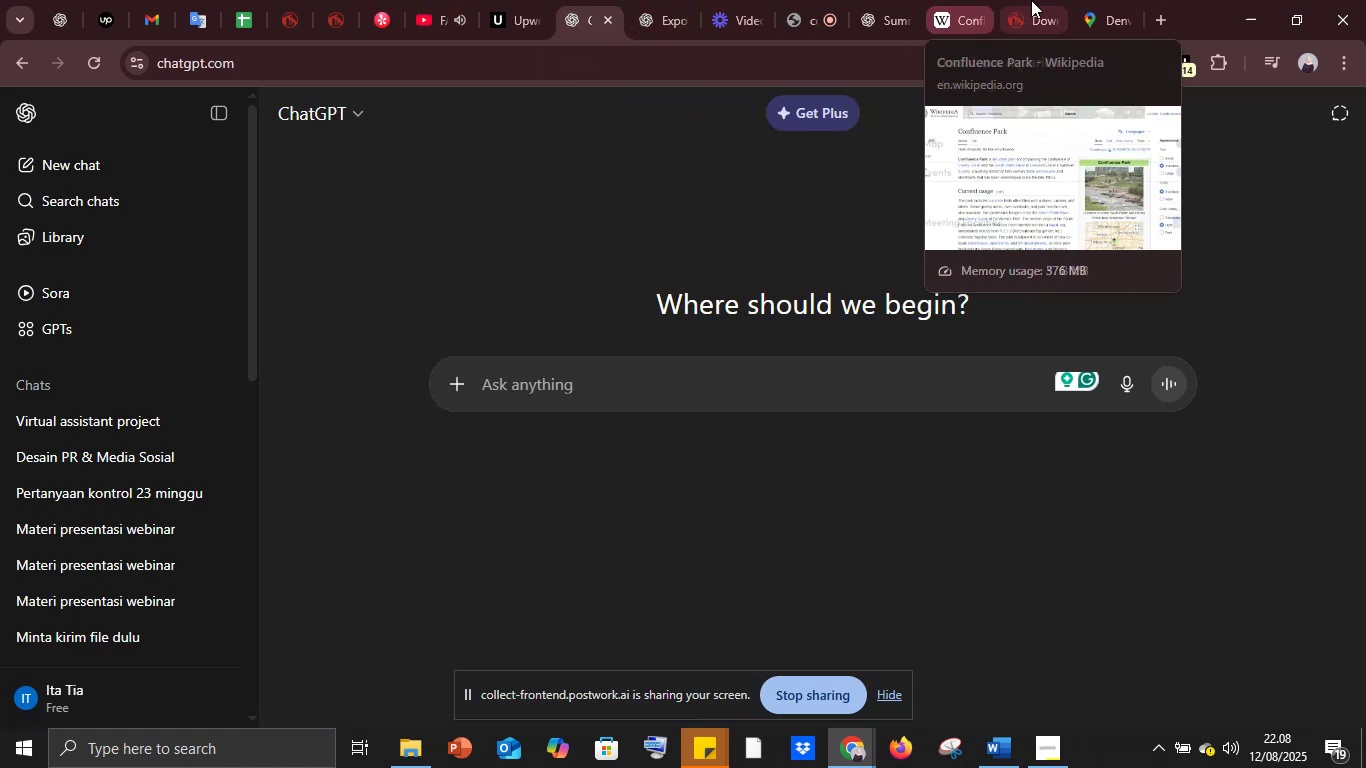 
left_click([1031, 0])
 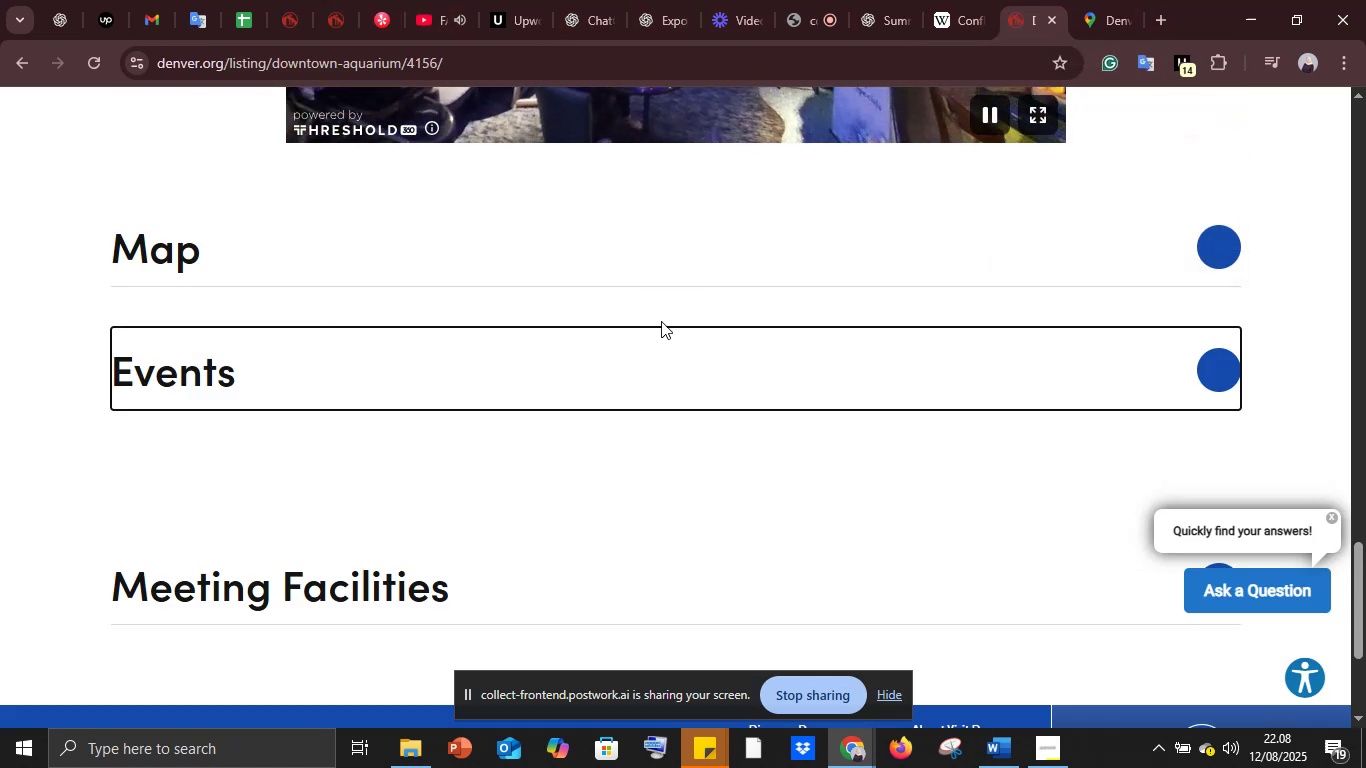 
scroll: coordinate [661, 321], scroll_direction: up, amount: 4.0
 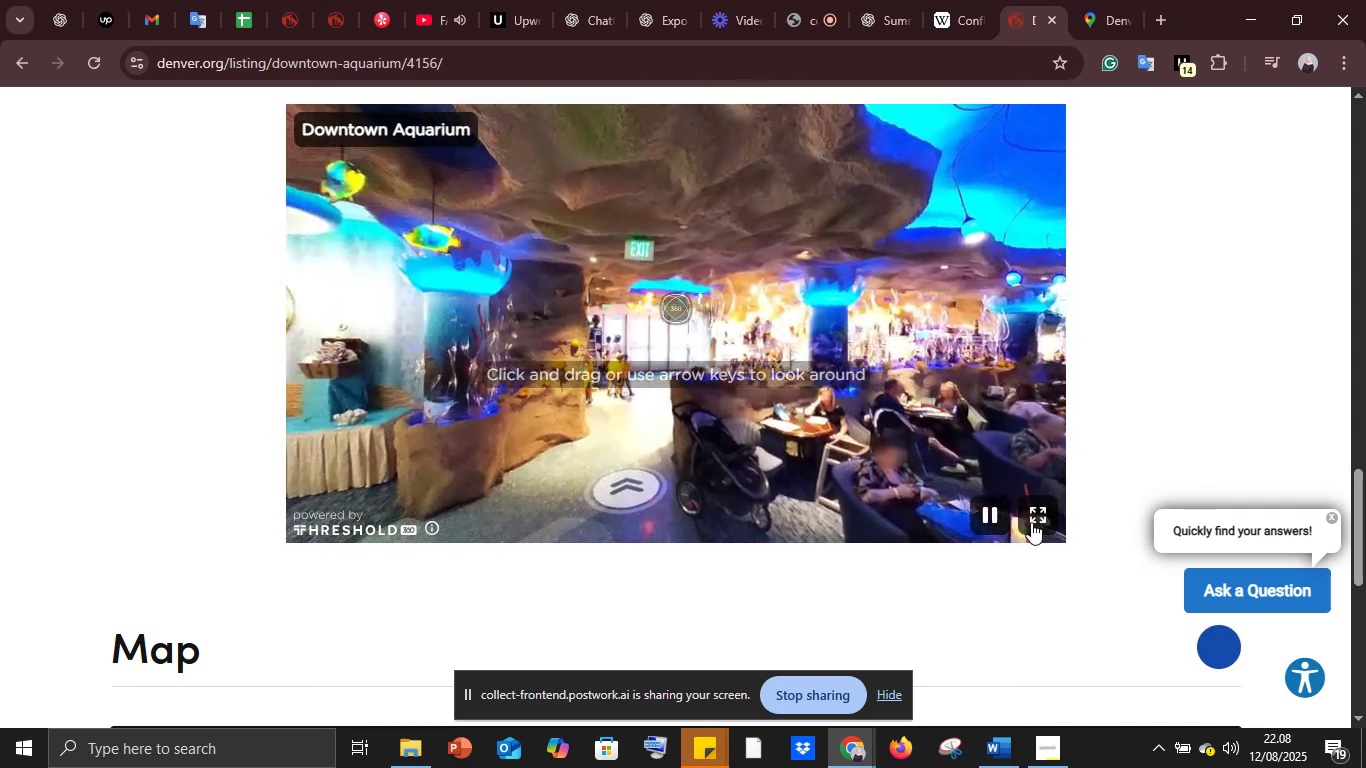 
left_click([1030, 521])
 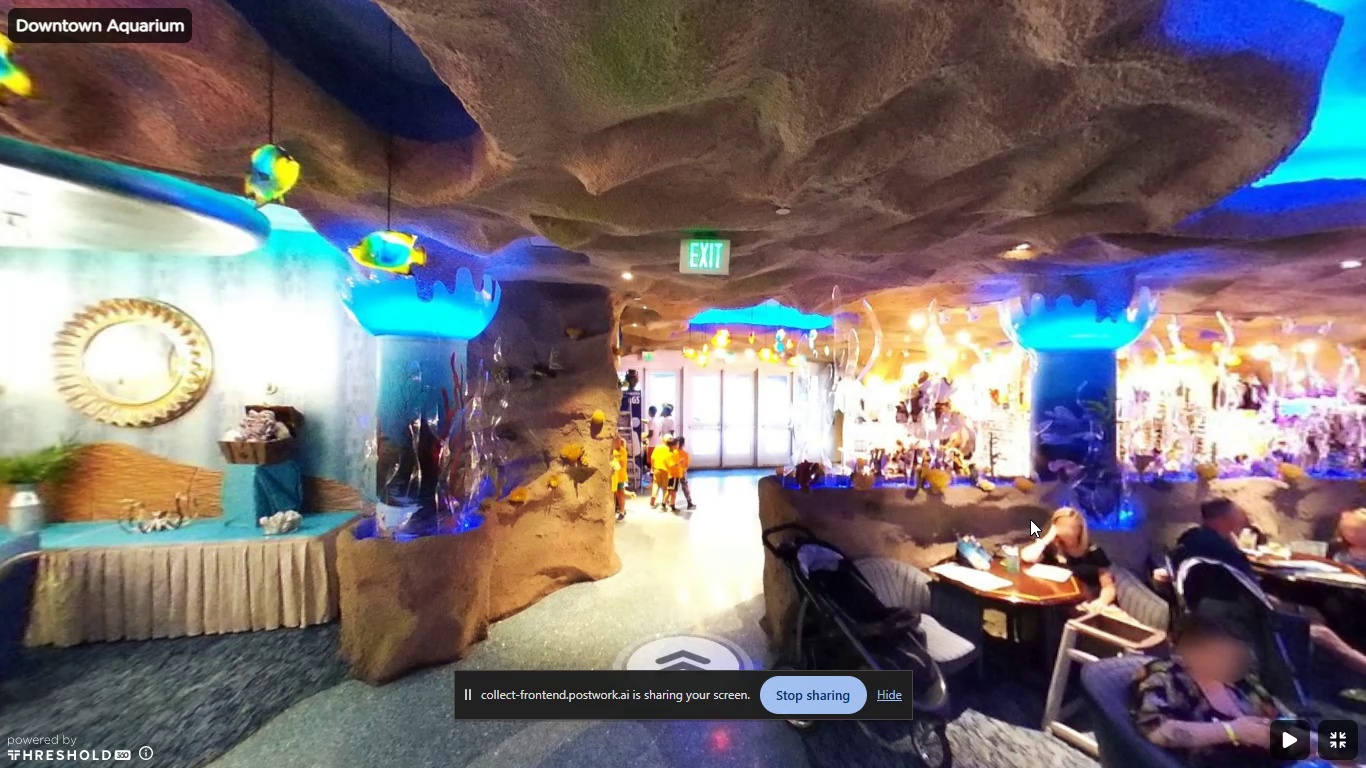 
wait(15.61)
 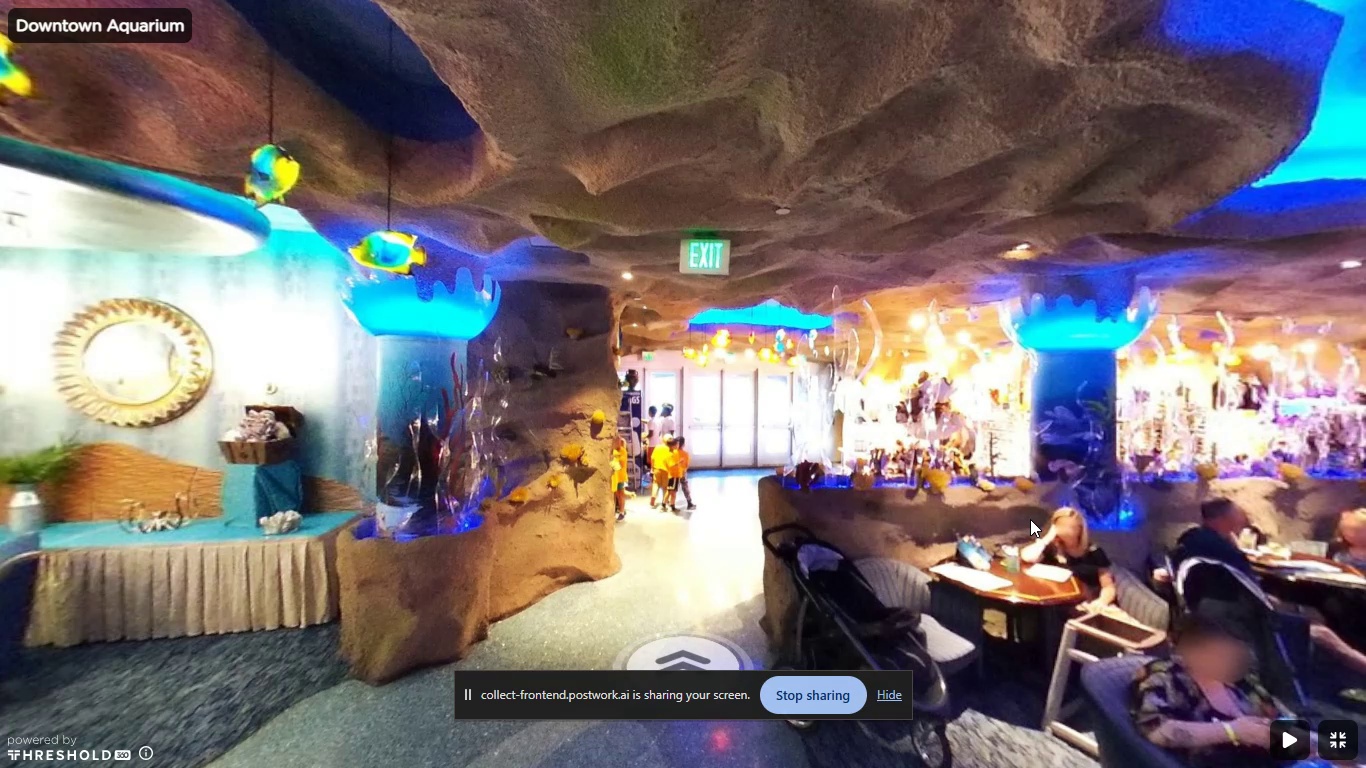 
left_click([1291, 739])
 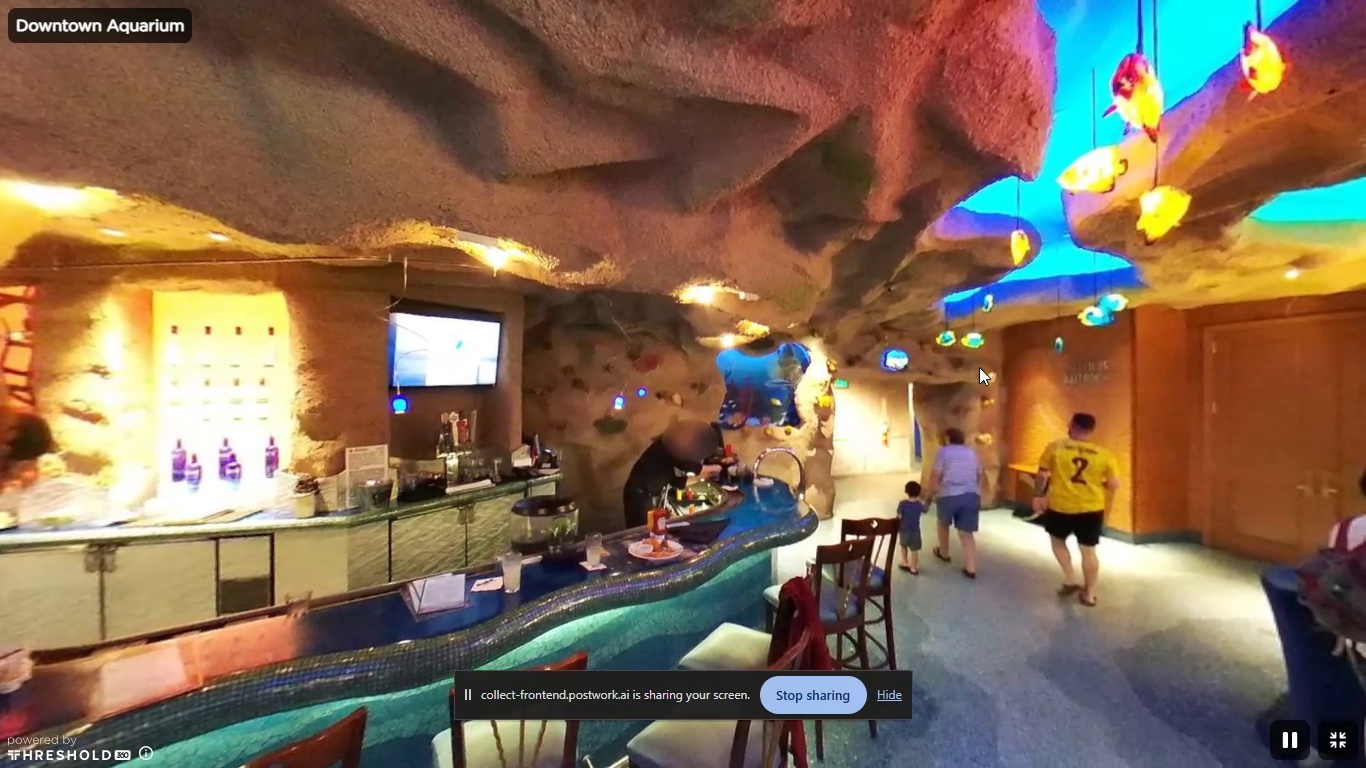 
wait(23.96)
 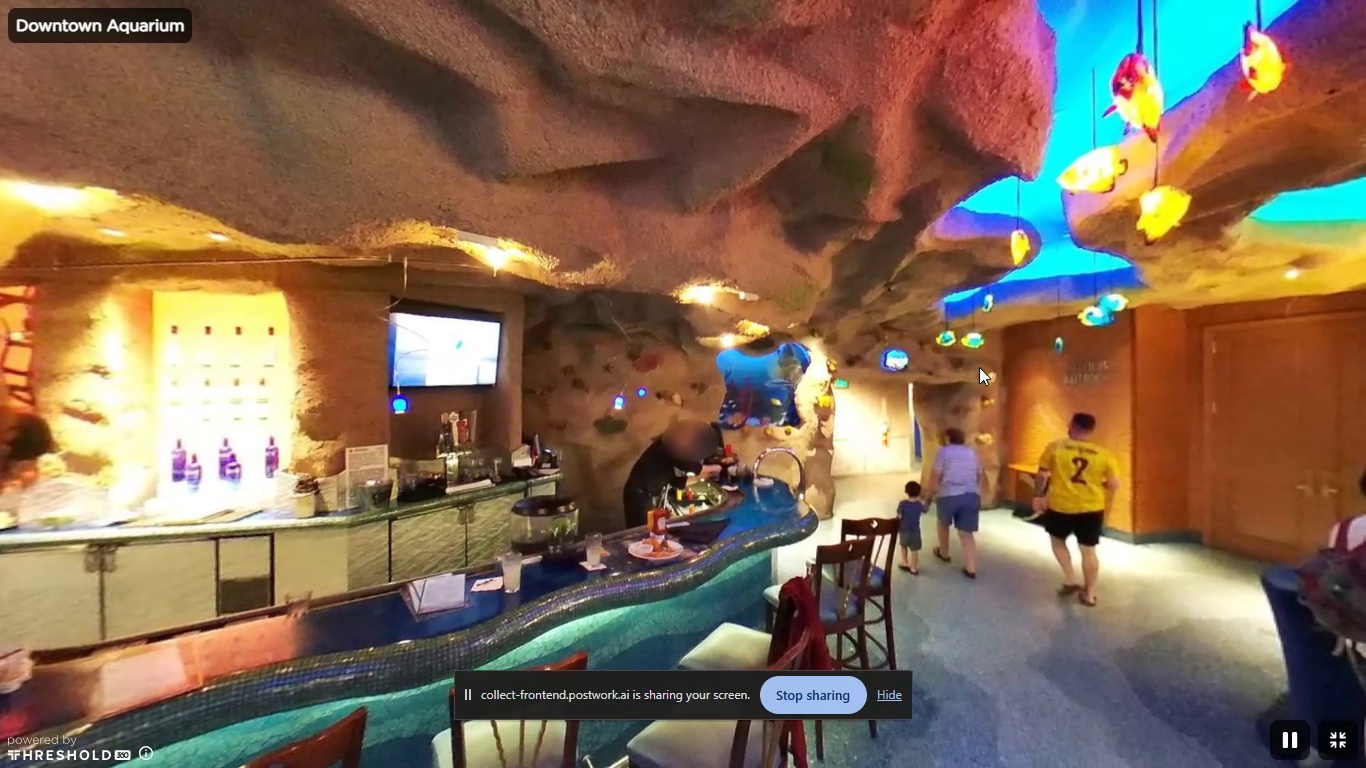 
left_click([679, 71])
 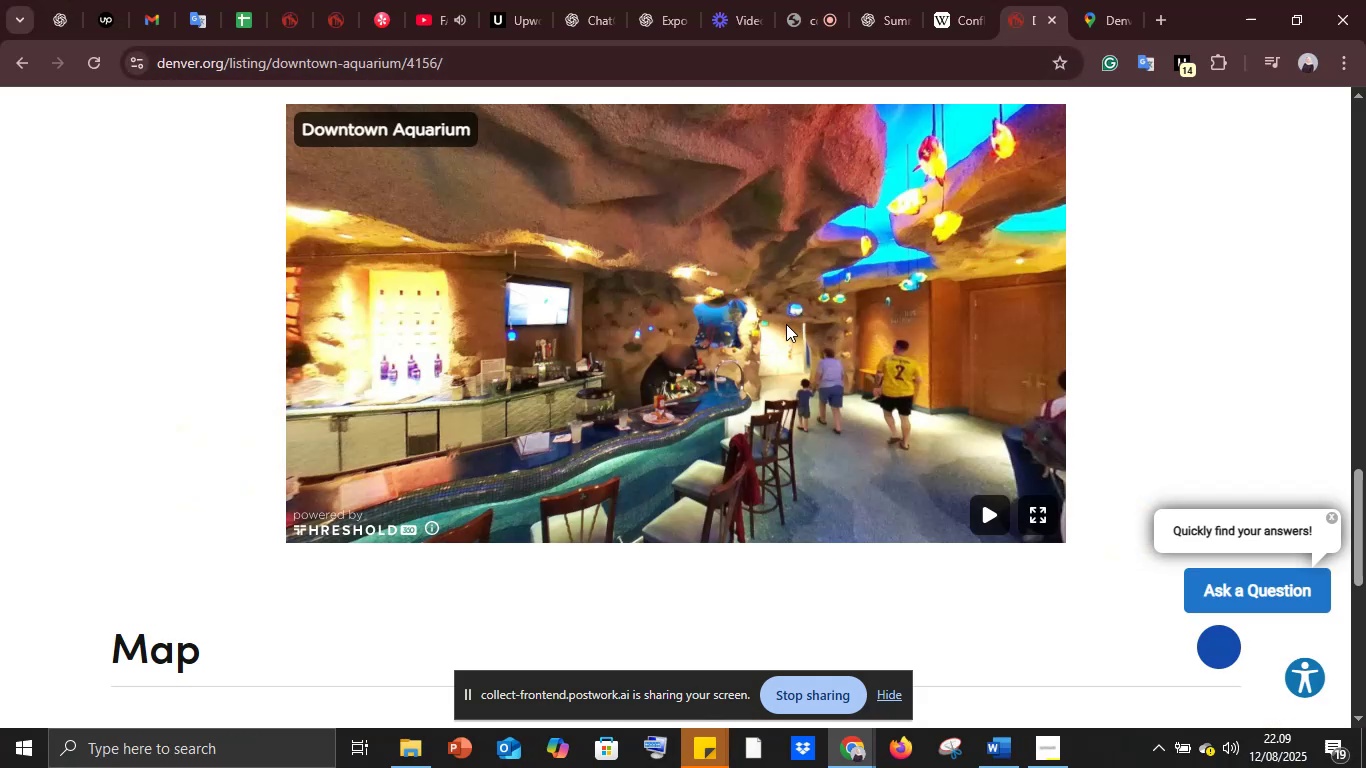 
scroll: coordinate [786, 324], scroll_direction: down, amount: 4.0
 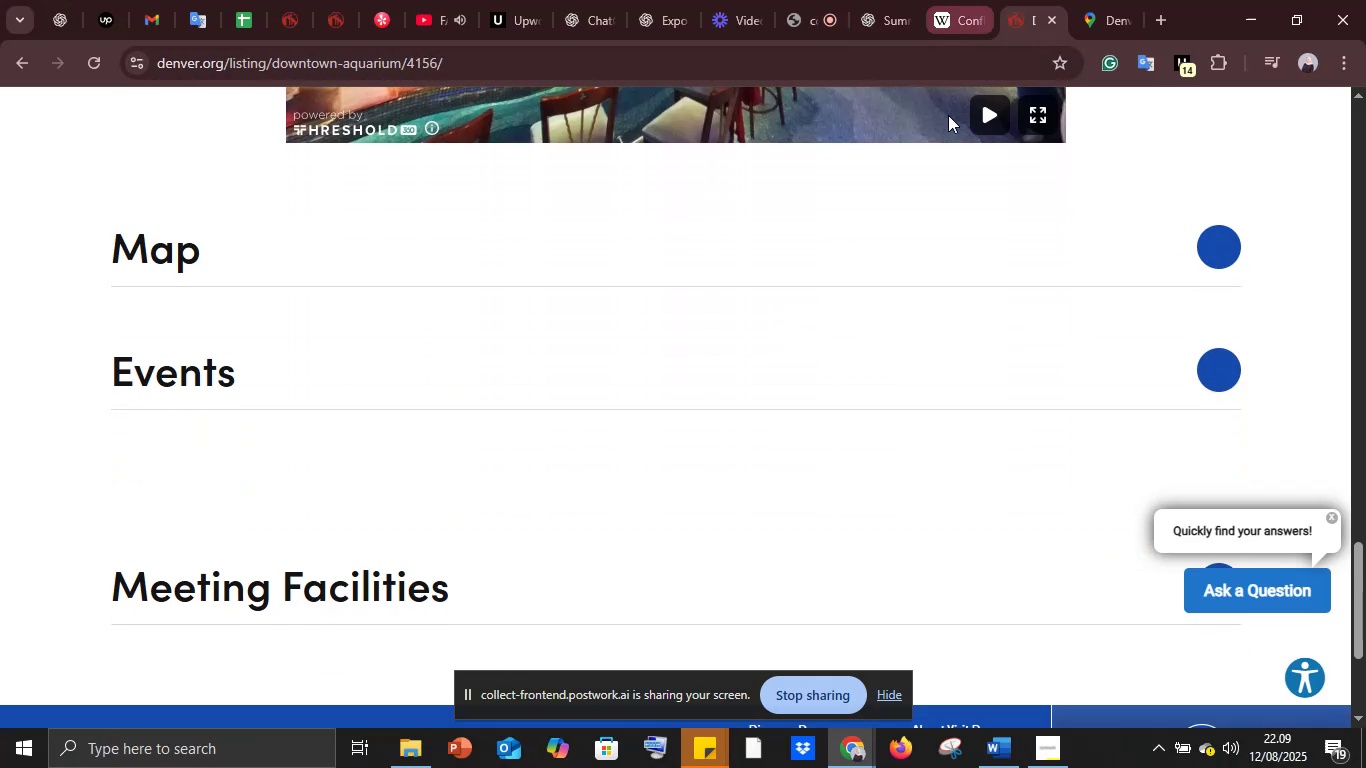 
left_click([1213, 376])
 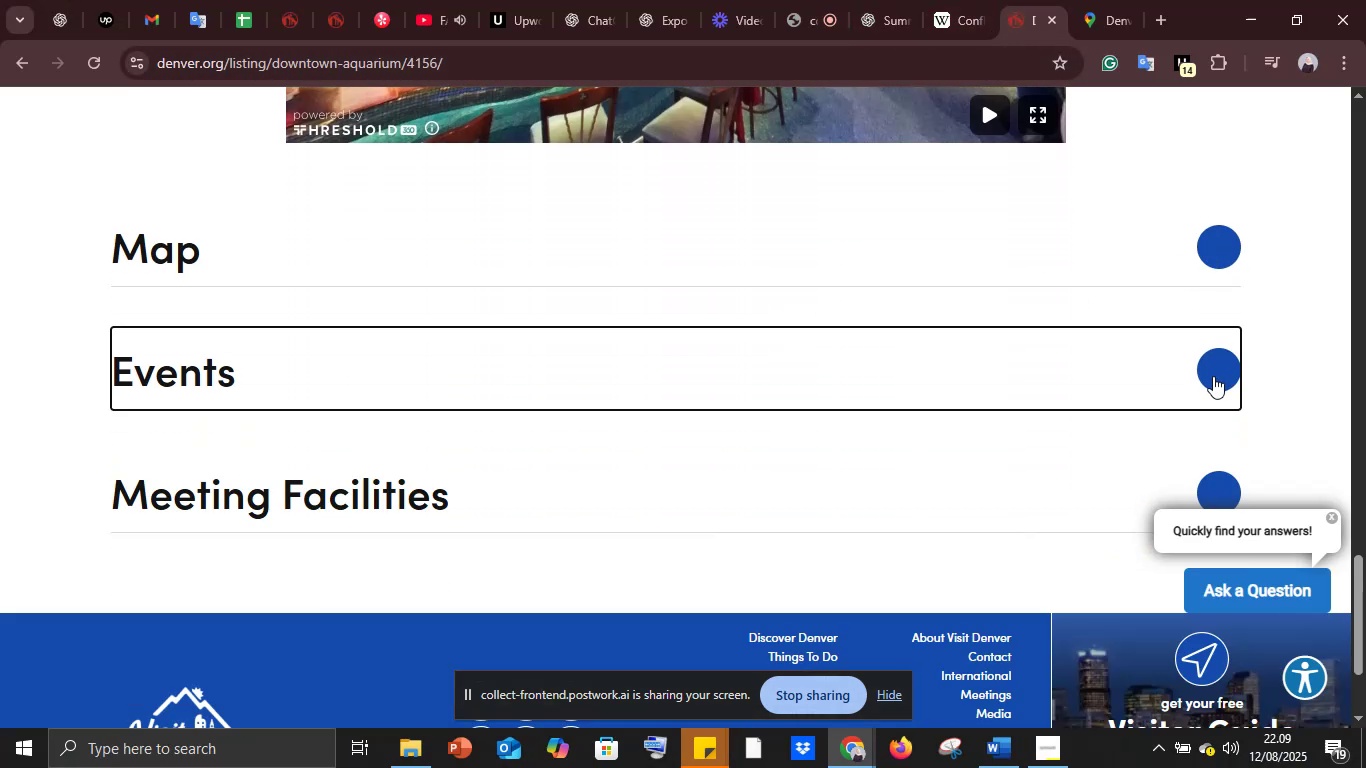 
left_click([1213, 376])
 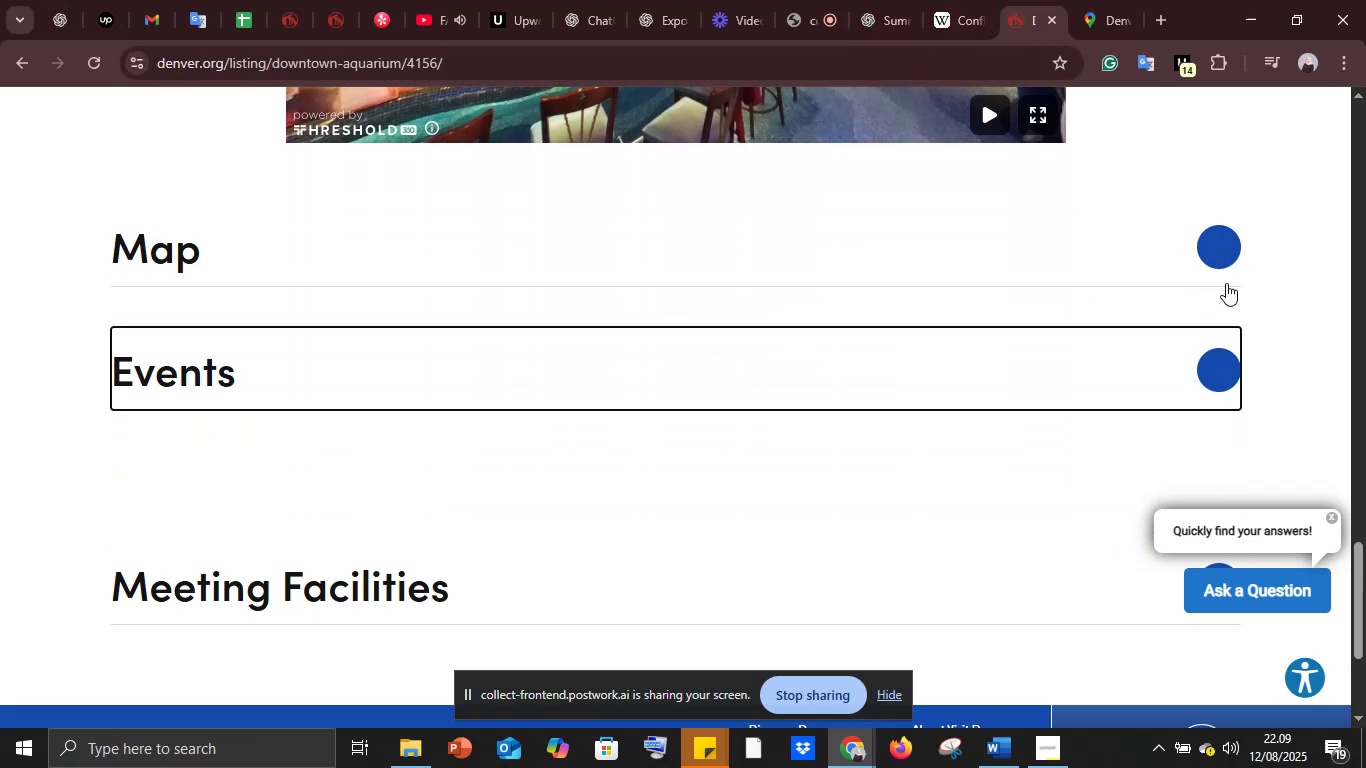 
left_click([1227, 231])
 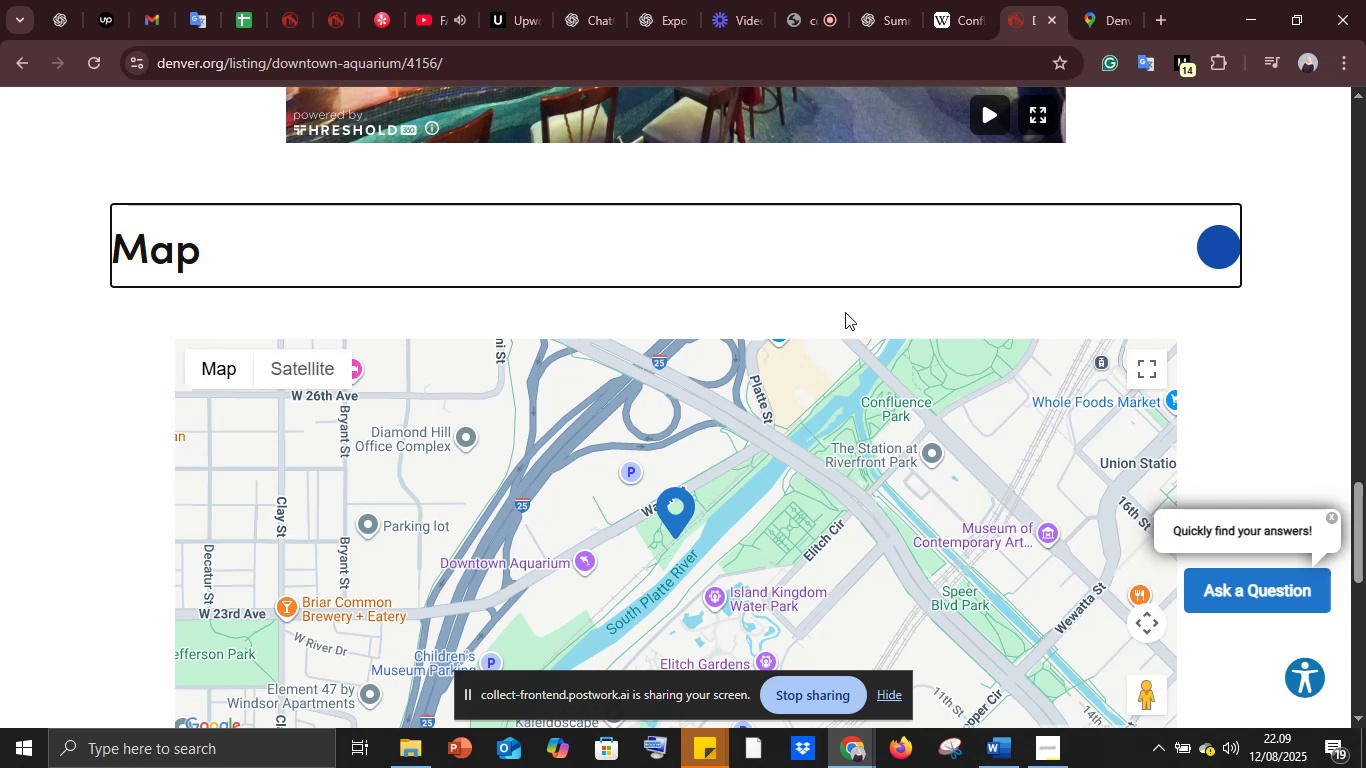 
scroll: coordinate [938, 365], scroll_direction: down, amount: 9.0
 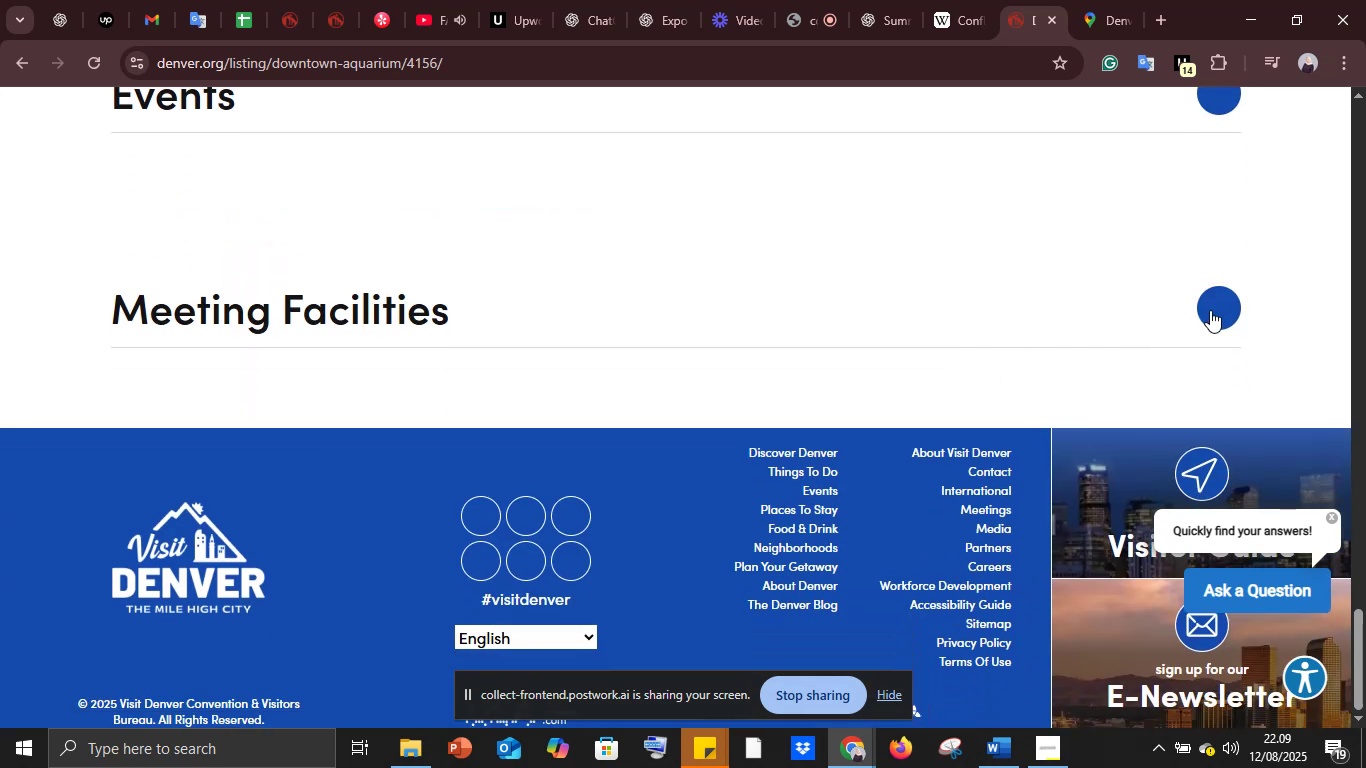 
left_click([1216, 308])
 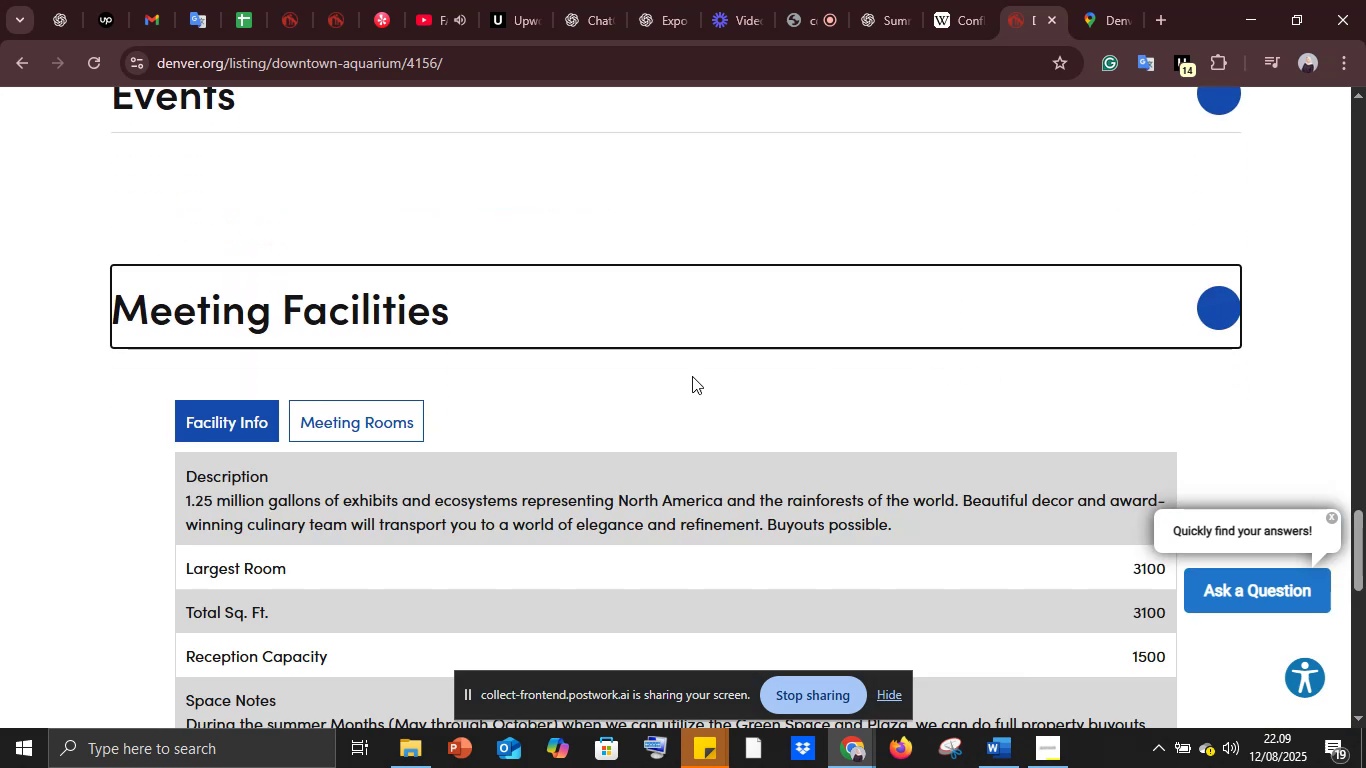 
scroll: coordinate [636, 388], scroll_direction: down, amount: 7.0
 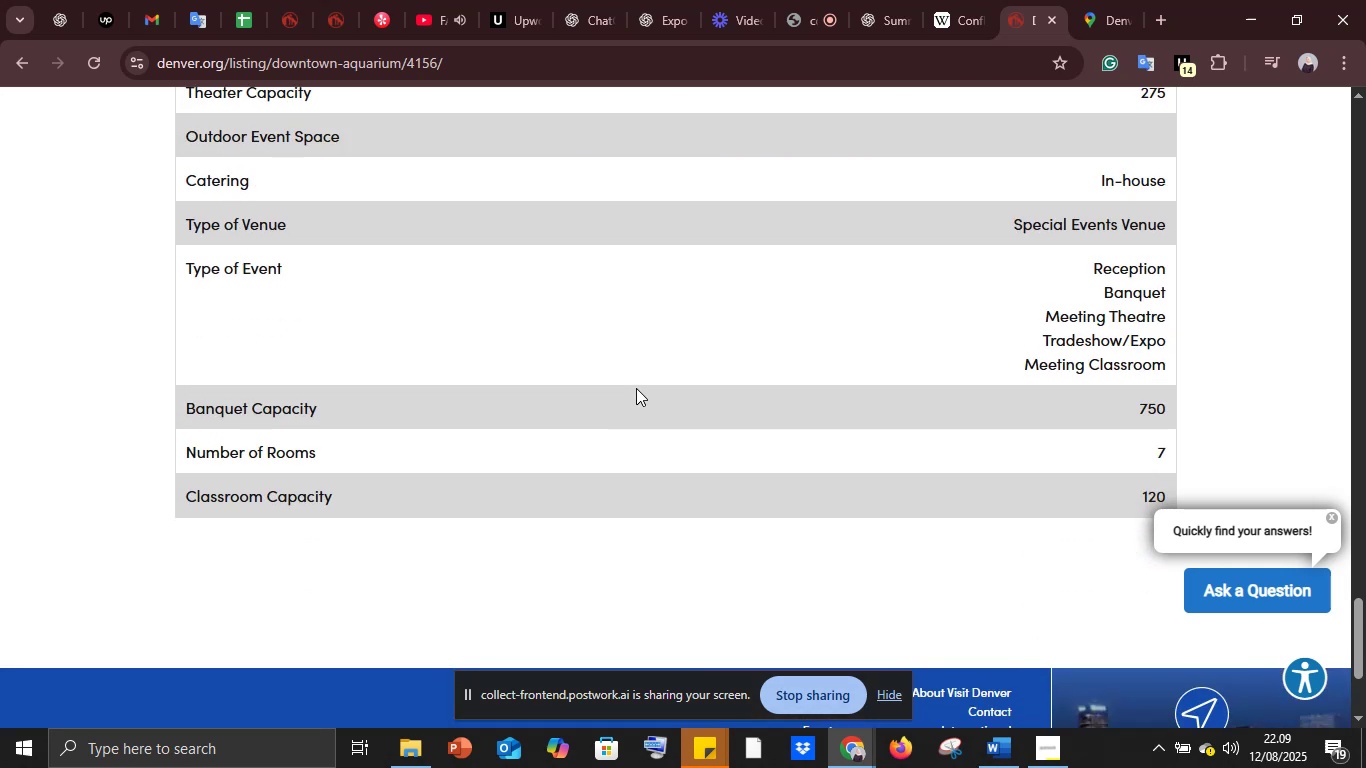 
scroll: coordinate [636, 388], scroll_direction: up, amount: 14.0
 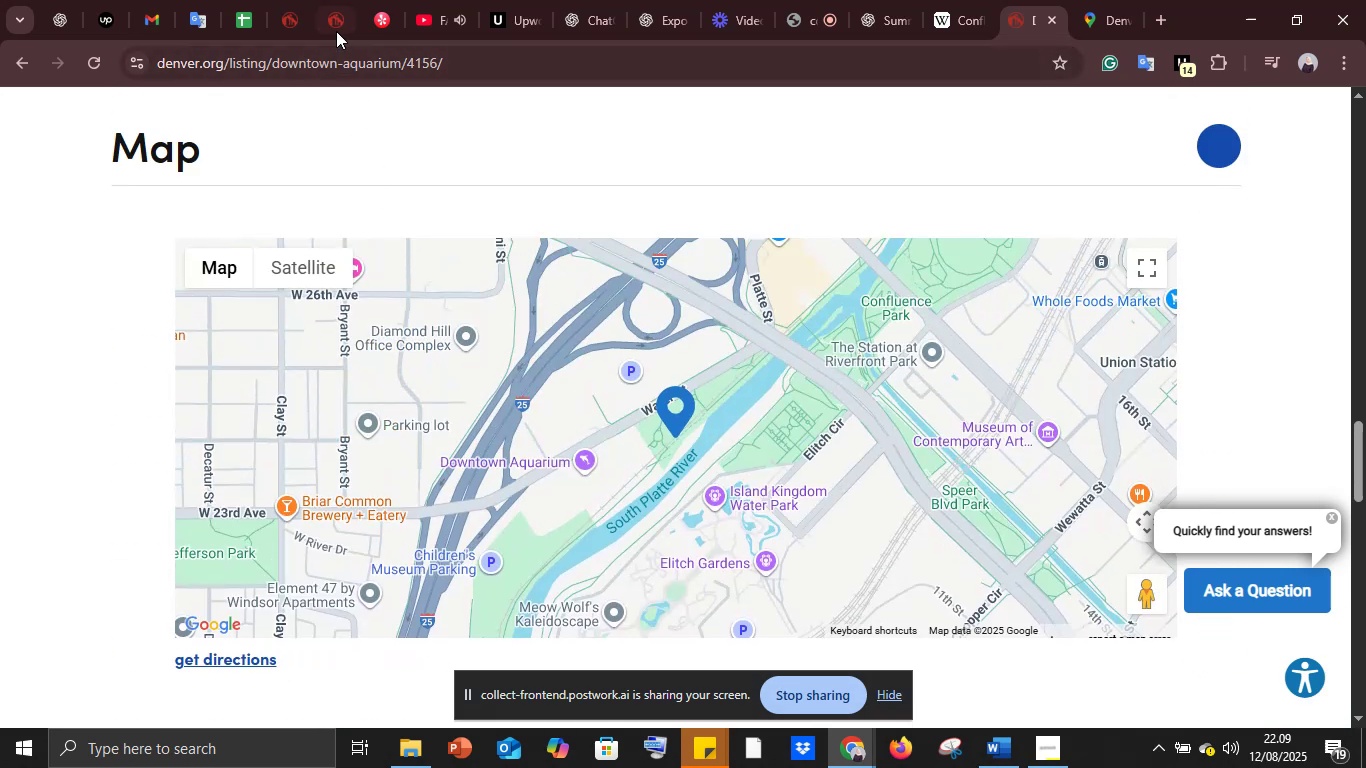 
left_click([335, 26])
 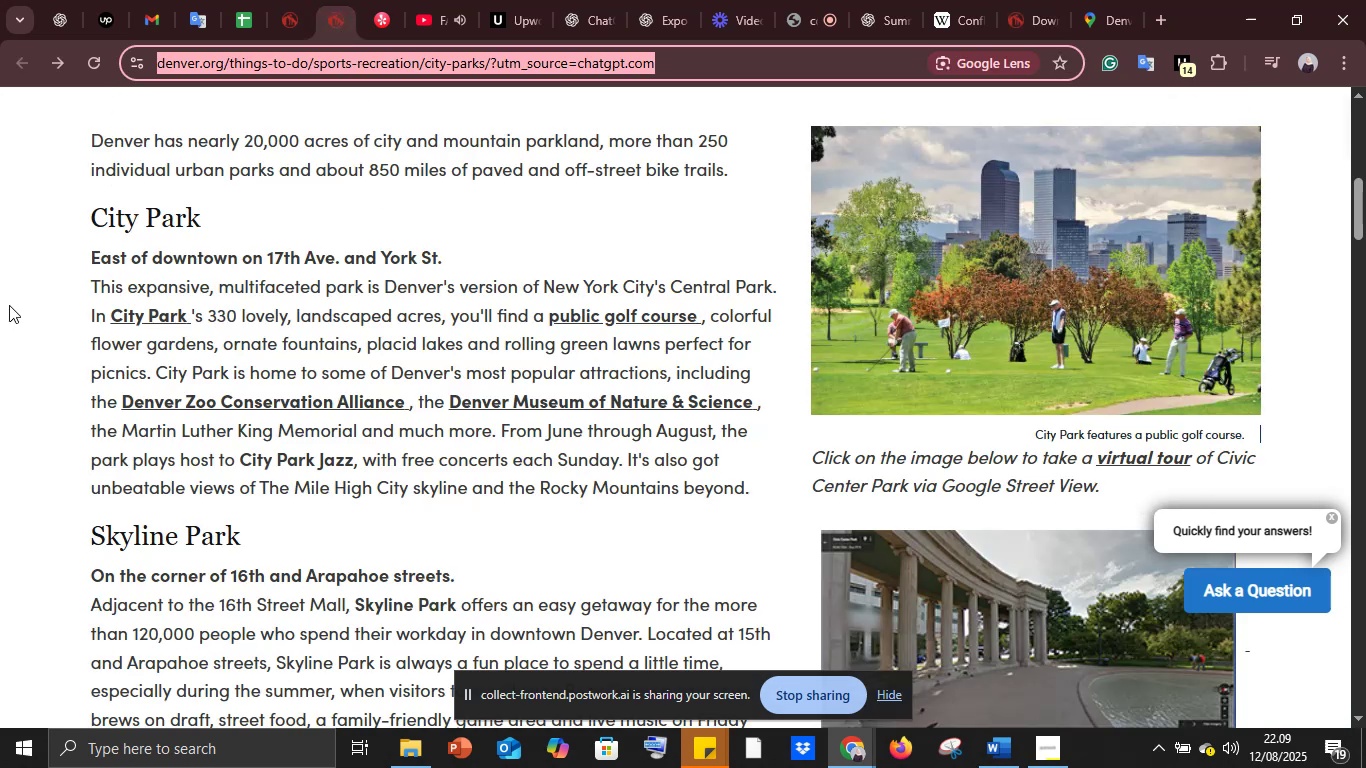 
left_click([19, 300])
 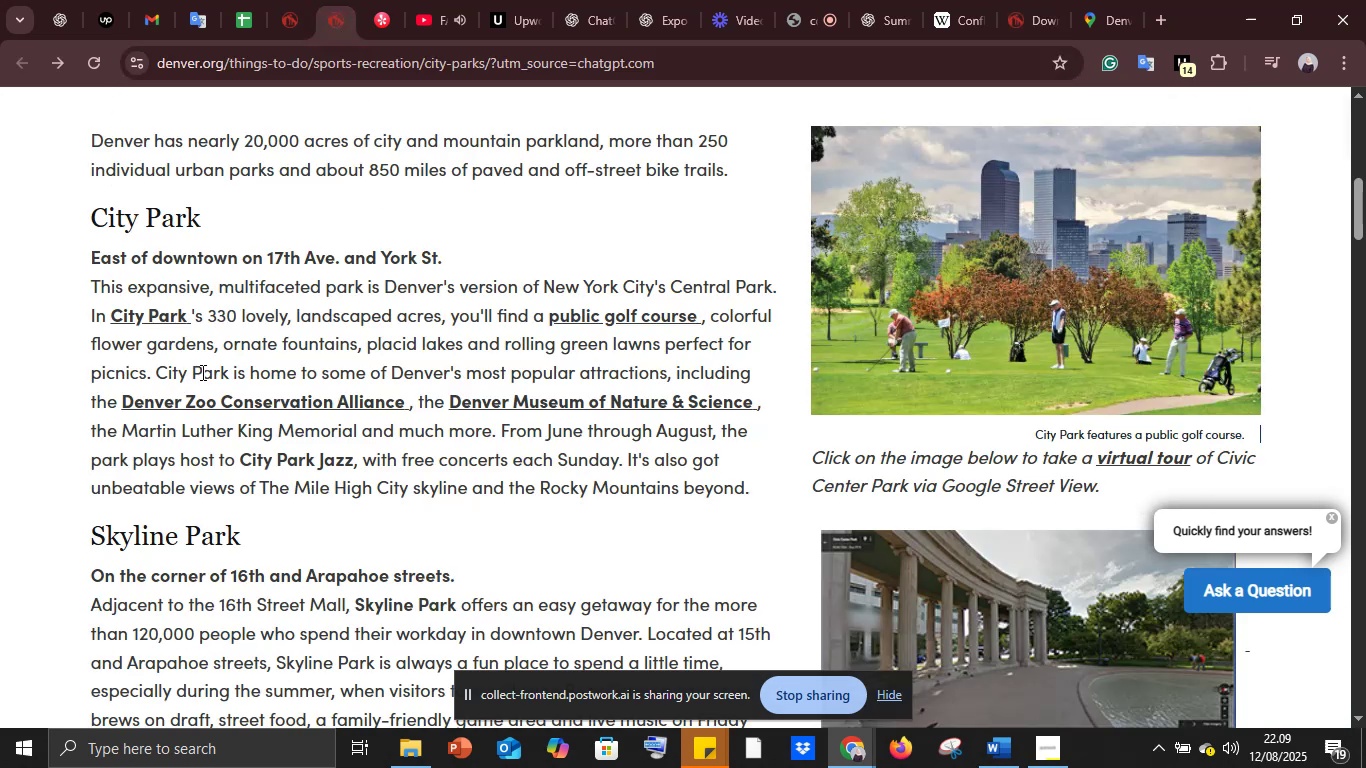 
scroll: coordinate [201, 372], scroll_direction: down, amount: 15.0
 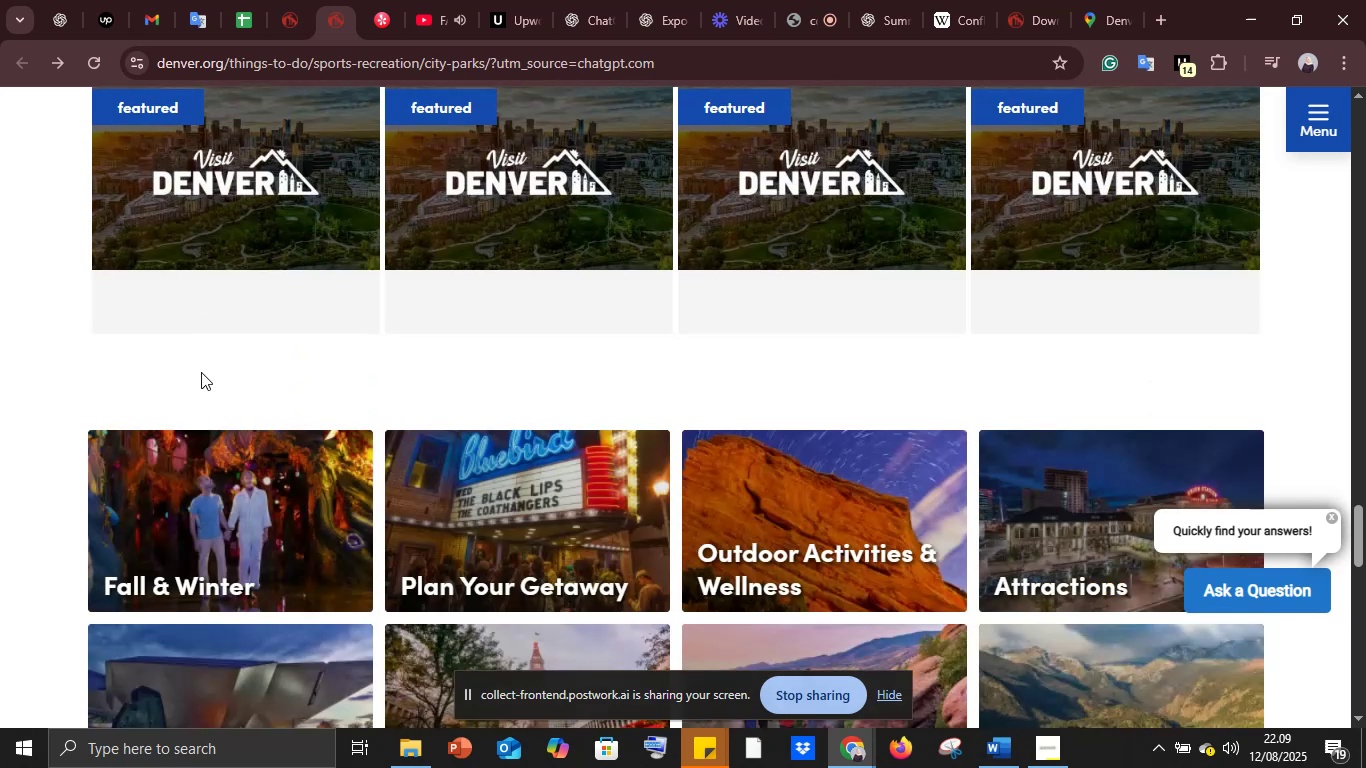 
scroll: coordinate [201, 372], scroll_direction: up, amount: 5.0
 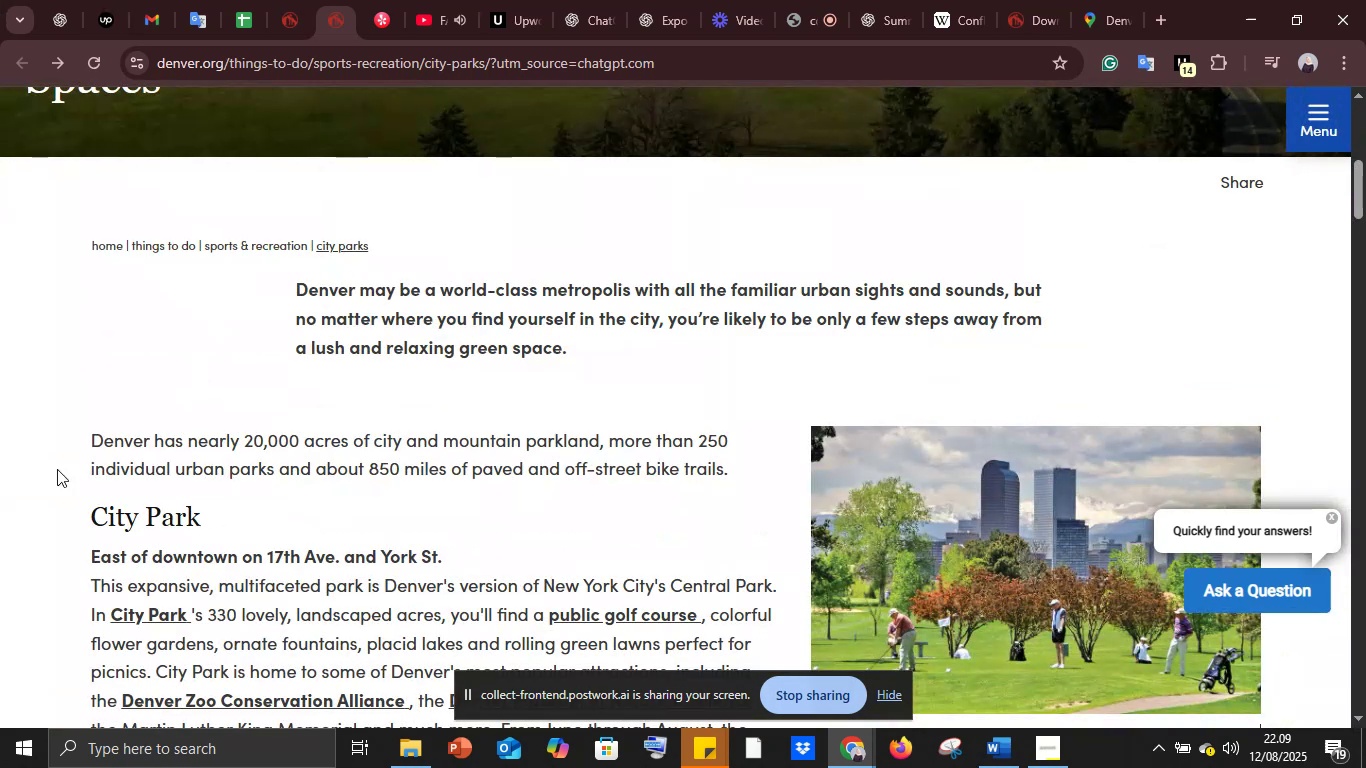 
scroll: coordinate [96, 584], scroll_direction: down, amount: 16.0
 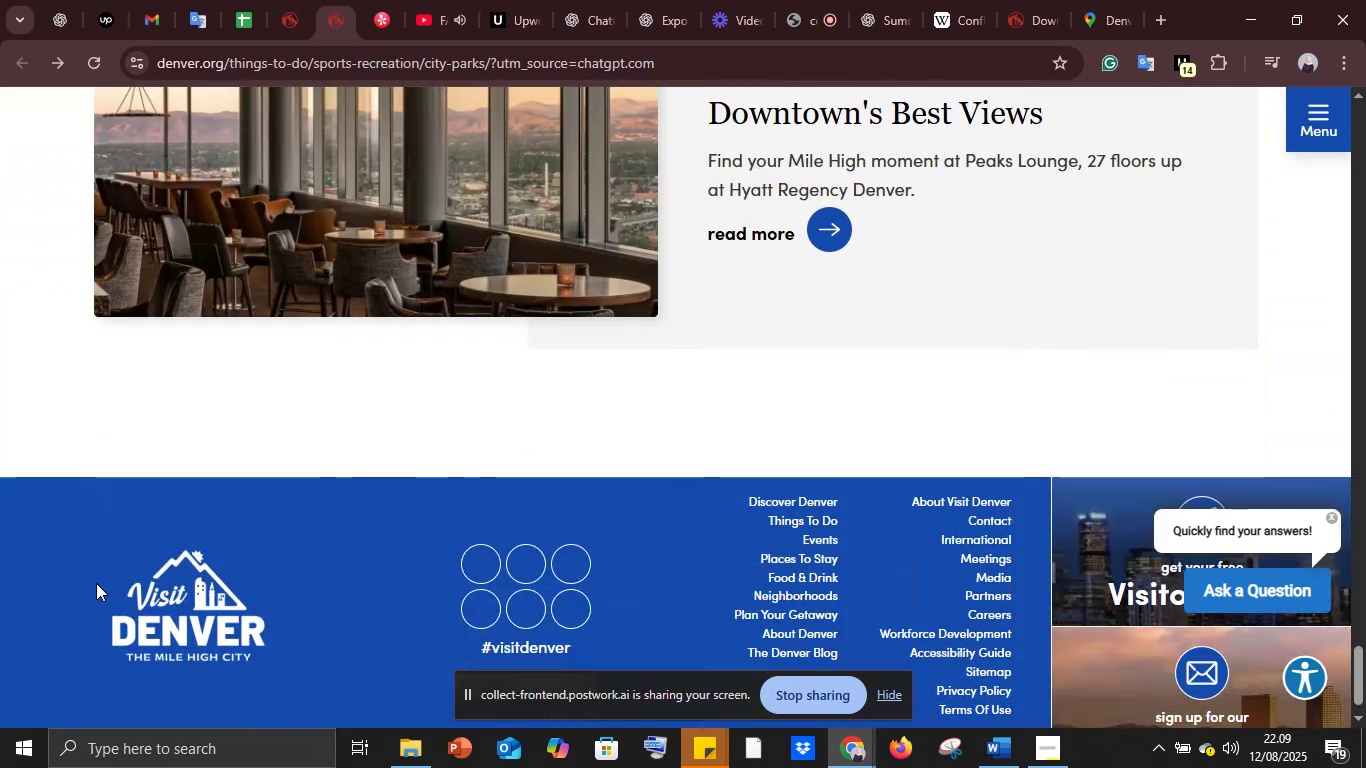 
scroll: coordinate [578, 442], scroll_direction: up, amount: 39.0
 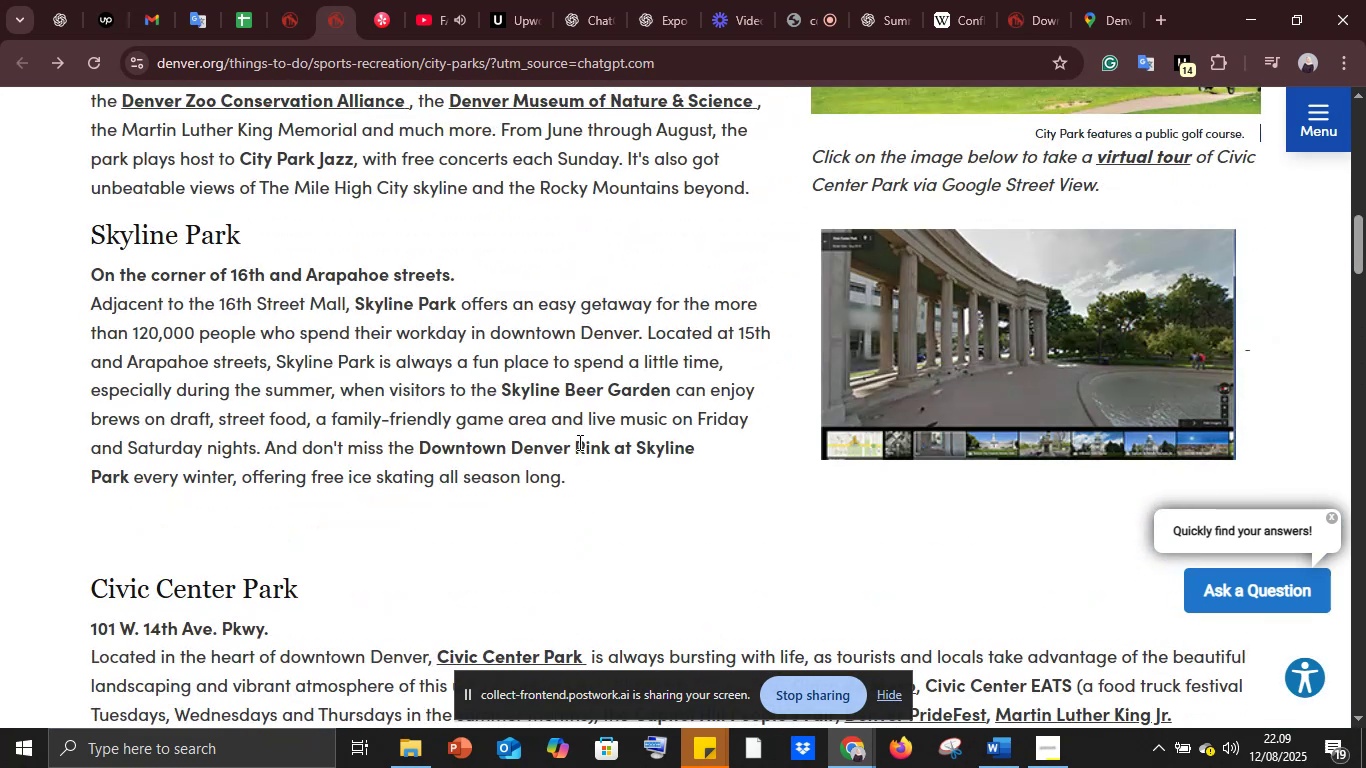 
scroll: coordinate [579, 442], scroll_direction: down, amount: 4.0
 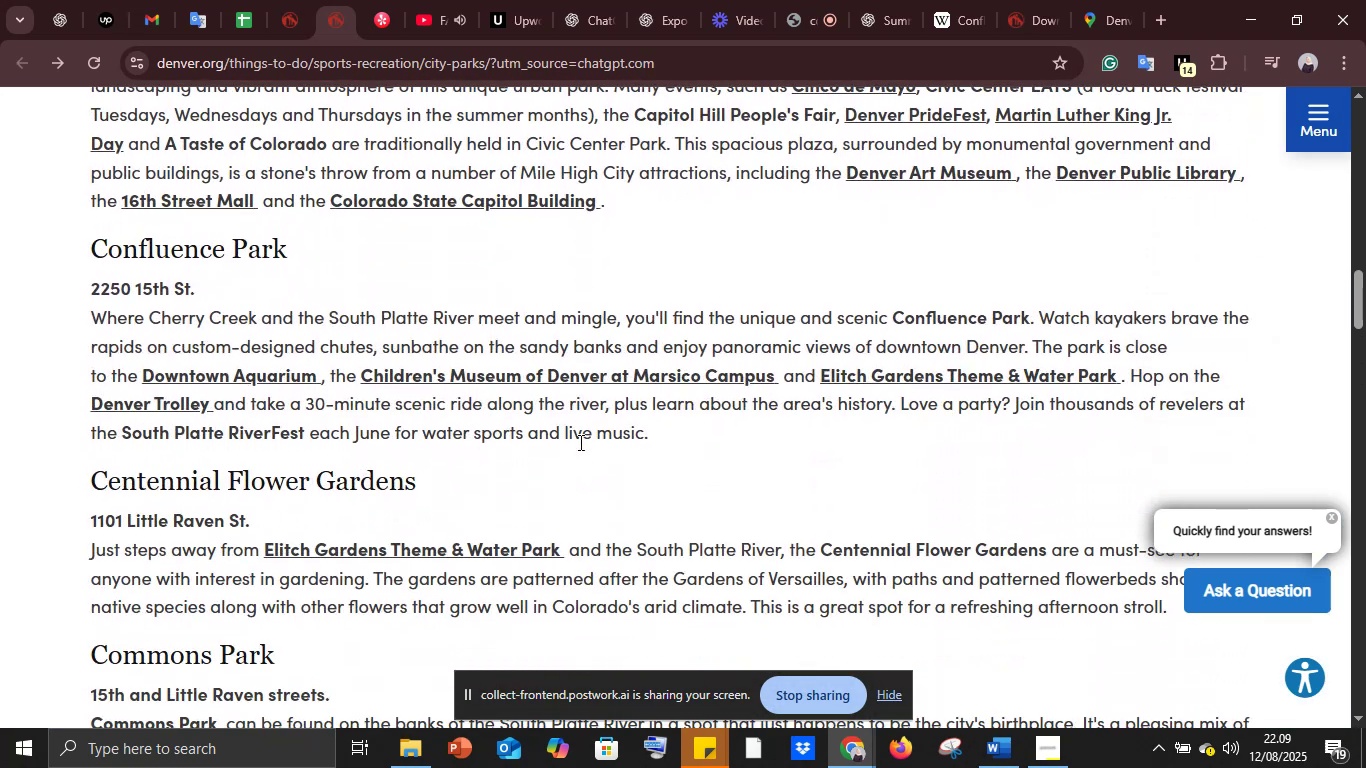 
scroll: coordinate [579, 442], scroll_direction: up, amount: 11.0
 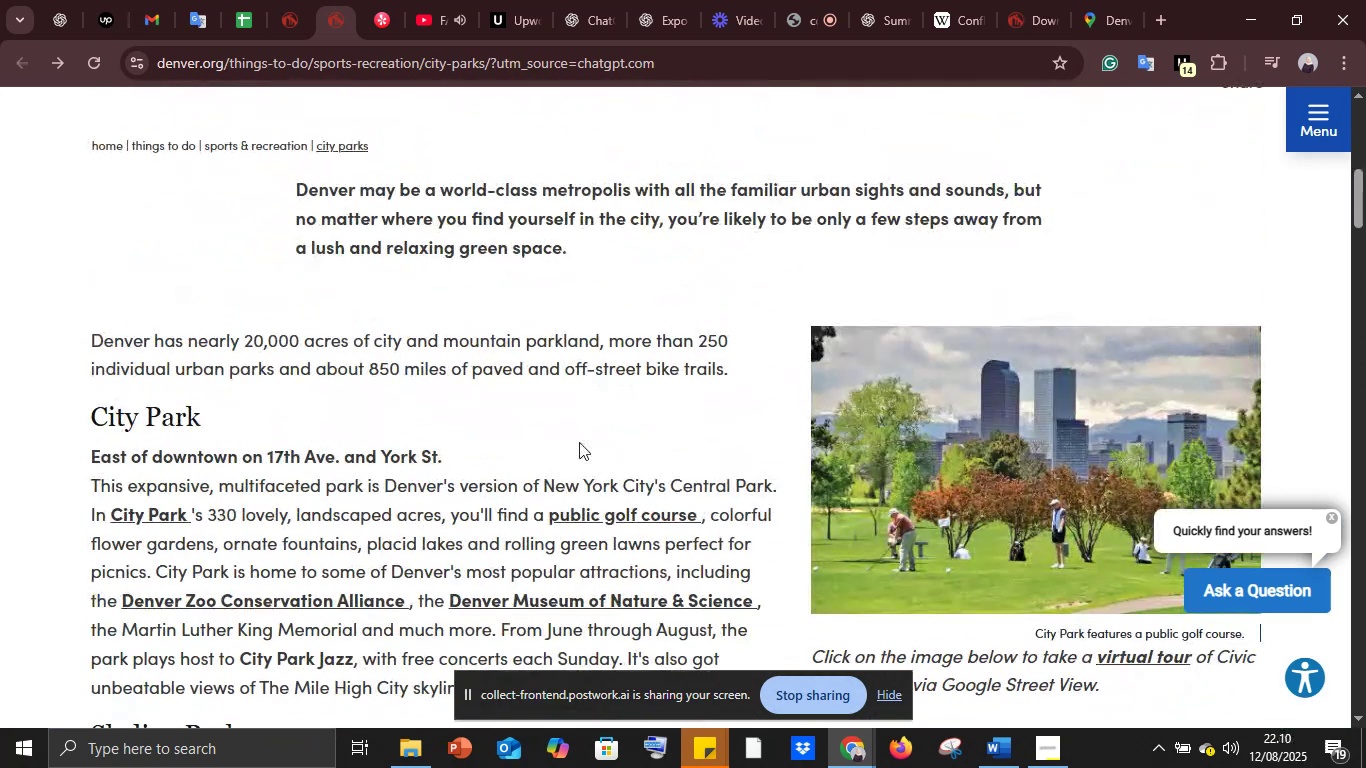 
scroll: coordinate [579, 442], scroll_direction: down, amount: 7.0
 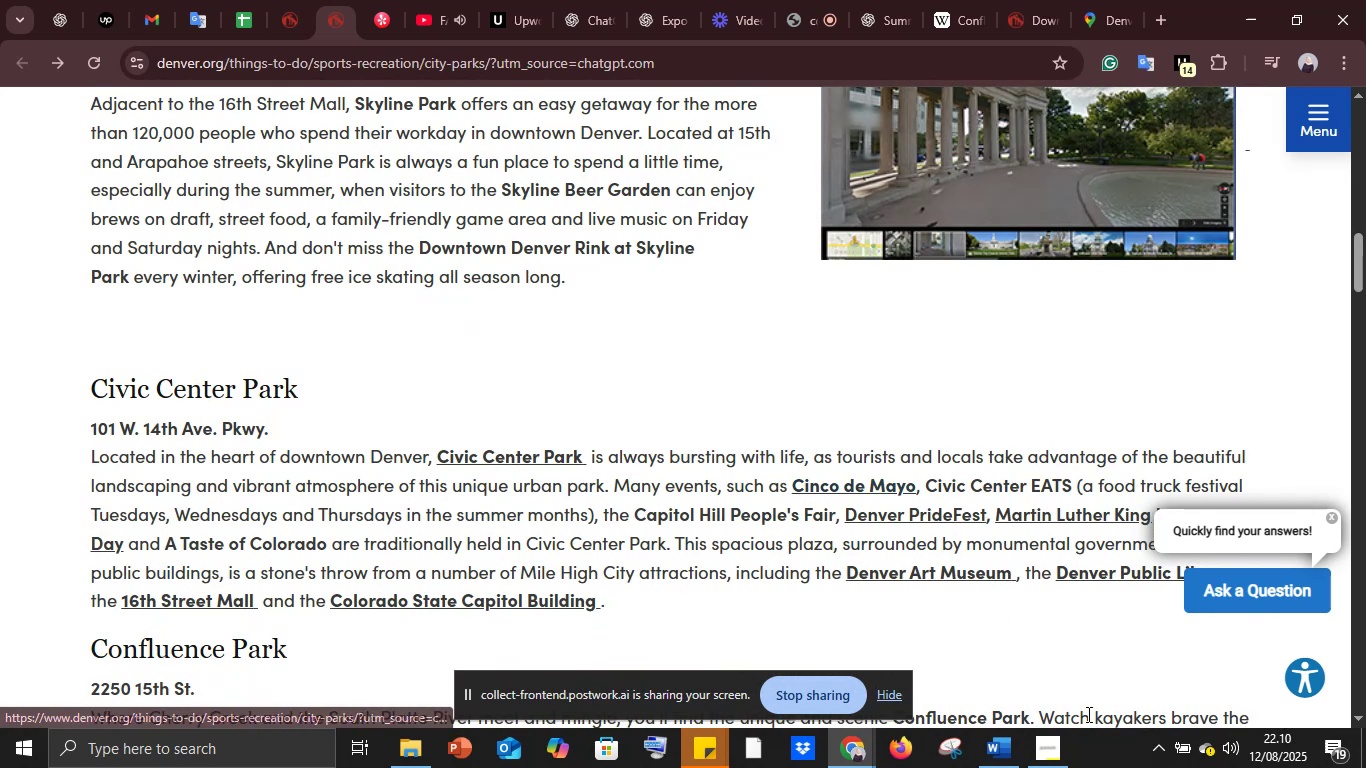 
left_click([997, 744])
 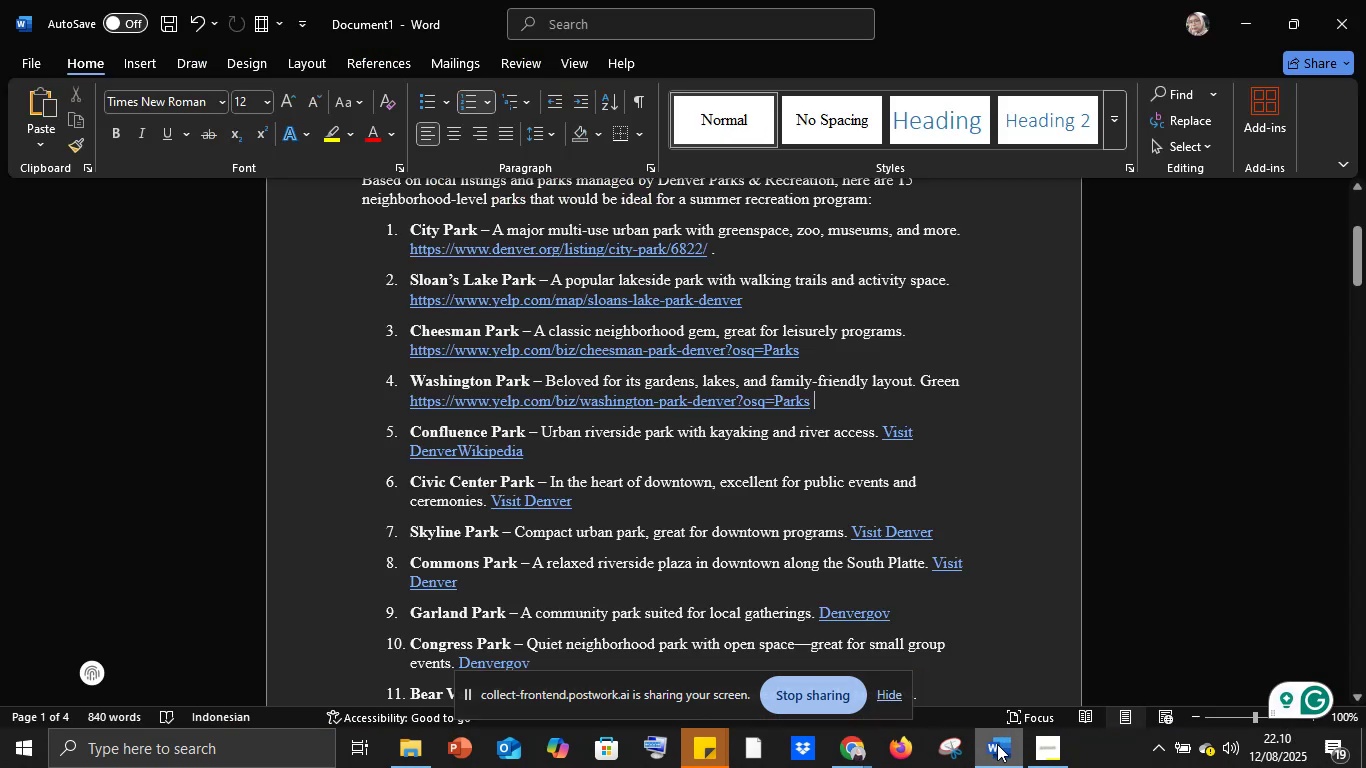 
left_click([997, 744])
 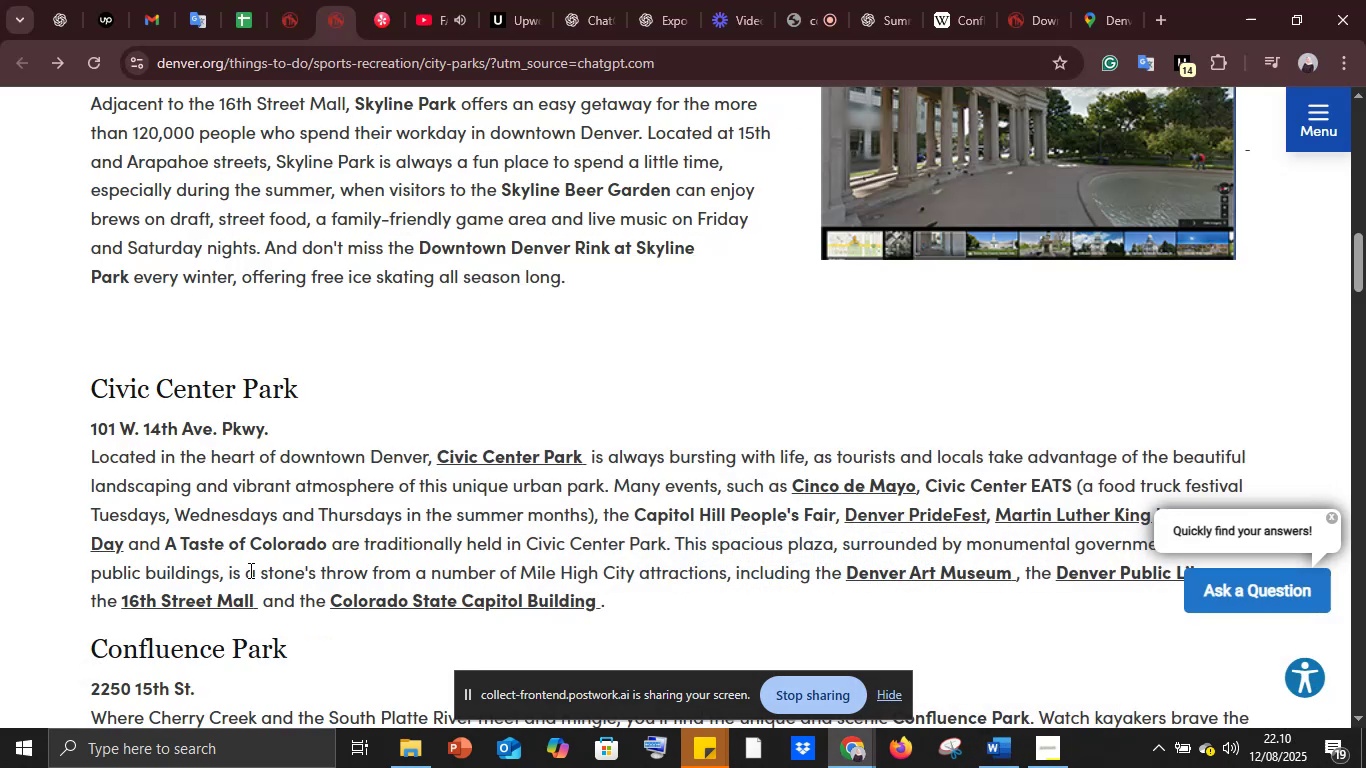 
scroll: coordinate [228, 565], scroll_direction: down, amount: 3.0
 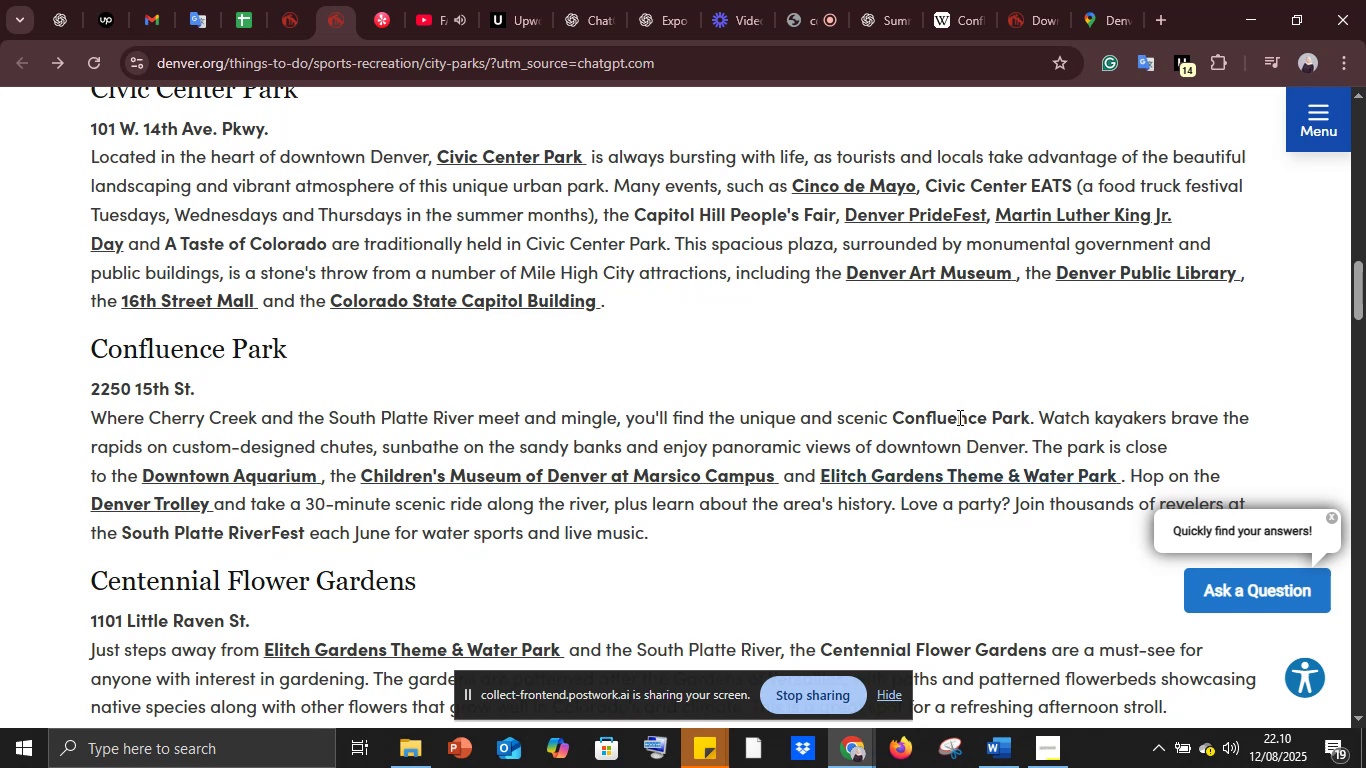 
left_click([539, 477])
 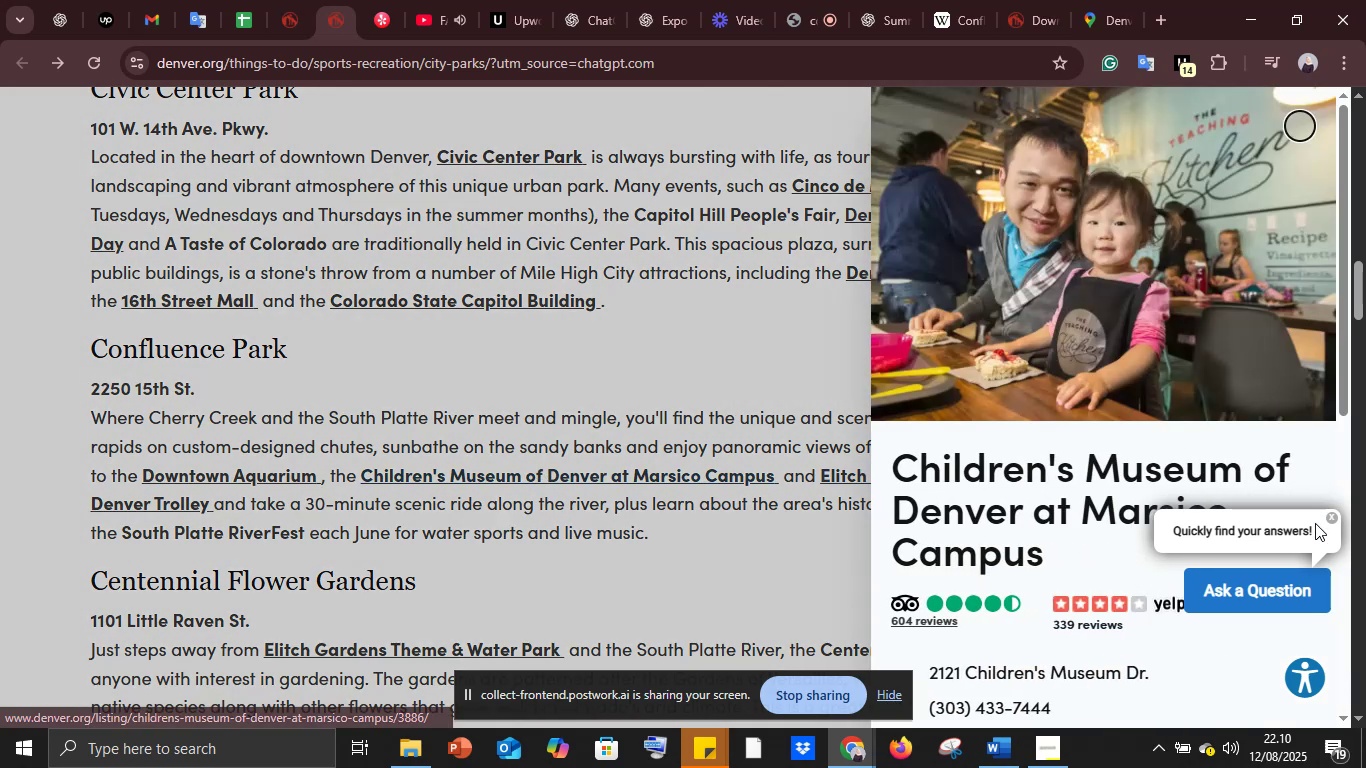 
wait(5.18)
 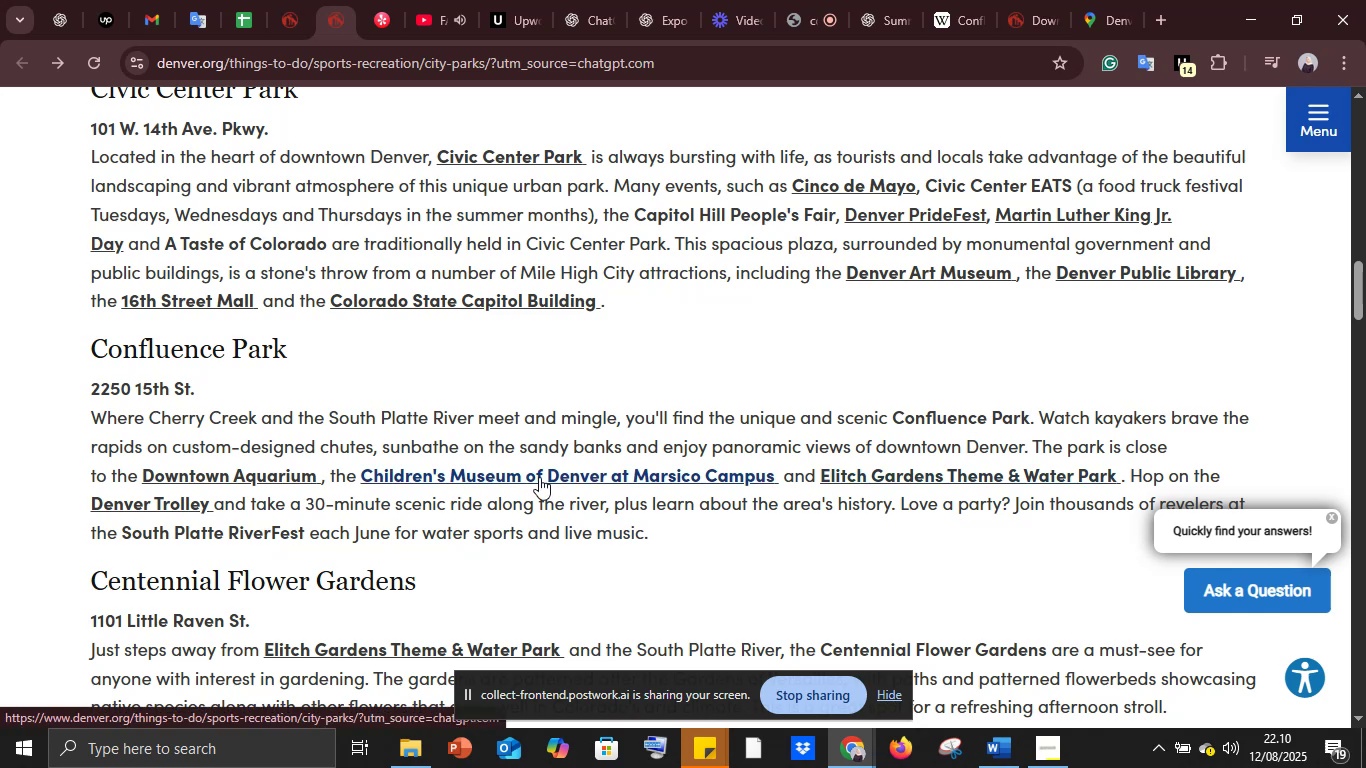 
scroll: coordinate [1118, 343], scroll_direction: down, amount: 4.0
 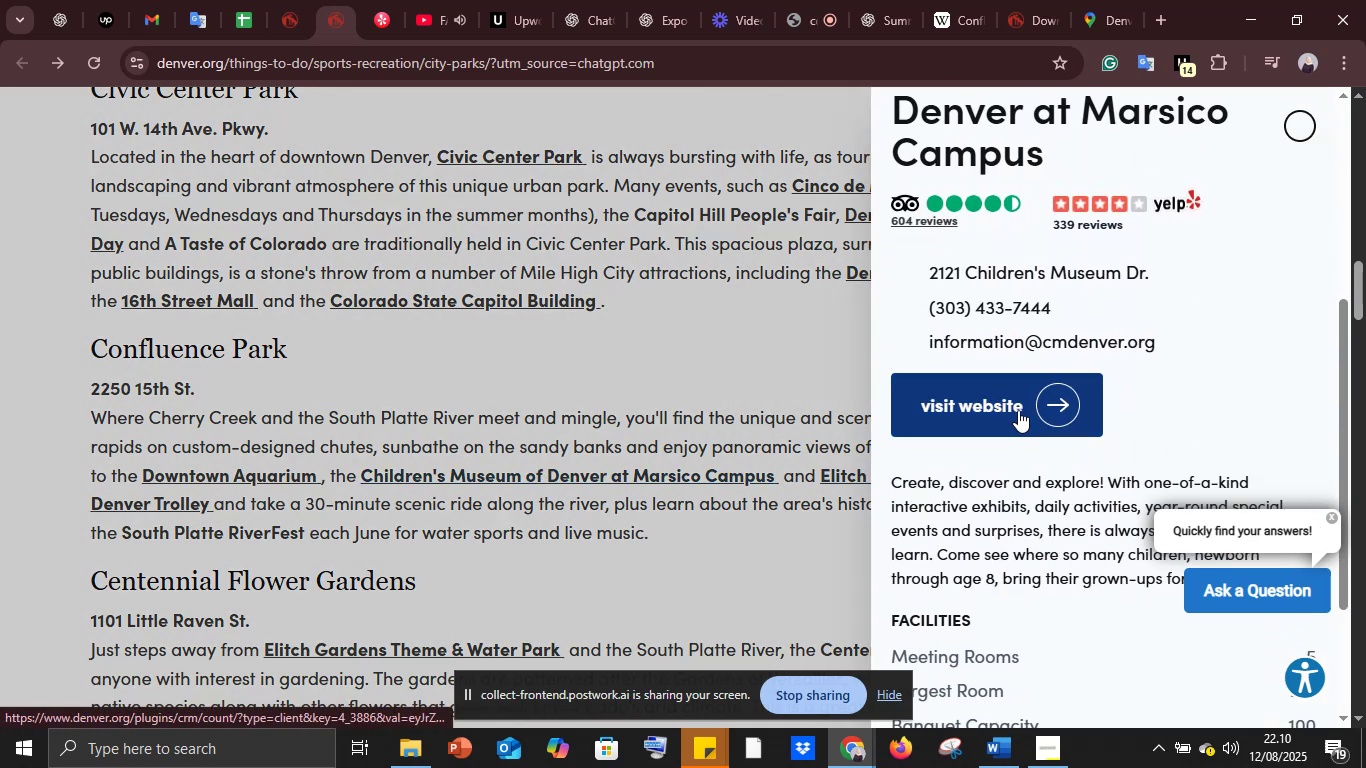 
left_click([1018, 408])
 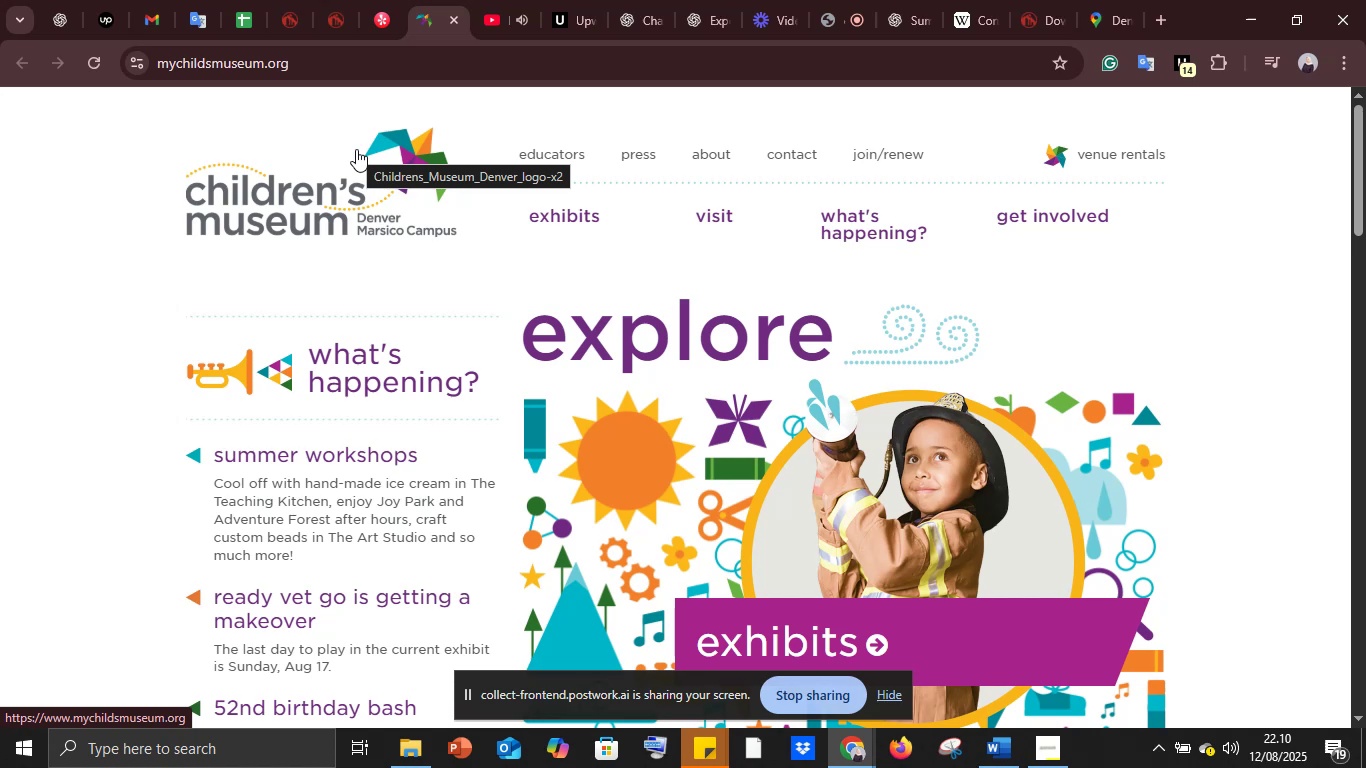 
wait(27.27)
 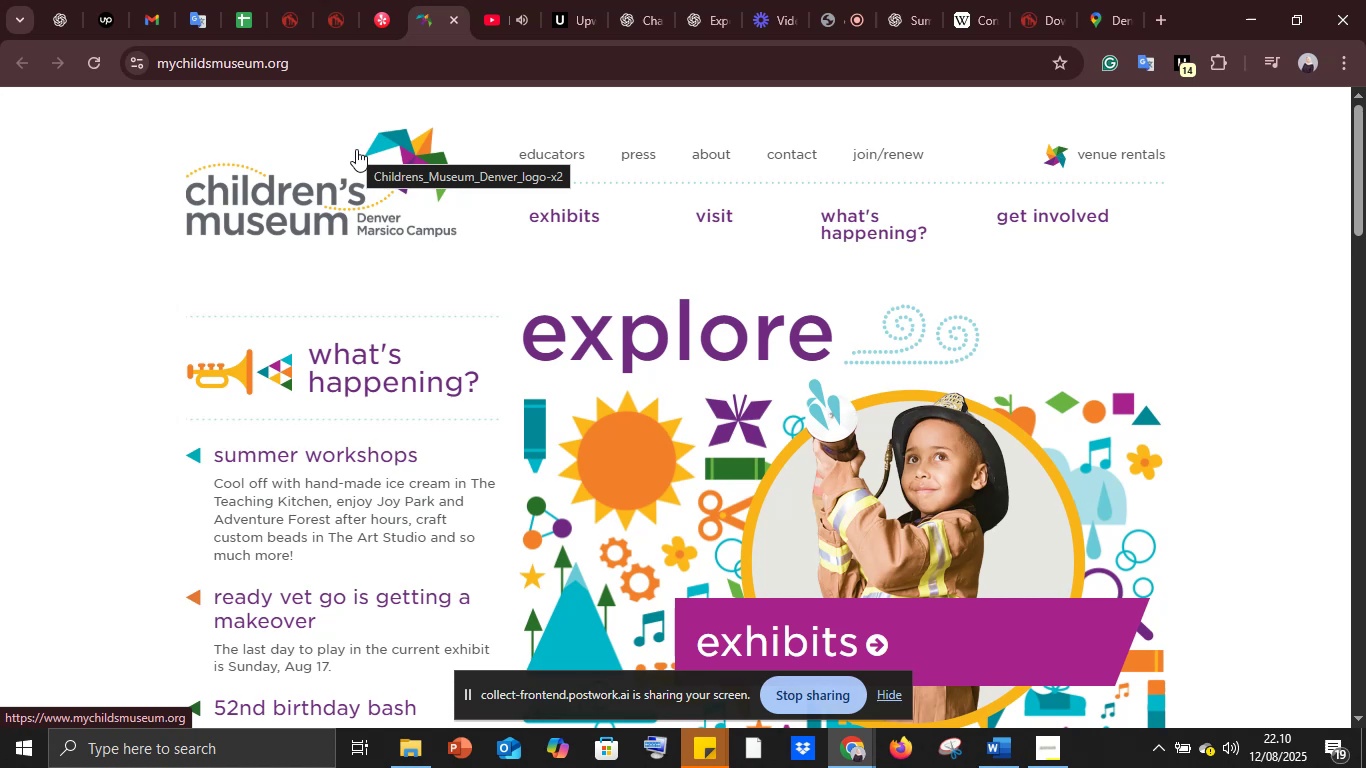 
scroll: coordinate [517, 391], scroll_direction: down, amount: 12.0
 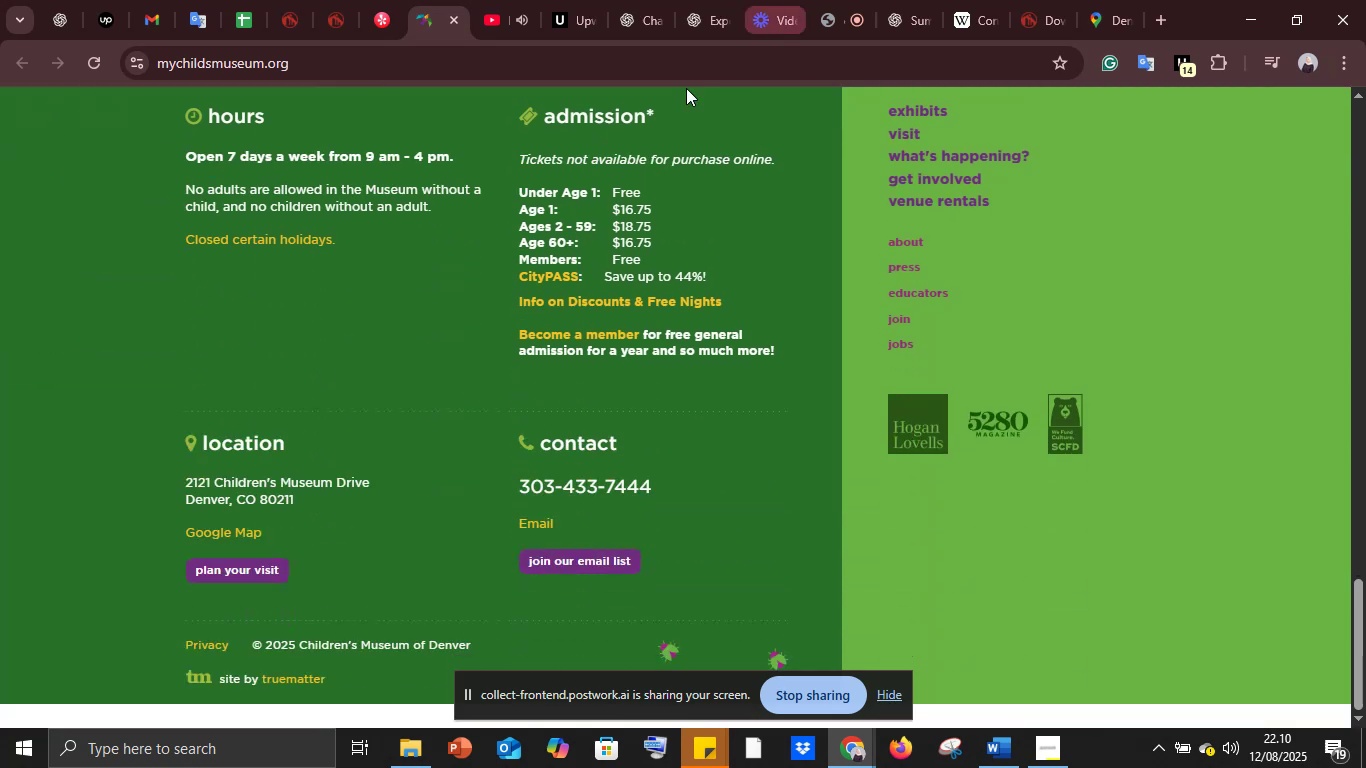 
scroll: coordinate [435, 196], scroll_direction: up, amount: 27.0
 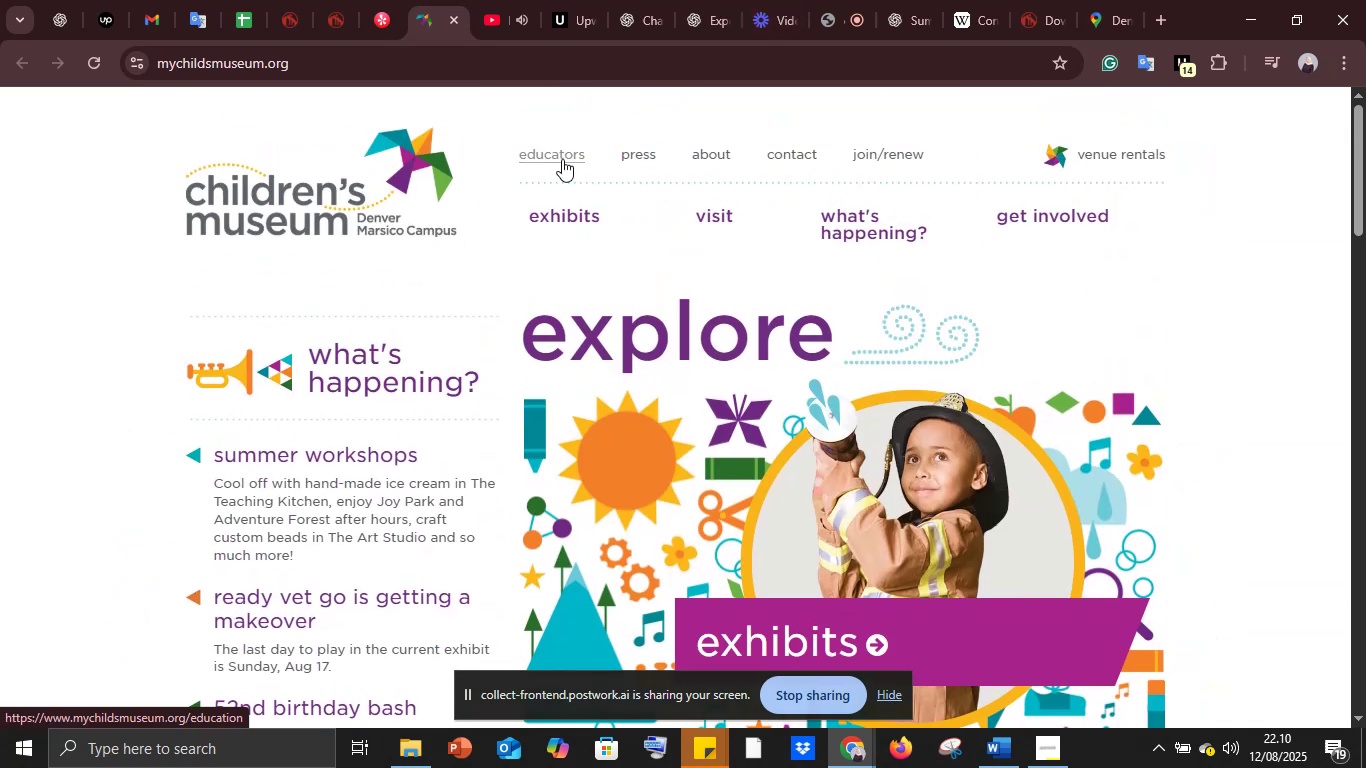 
left_click([562, 159])
 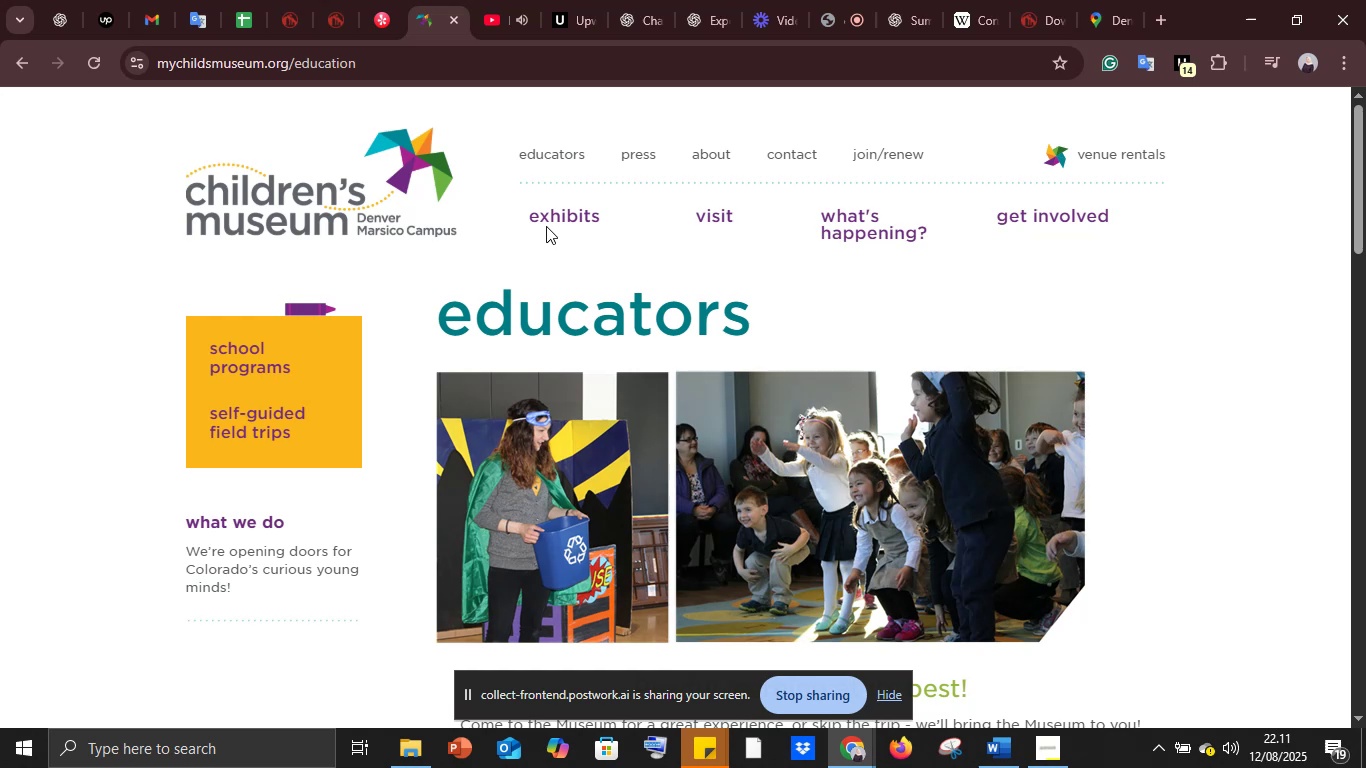 
wait(24.68)
 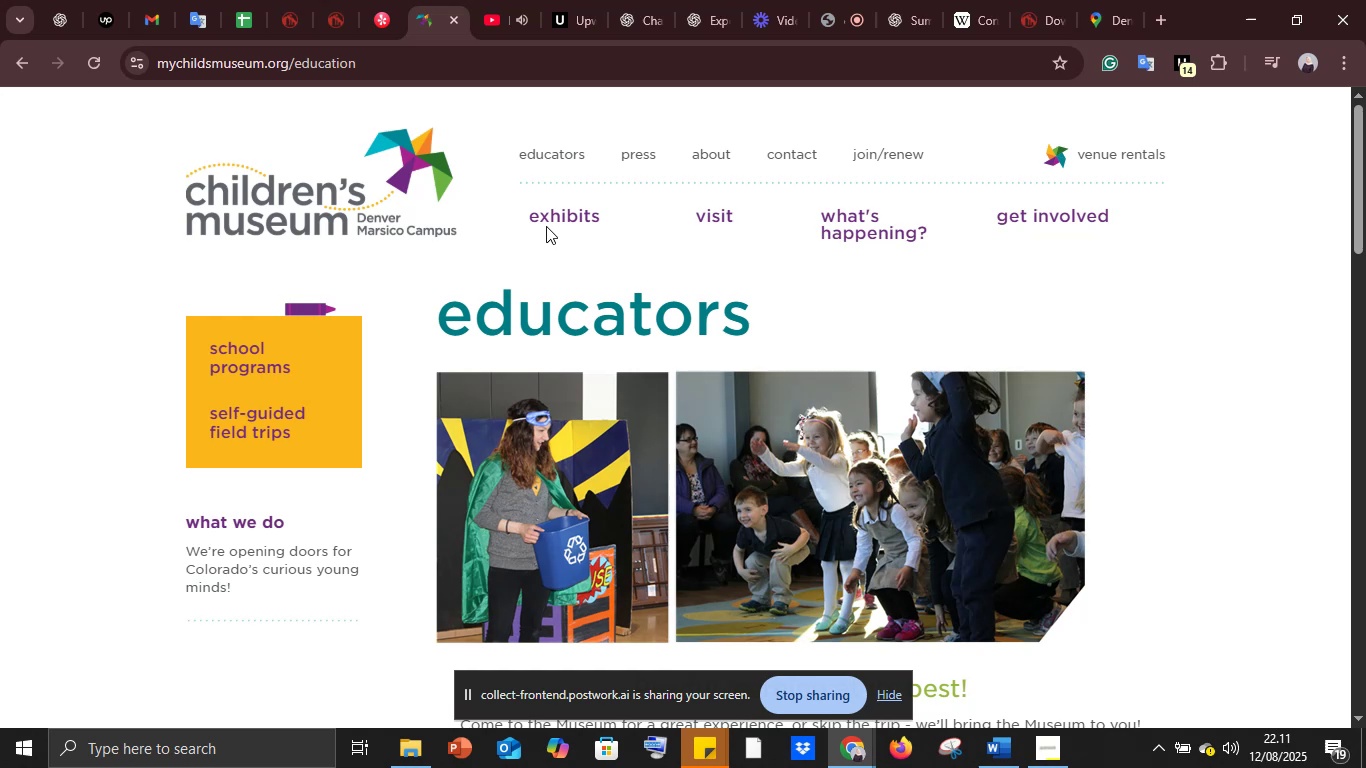 
scroll: coordinate [557, 236], scroll_direction: down, amount: 15.0
 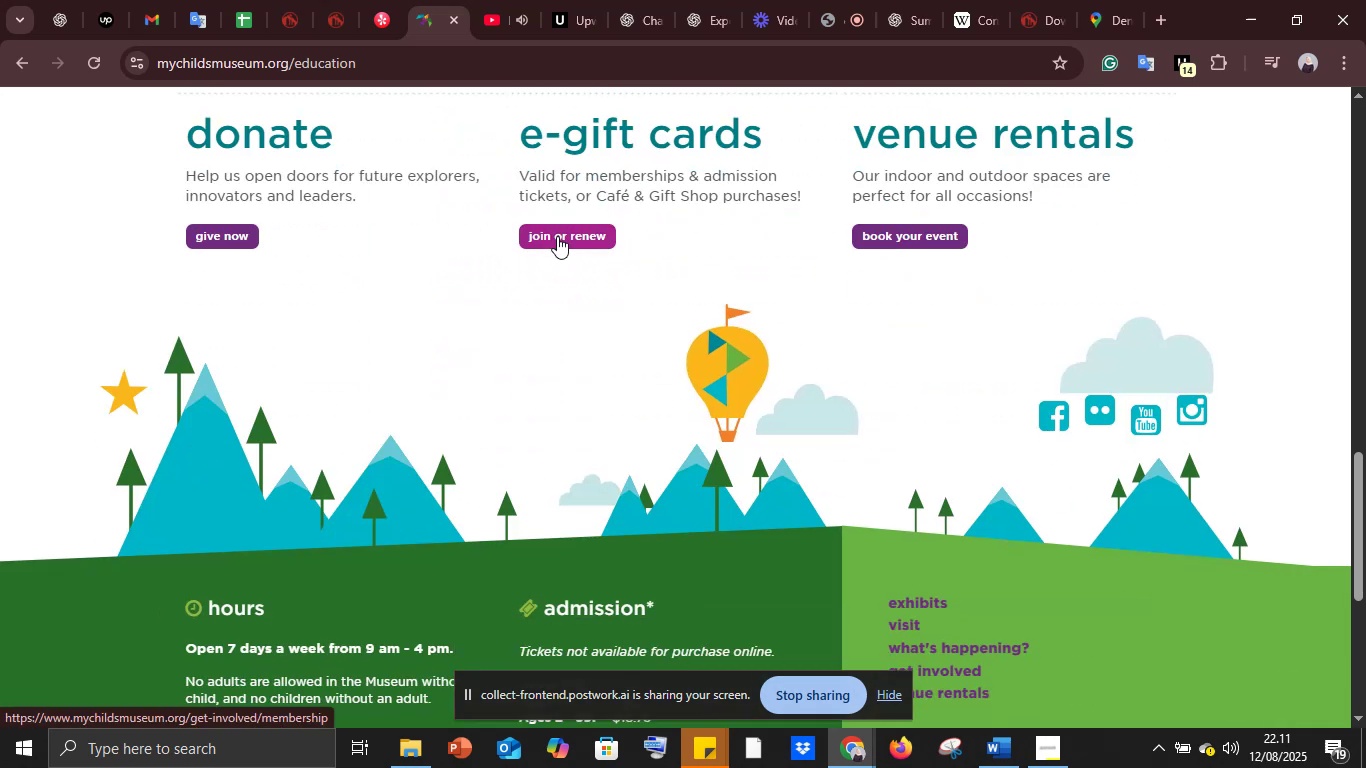 
scroll: coordinate [557, 236], scroll_direction: up, amount: 26.0
 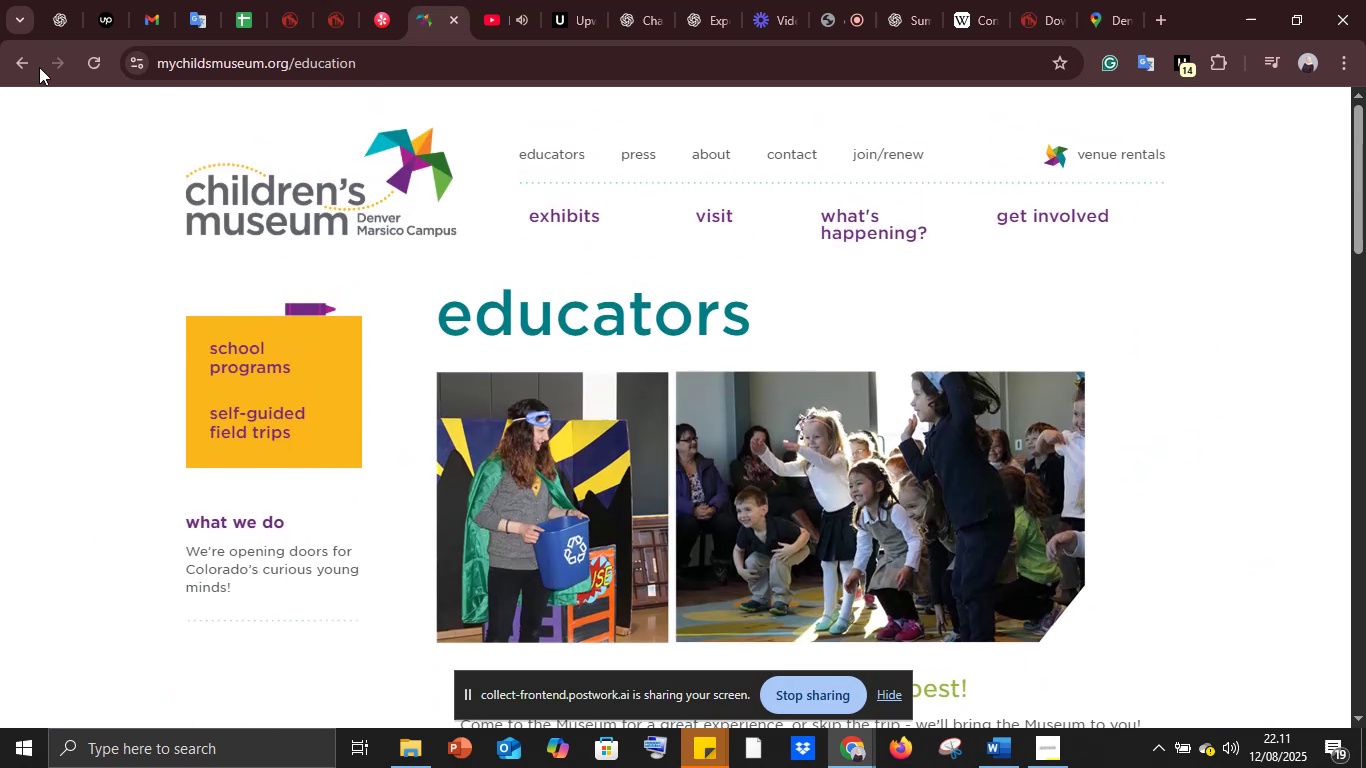 
left_click([35, 62])
 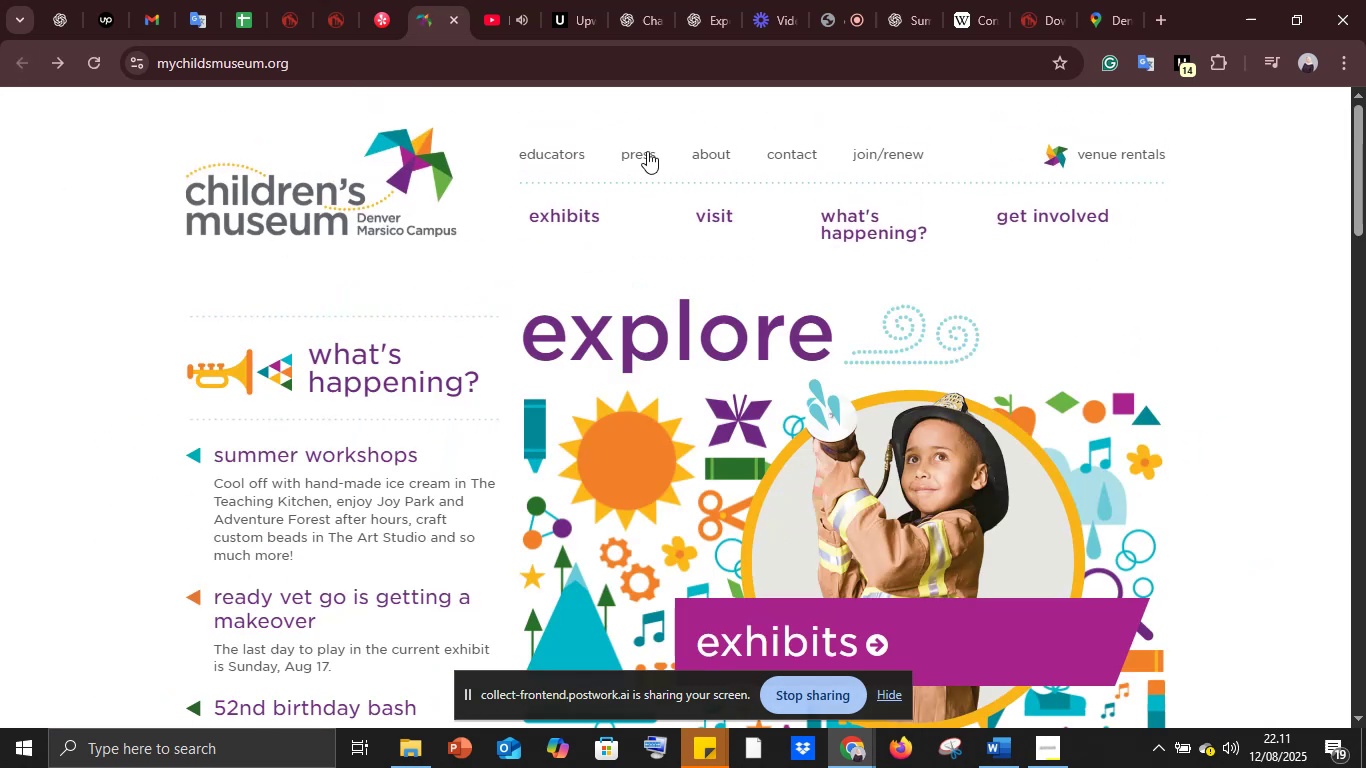 
scroll: coordinate [541, 334], scroll_direction: down, amount: 4.0
 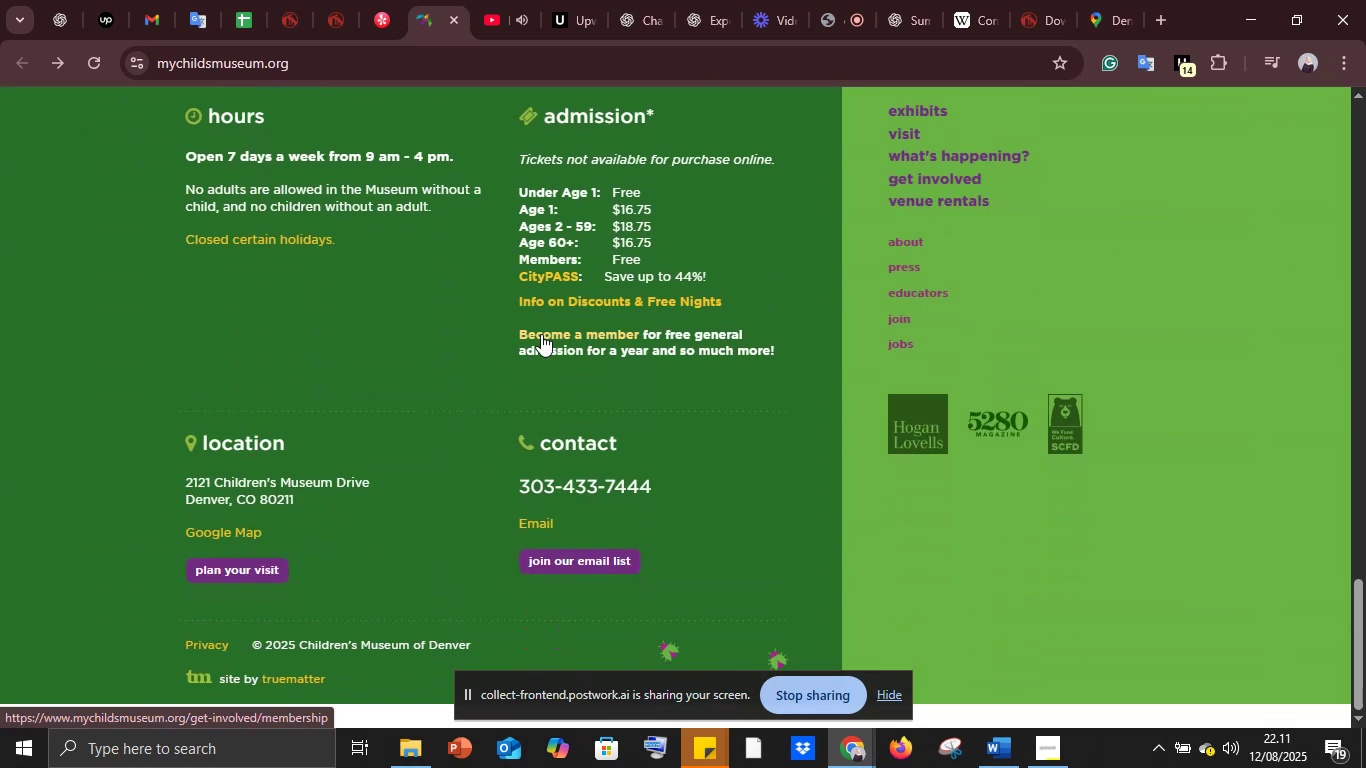 
scroll: coordinate [541, 334], scroll_direction: up, amount: 32.0
 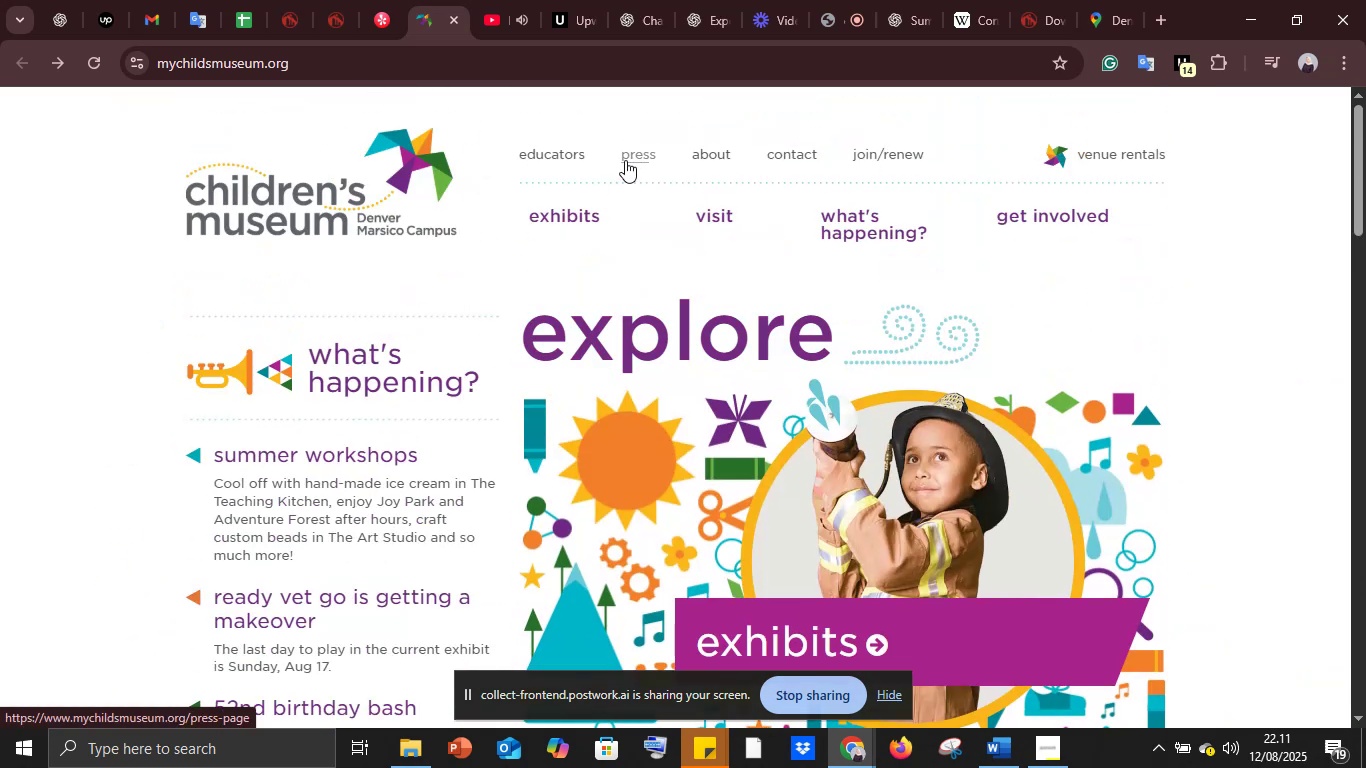 
left_click([625, 160])
 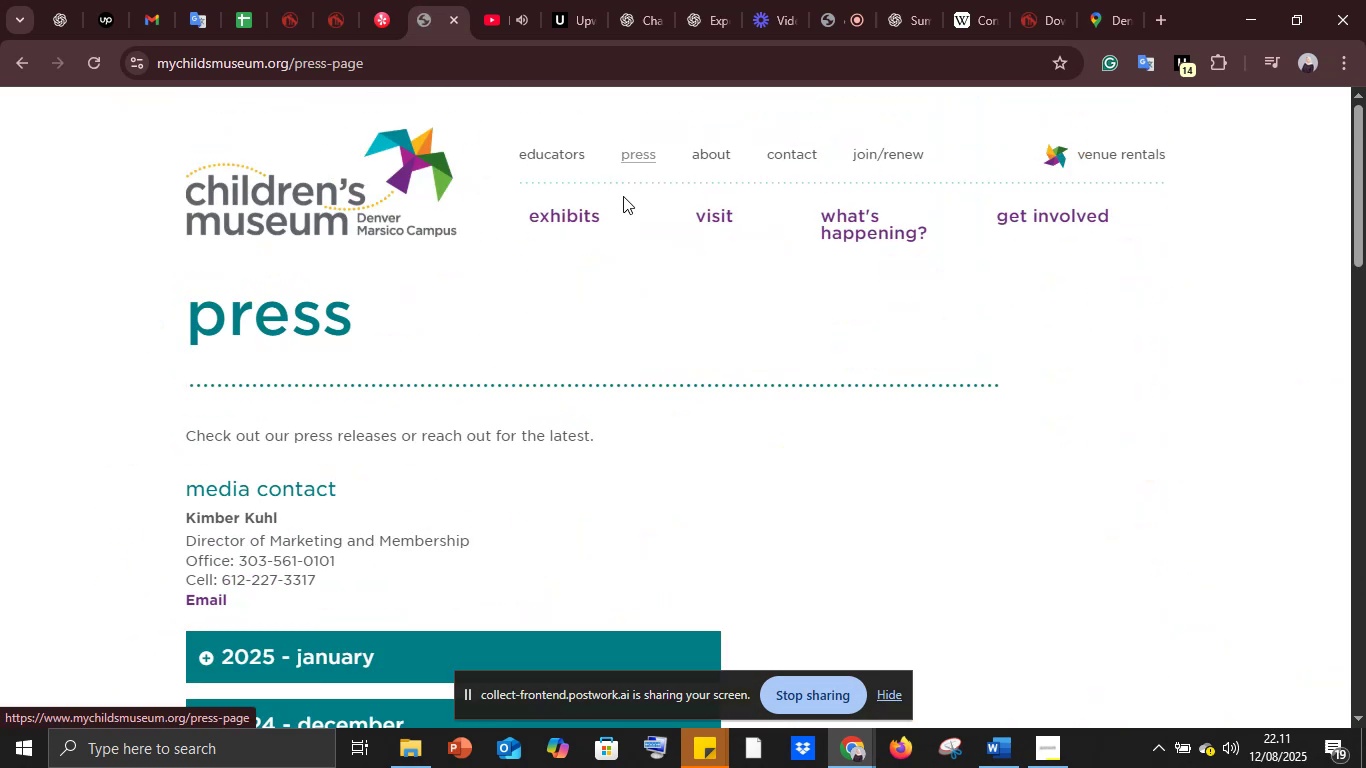 
scroll: coordinate [527, 364], scroll_direction: down, amount: 2.0
 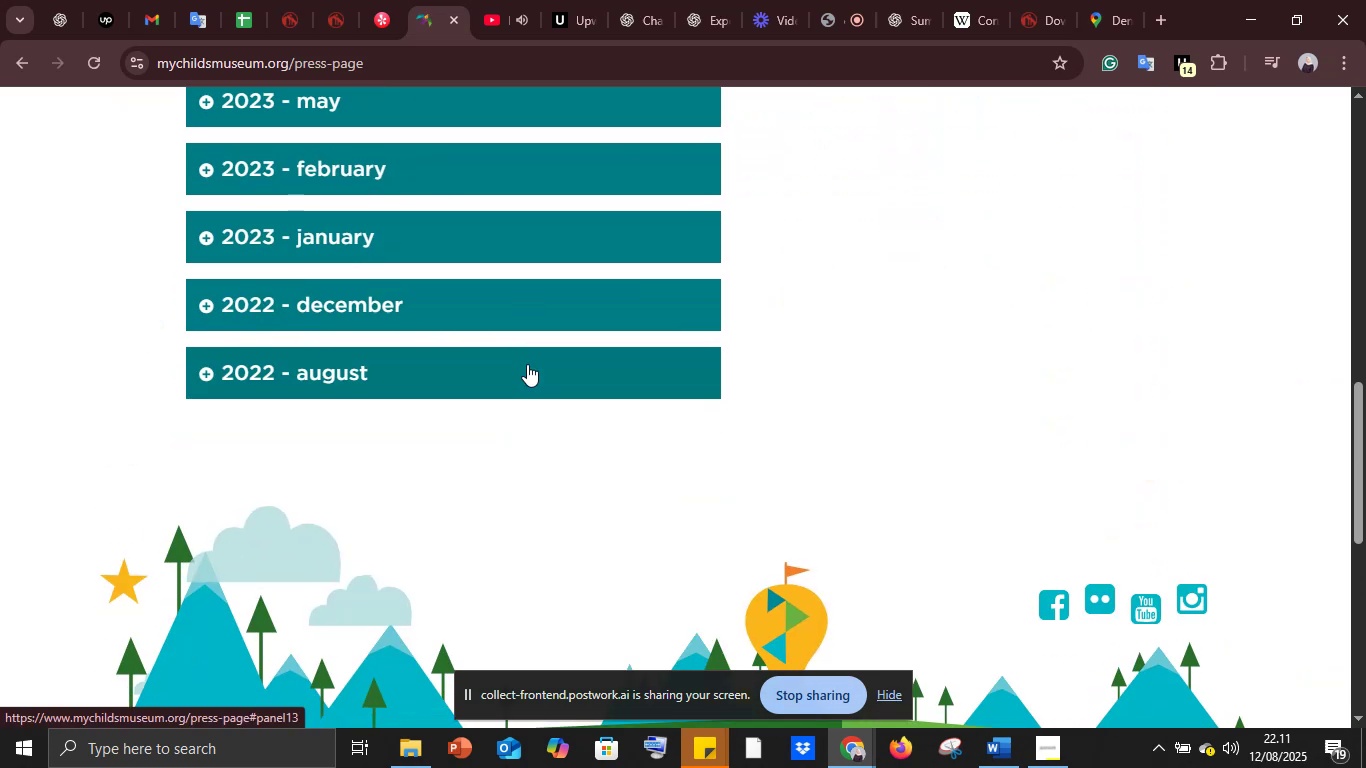 
scroll: coordinate [527, 364], scroll_direction: up, amount: 12.0
 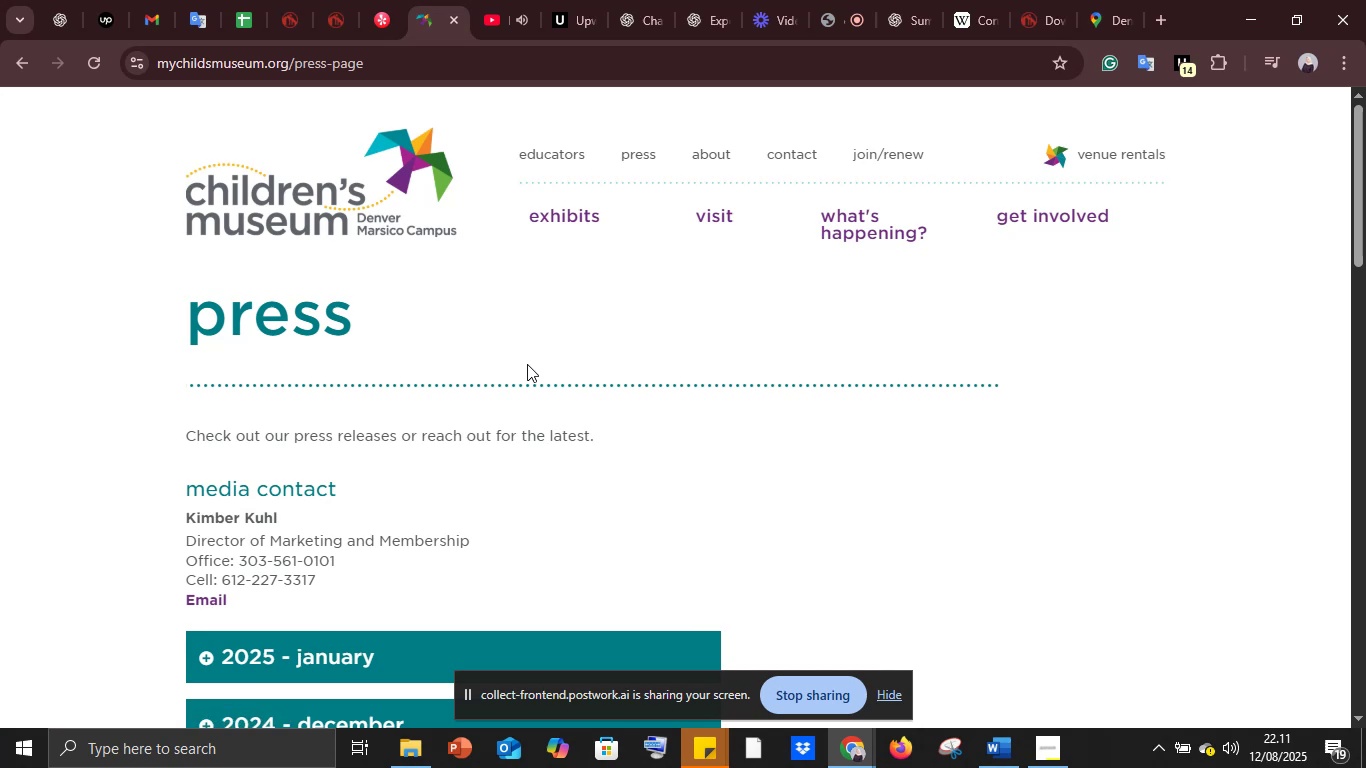 
scroll: coordinate [527, 364], scroll_direction: down, amount: 5.0
 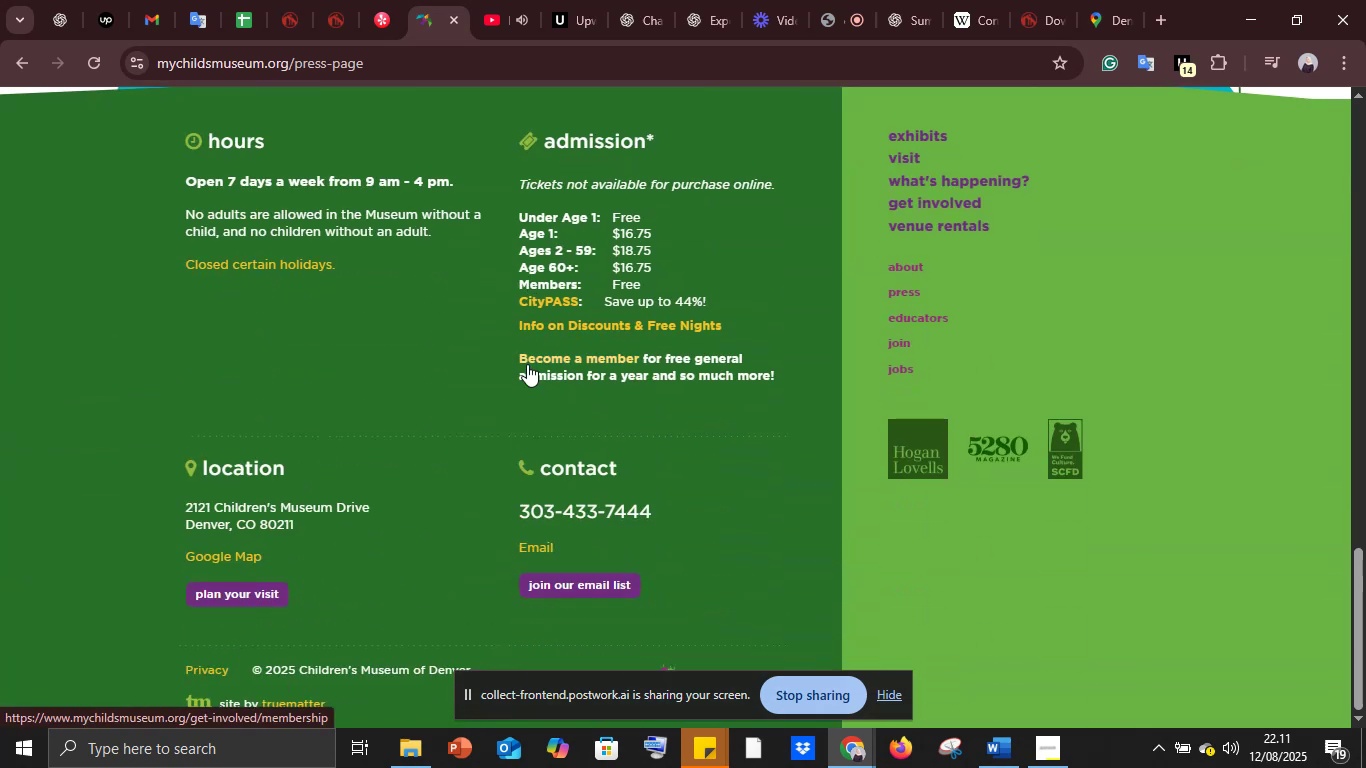 
scroll: coordinate [527, 364], scroll_direction: up, amount: 23.0
 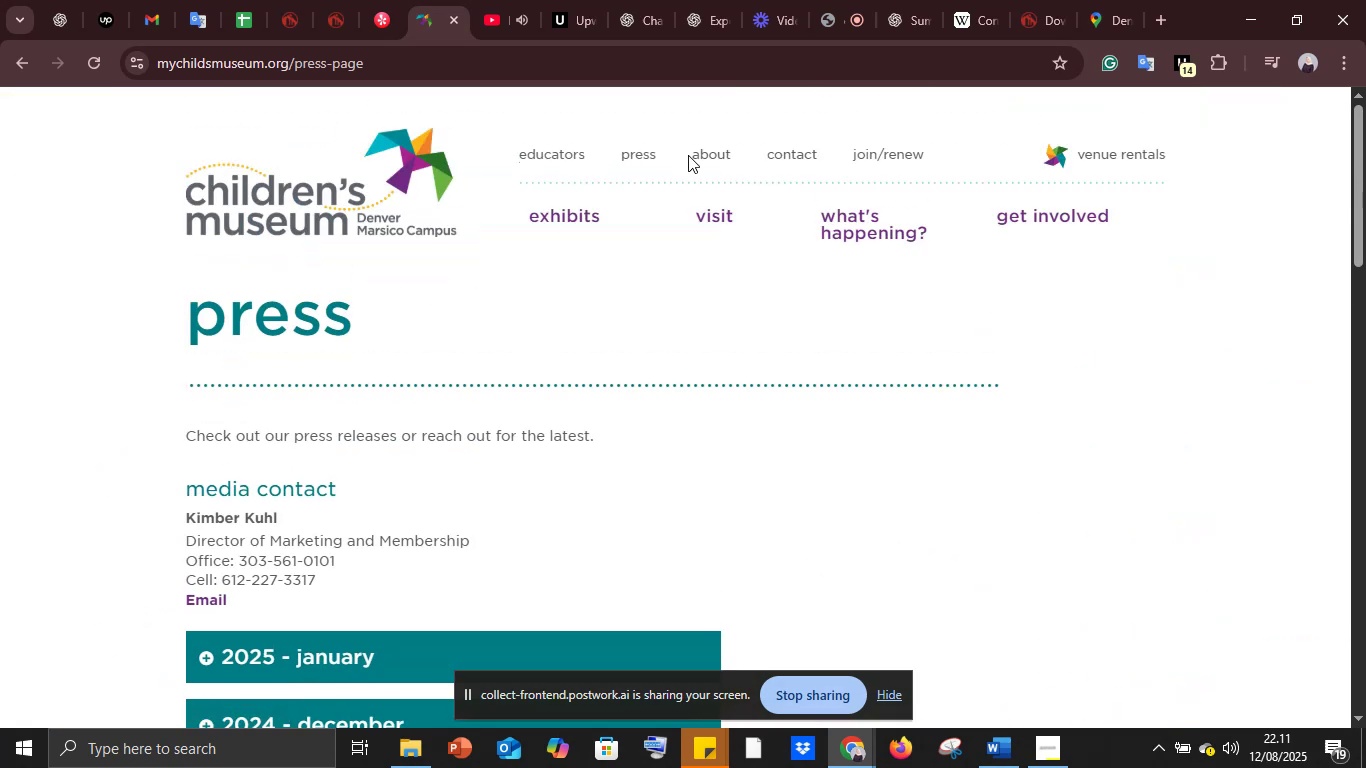 
left_click([690, 155])
 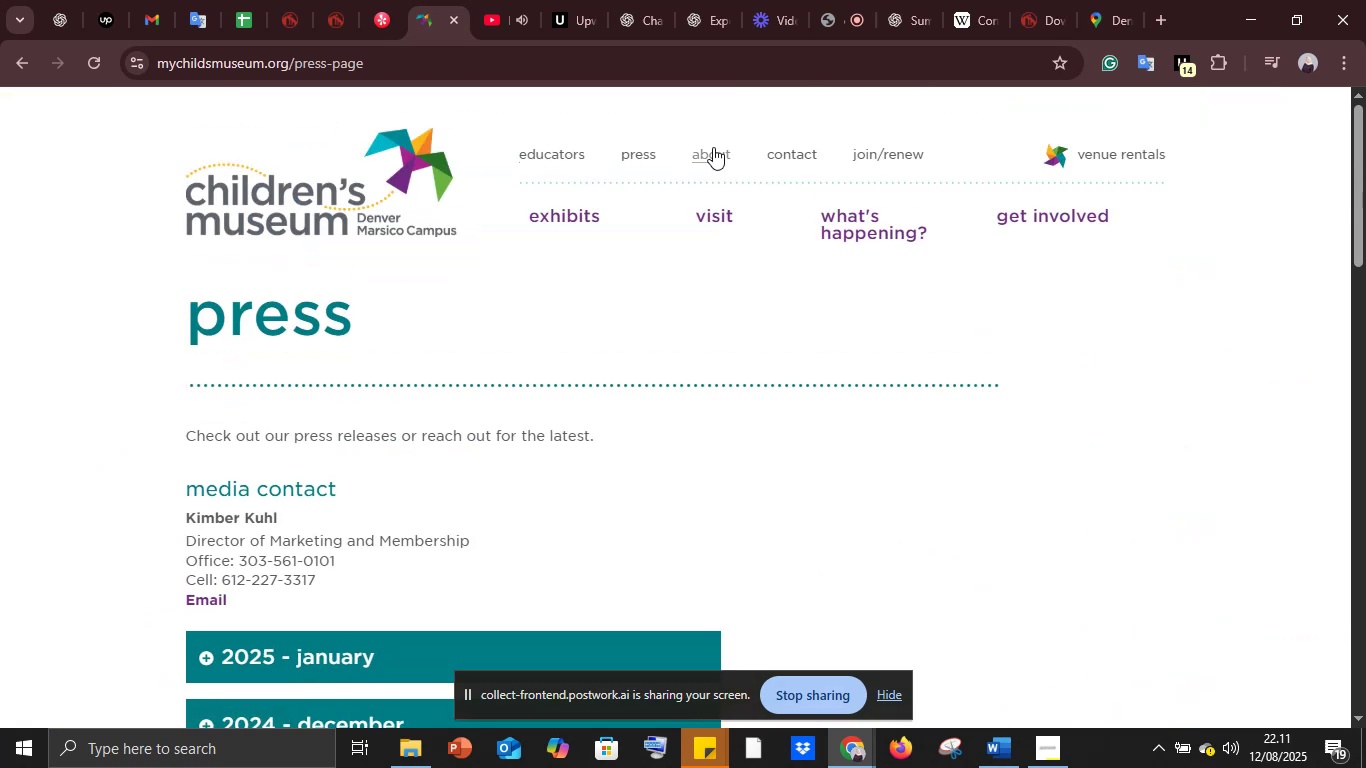 
left_click([713, 147])
 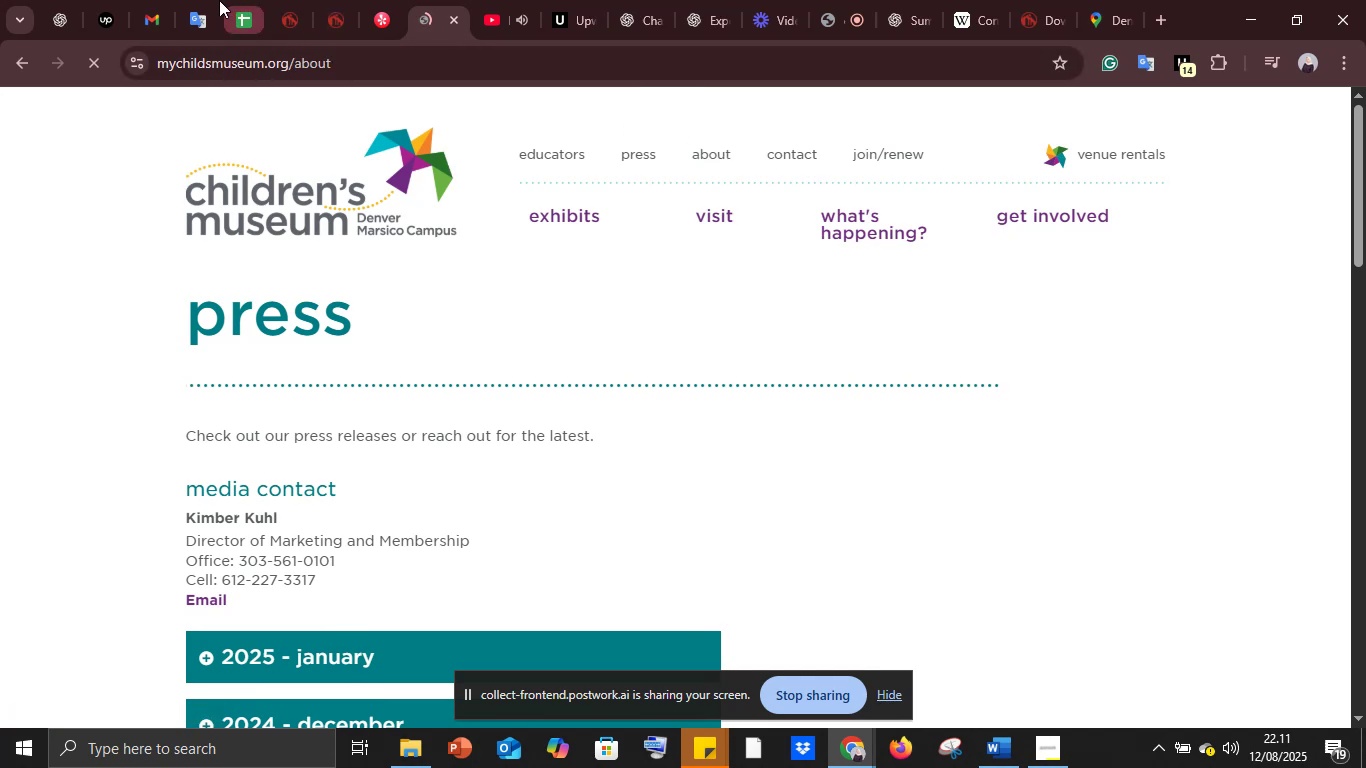 
left_click([206, 0])
 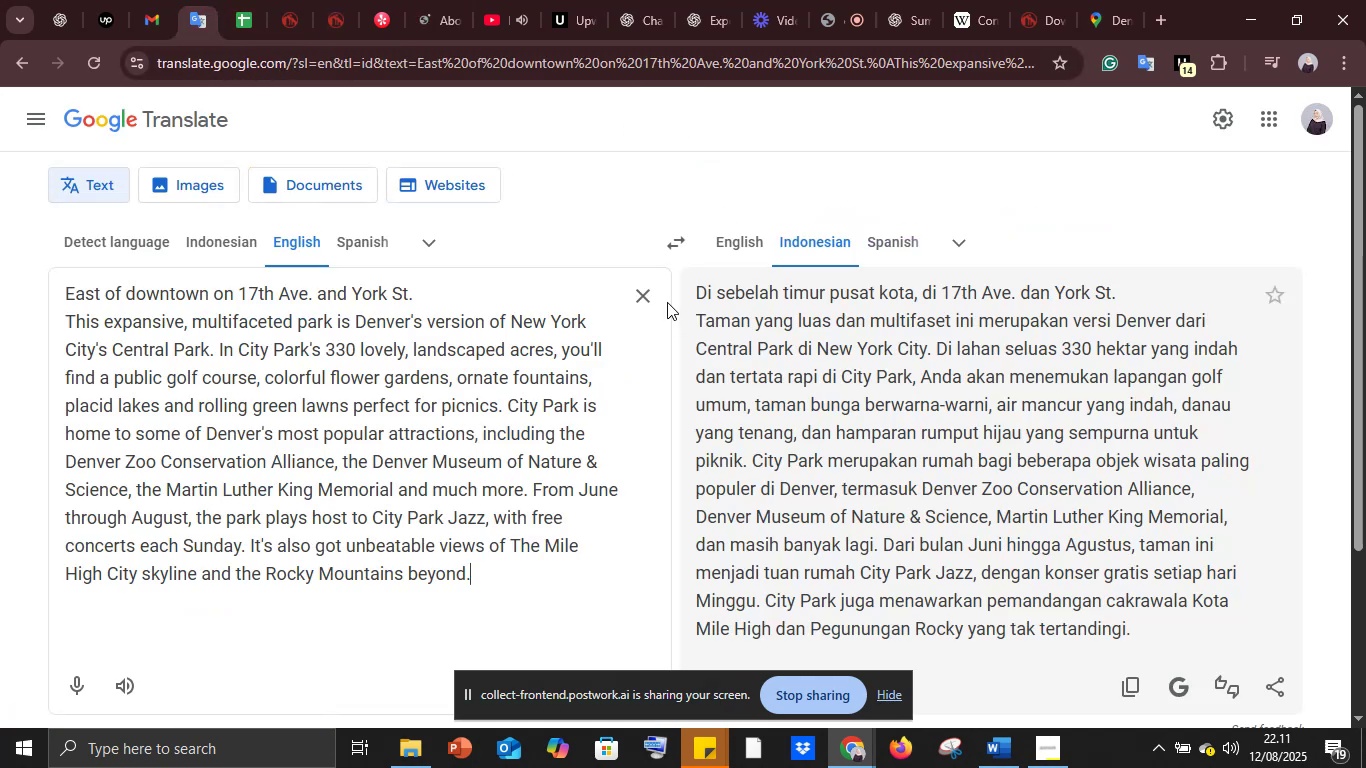 
left_click([656, 295])
 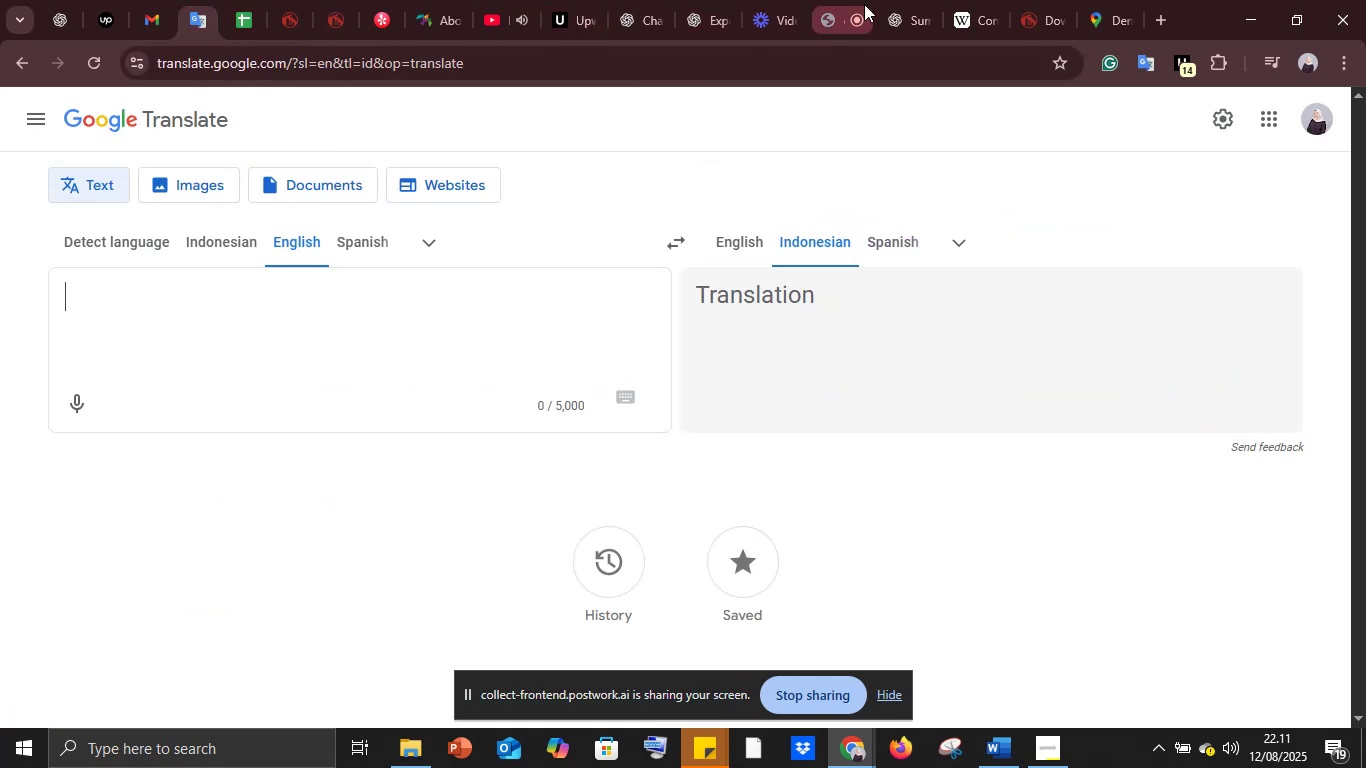 
left_click([910, 6])
 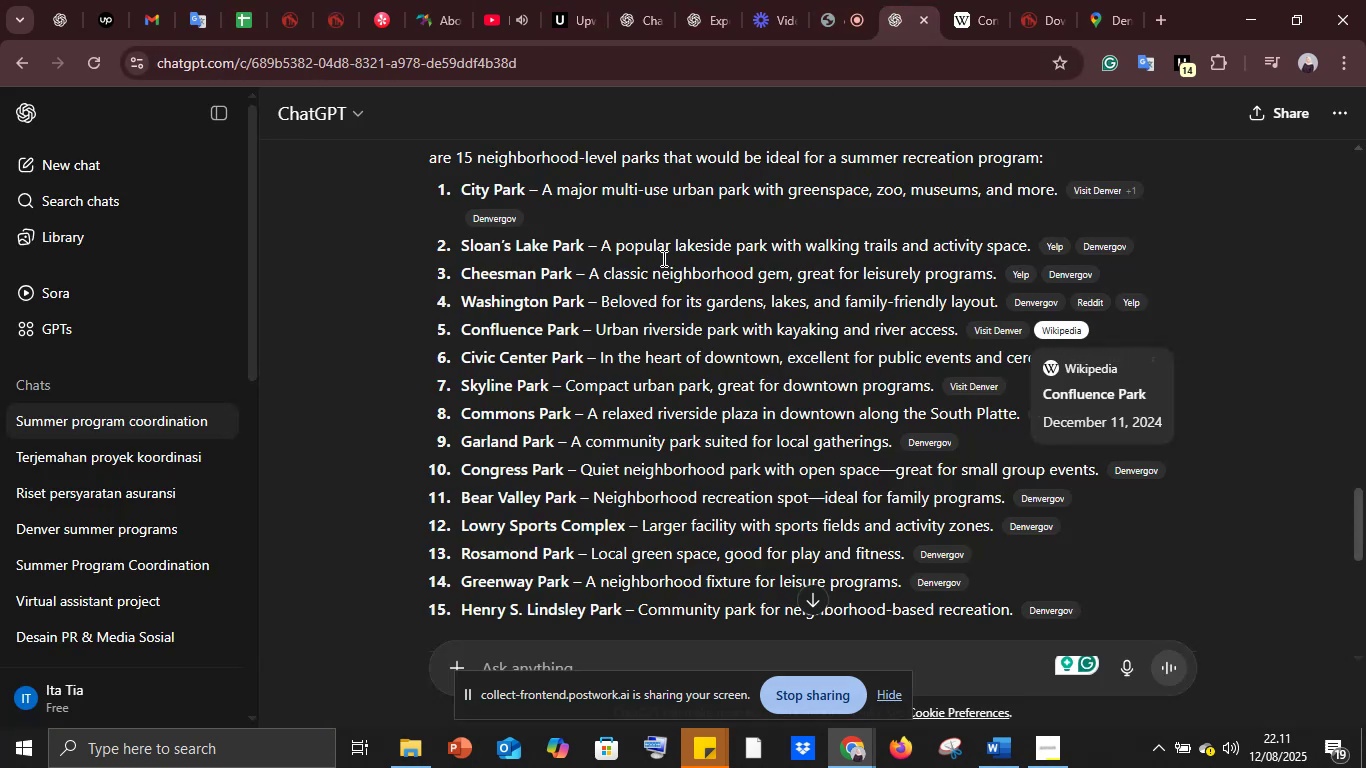 
scroll: coordinate [642, 289], scroll_direction: up, amount: 28.0
 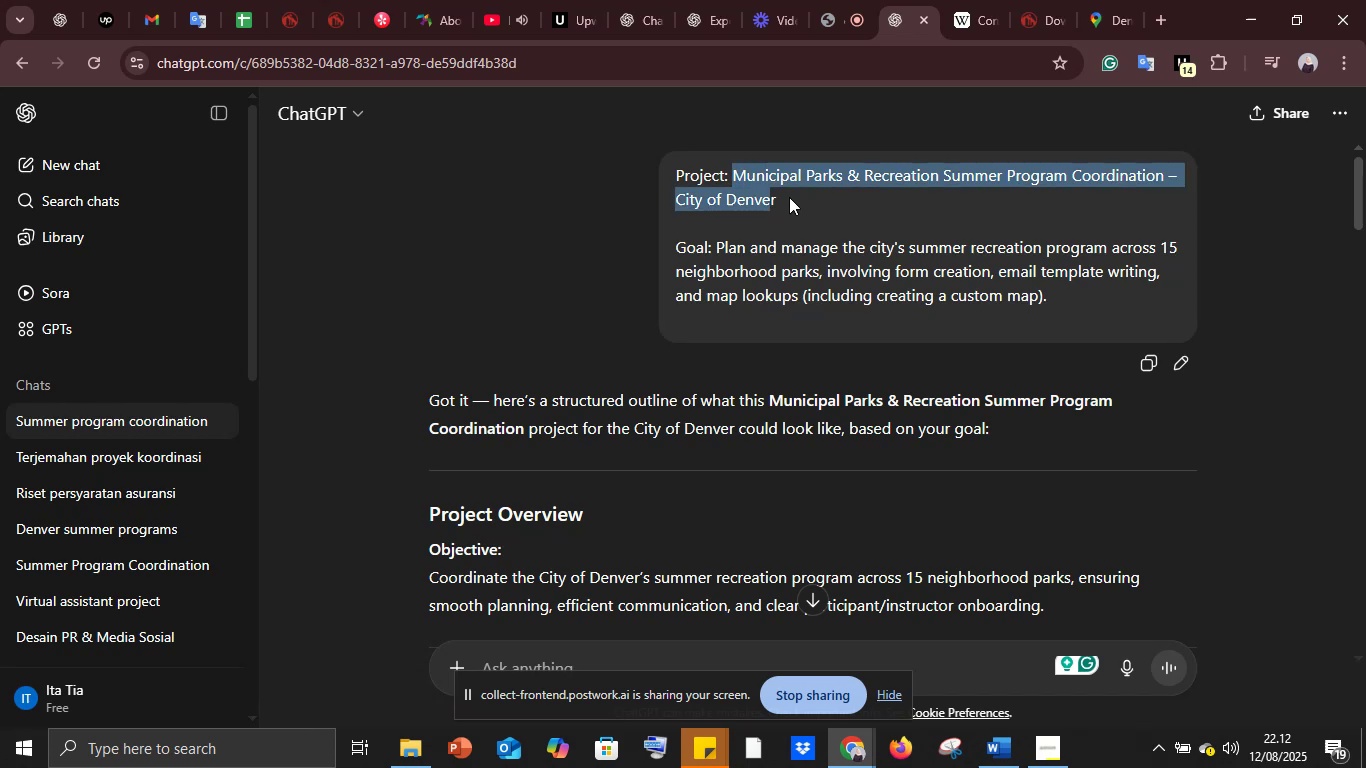 
key(Control+C)
 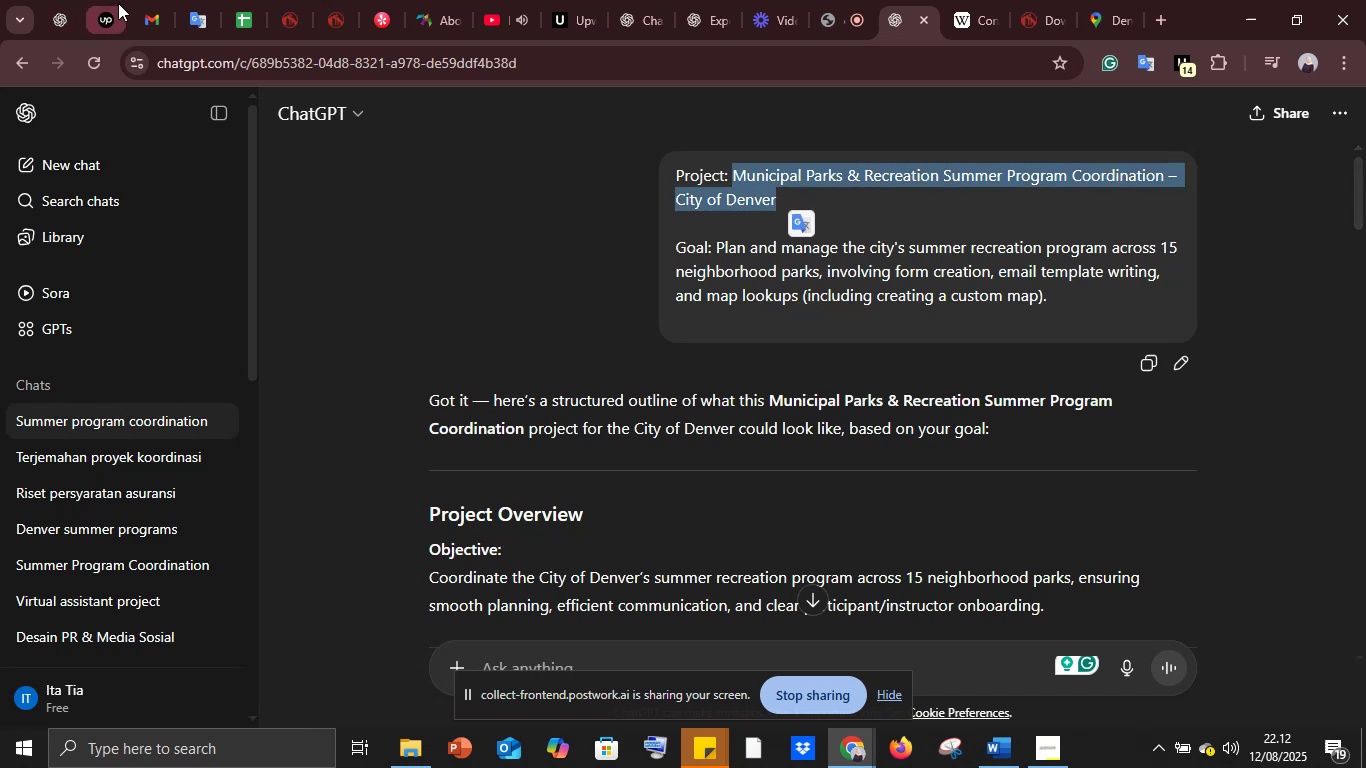 
left_click([118, 3])
 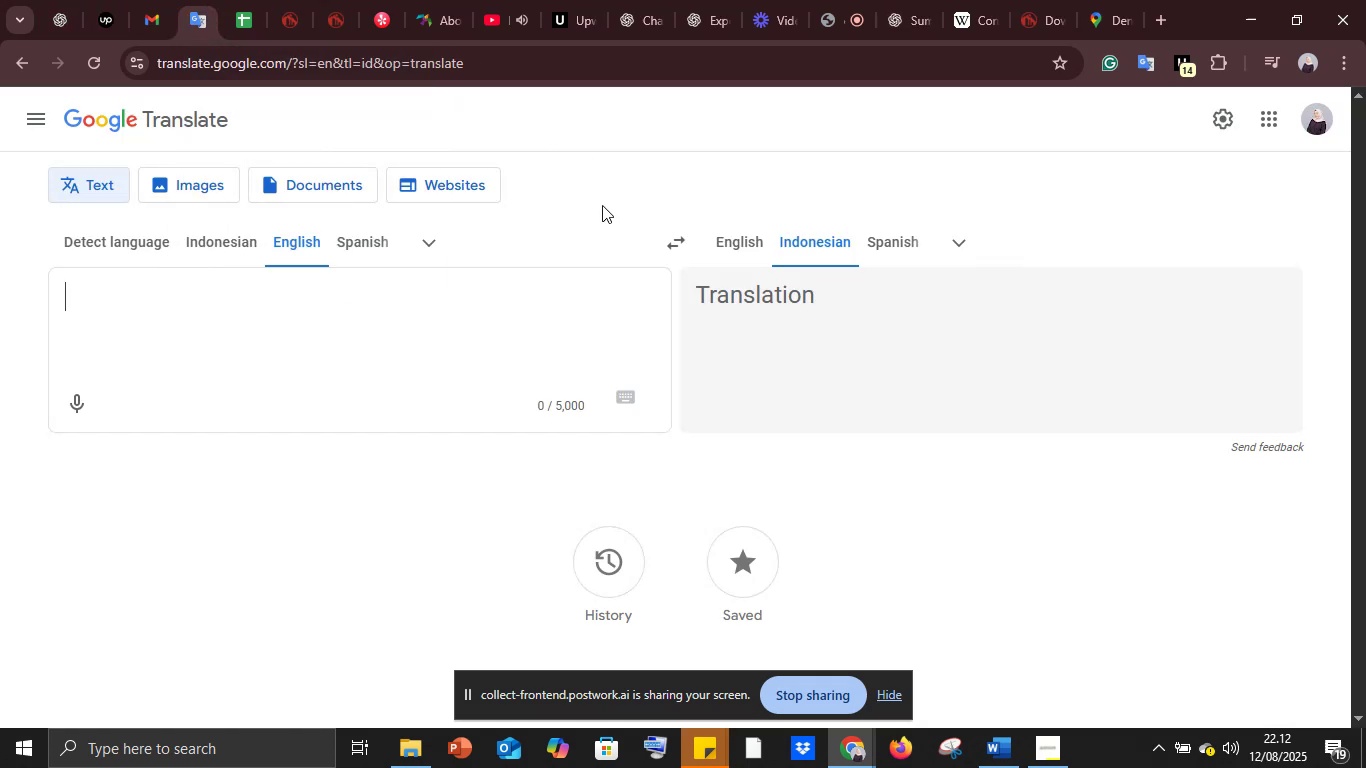 
left_click([510, 286])
 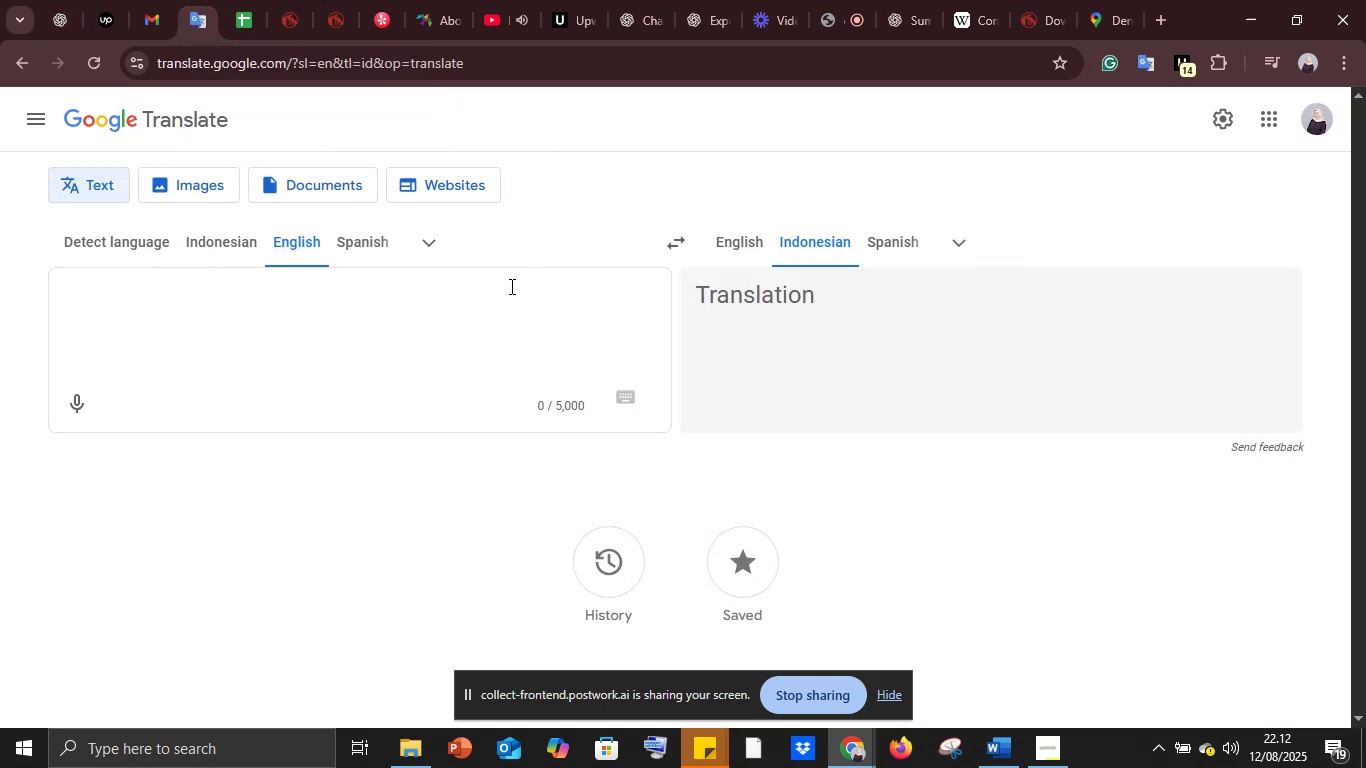 
key(Control+V)
 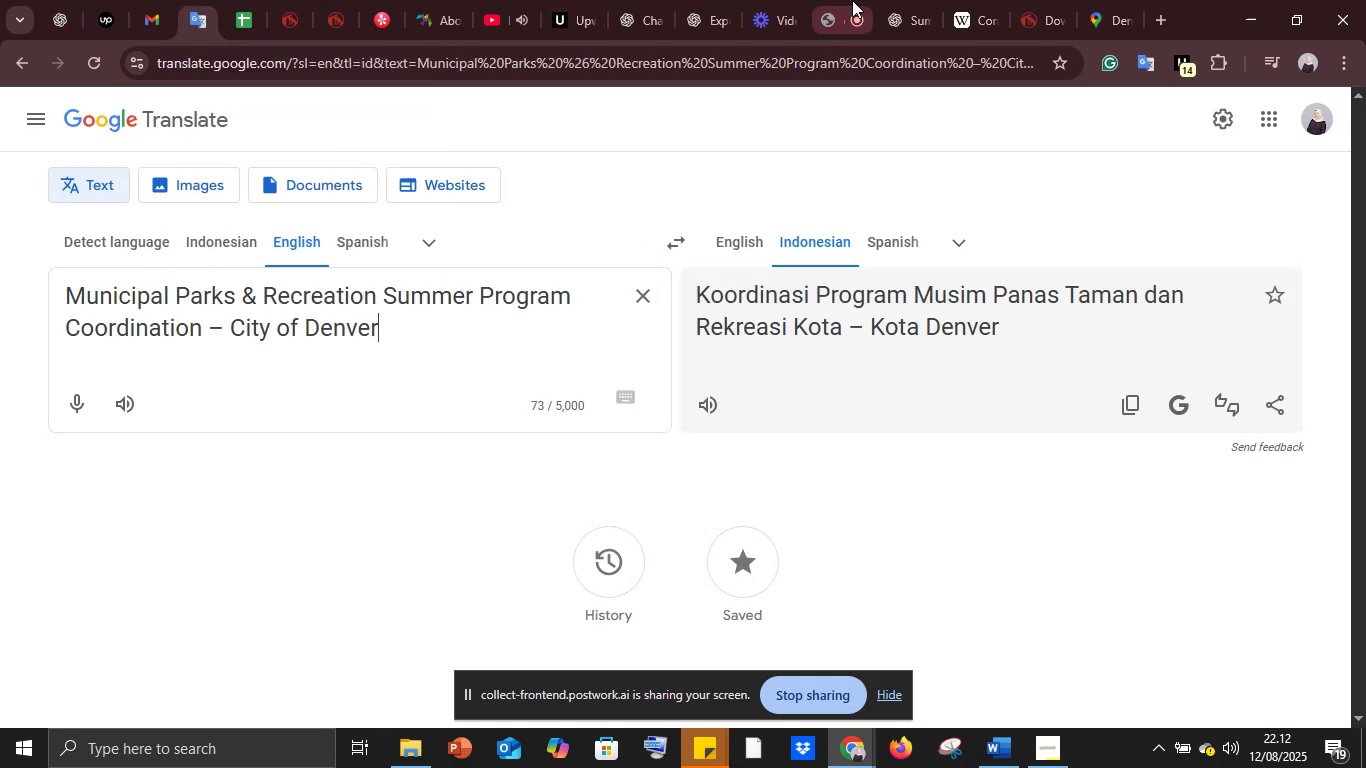 
wait(5.84)
 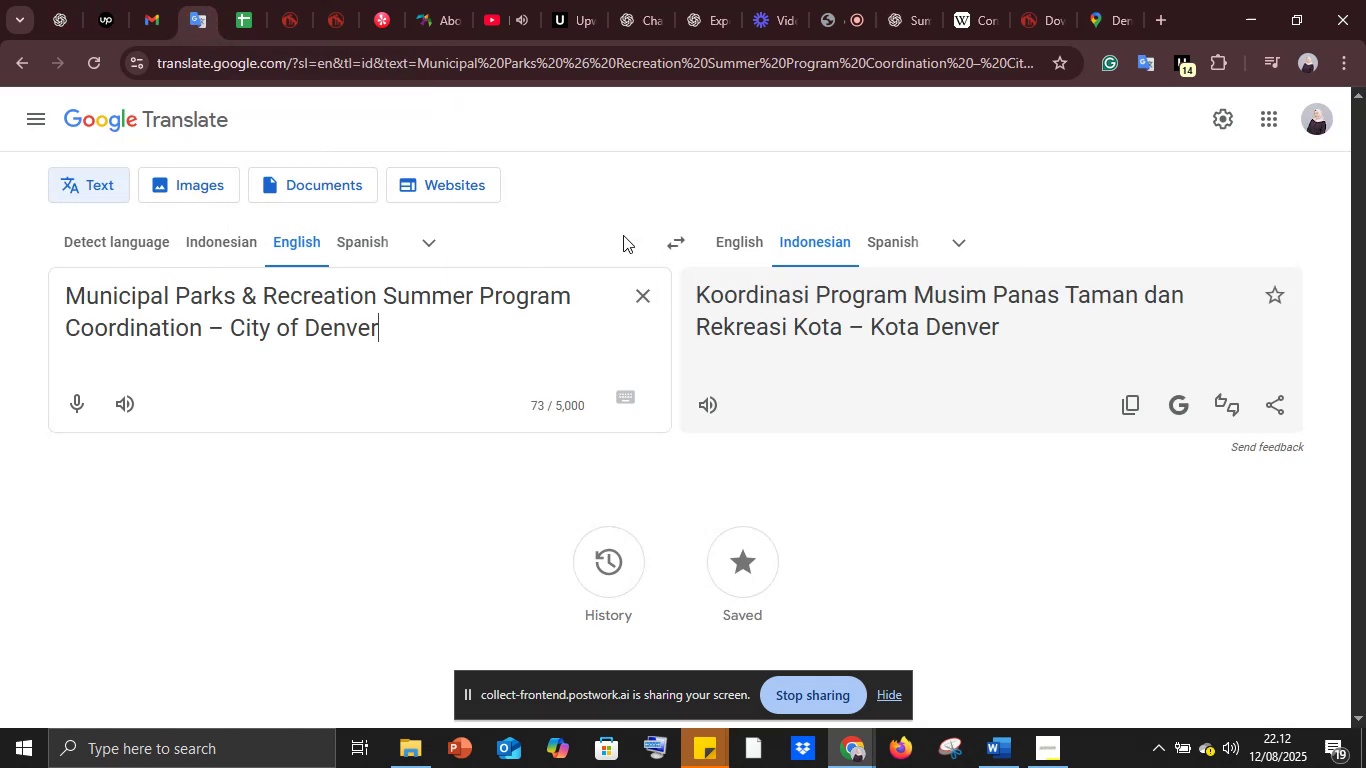 
left_click([900, 0])
 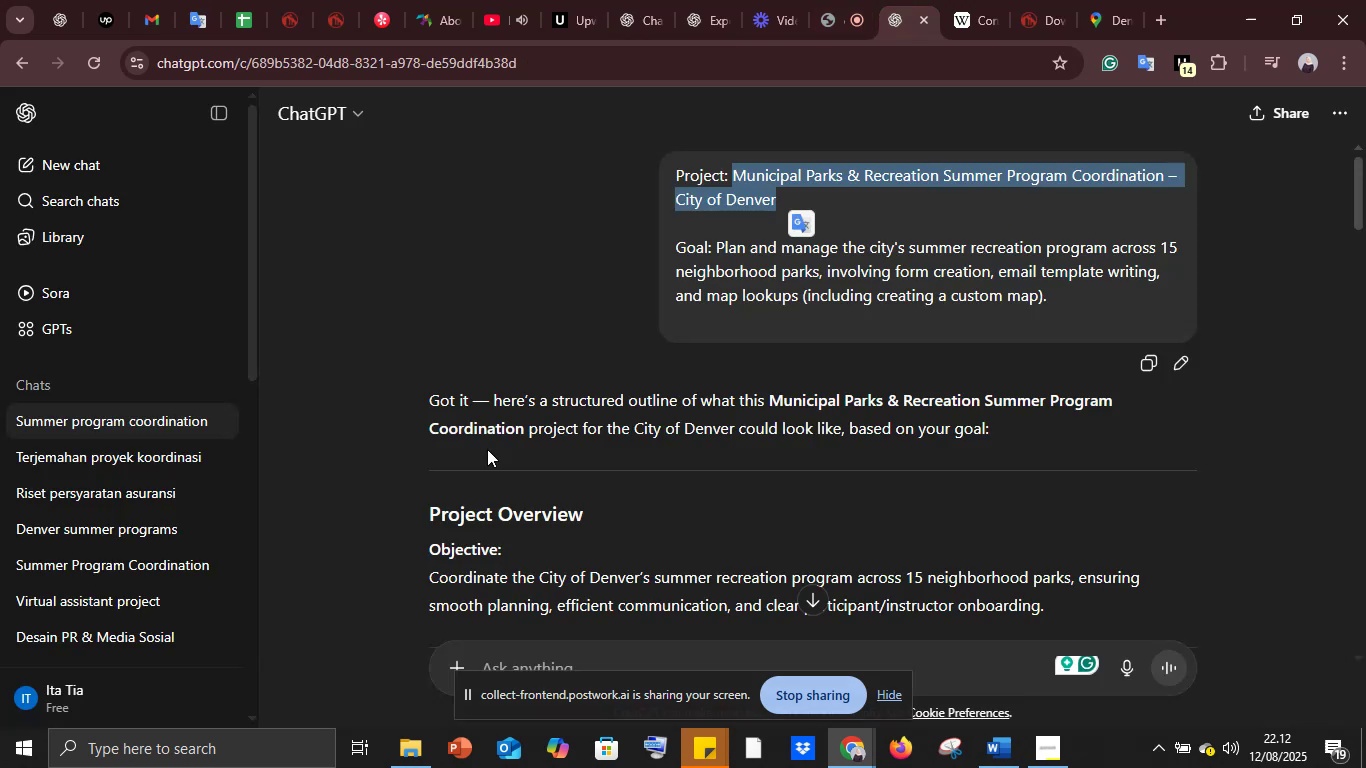 
scroll: coordinate [439, 463], scroll_direction: down, amount: 3.0
 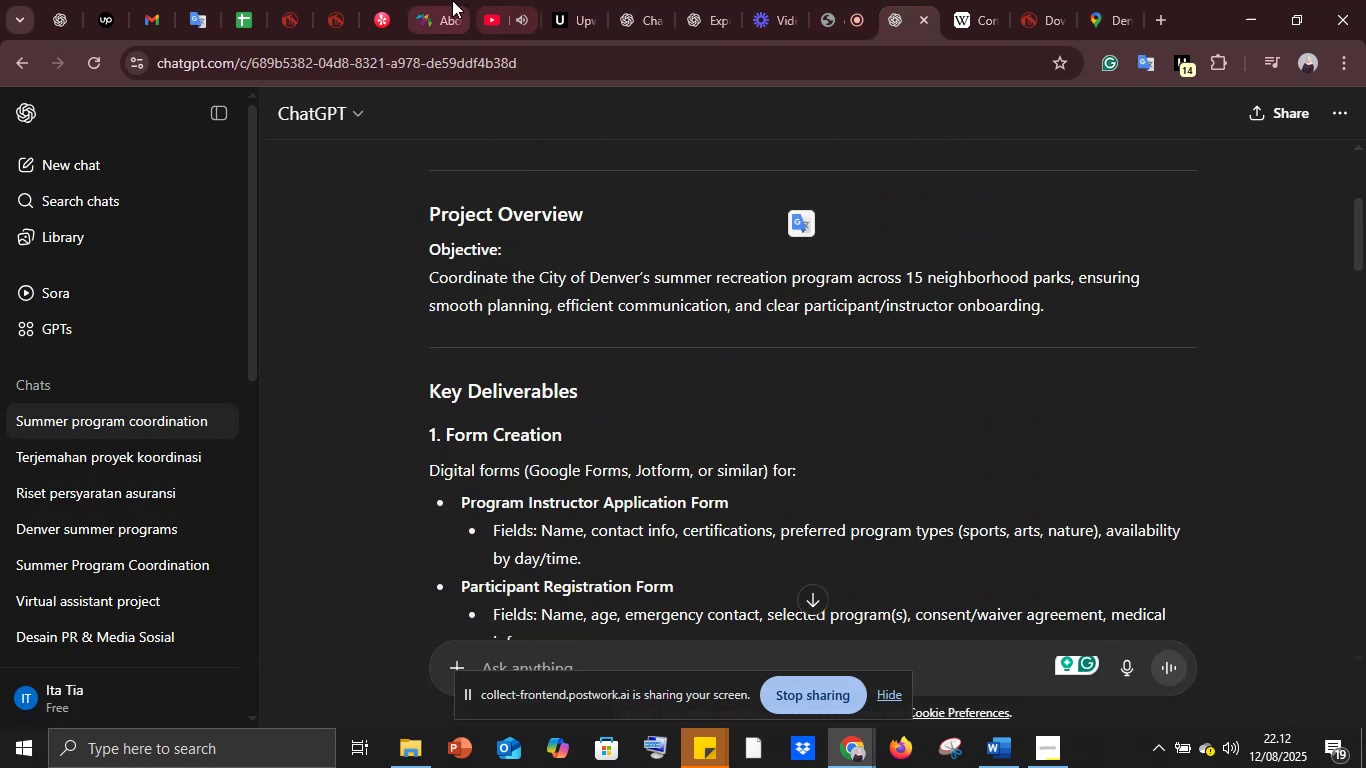 
left_click([431, 0])
 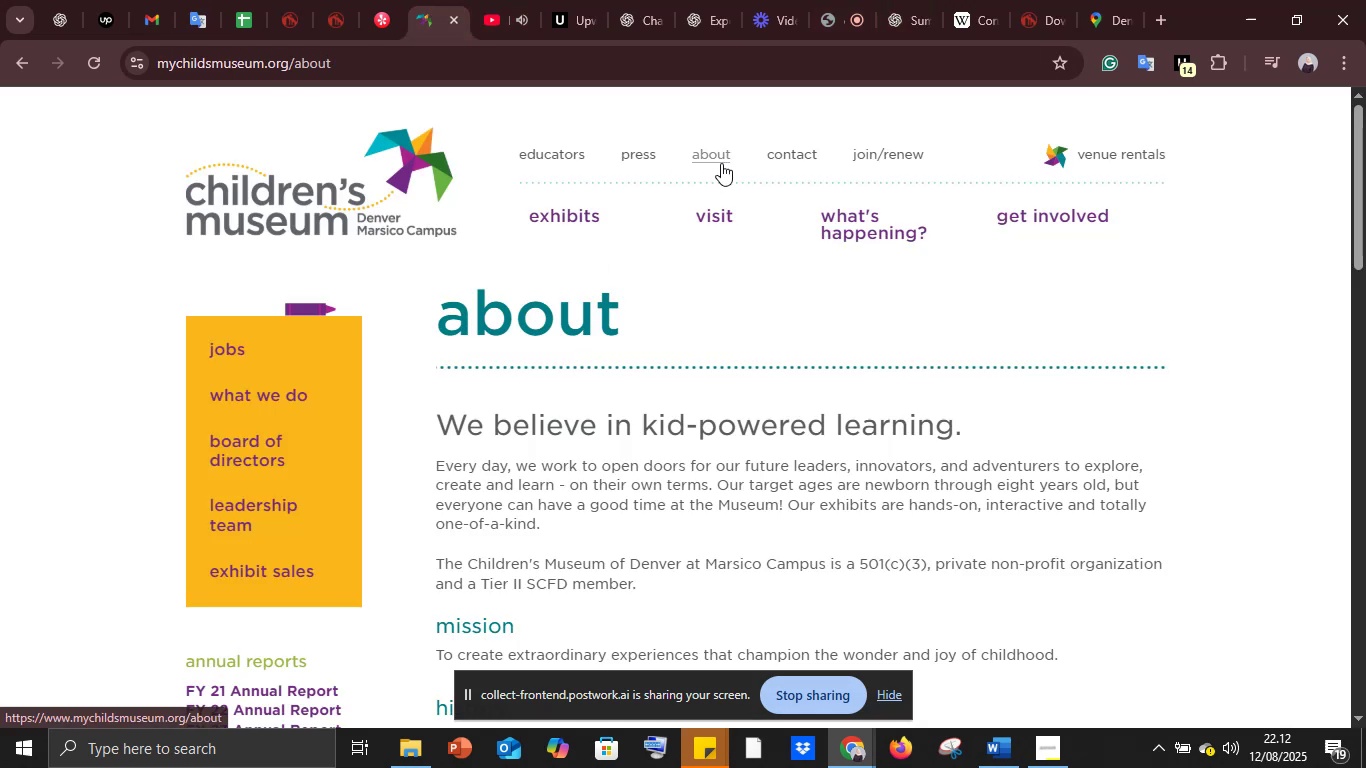 
left_click([721, 163])
 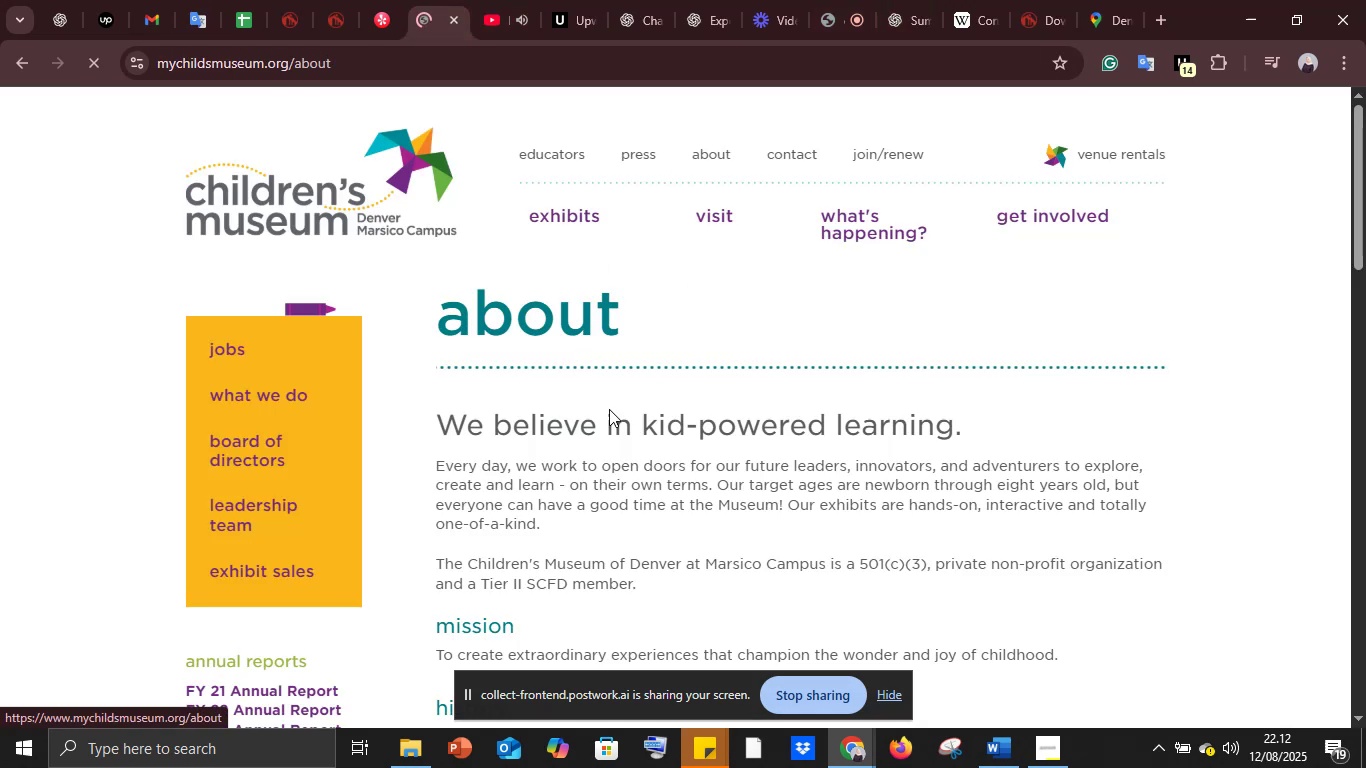 
scroll: coordinate [609, 409], scroll_direction: down, amount: 5.0
 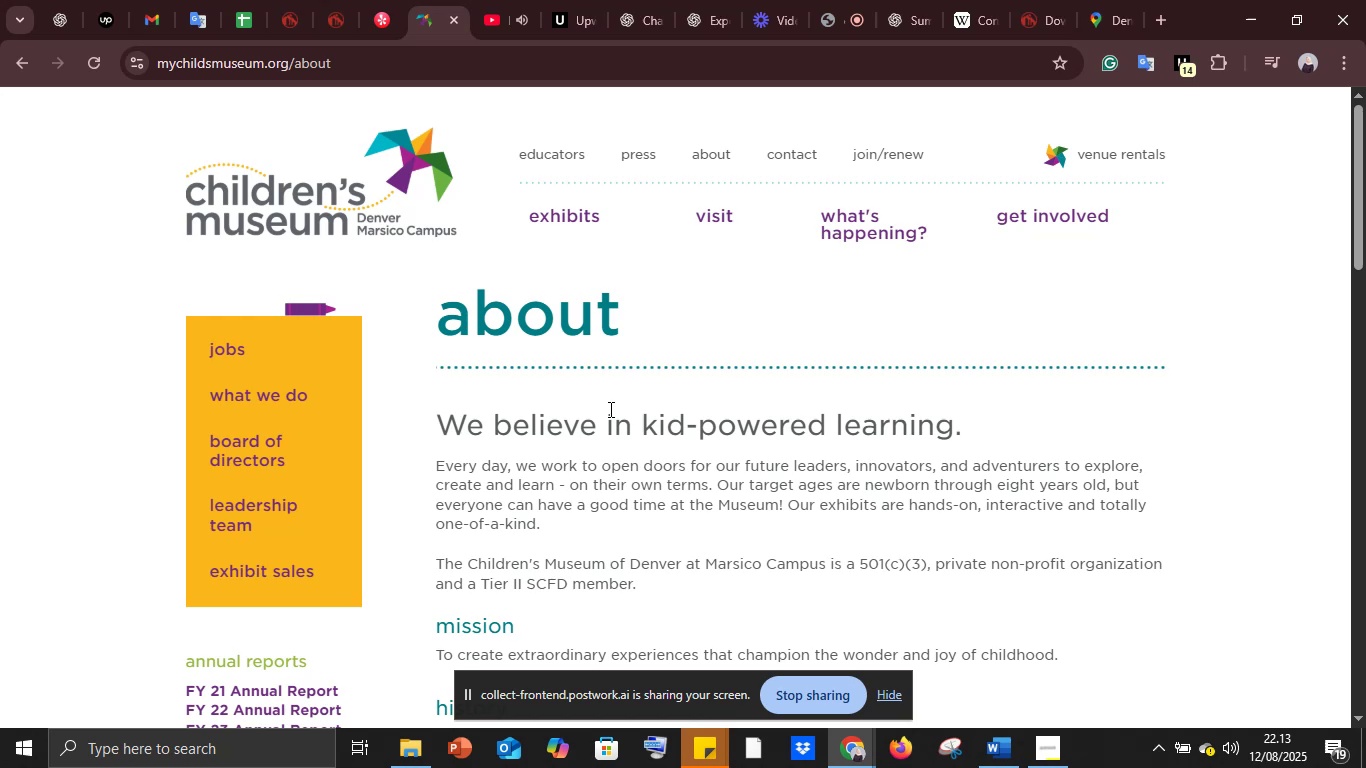 
wait(61.42)
 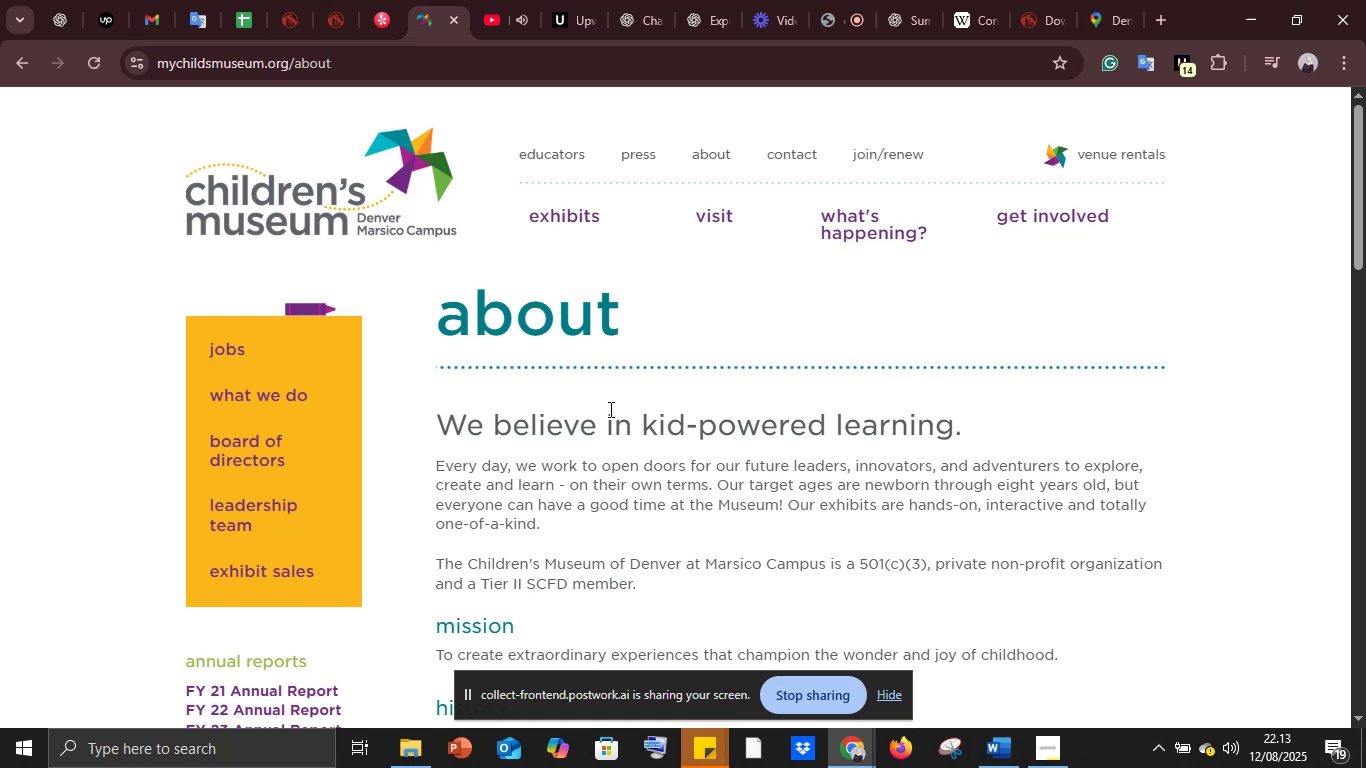 
scroll: coordinate [525, 476], scroll_direction: down, amount: 3.0
 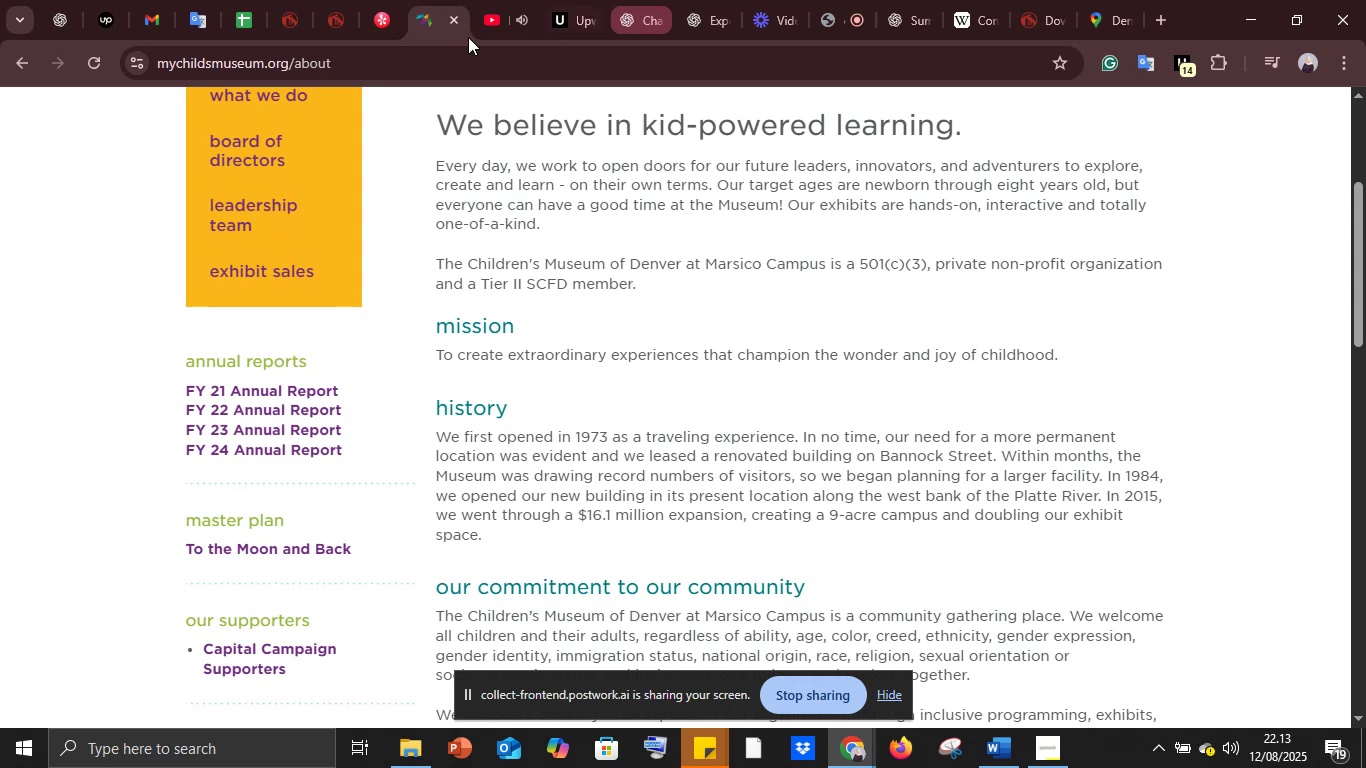 
left_click([373, 0])
 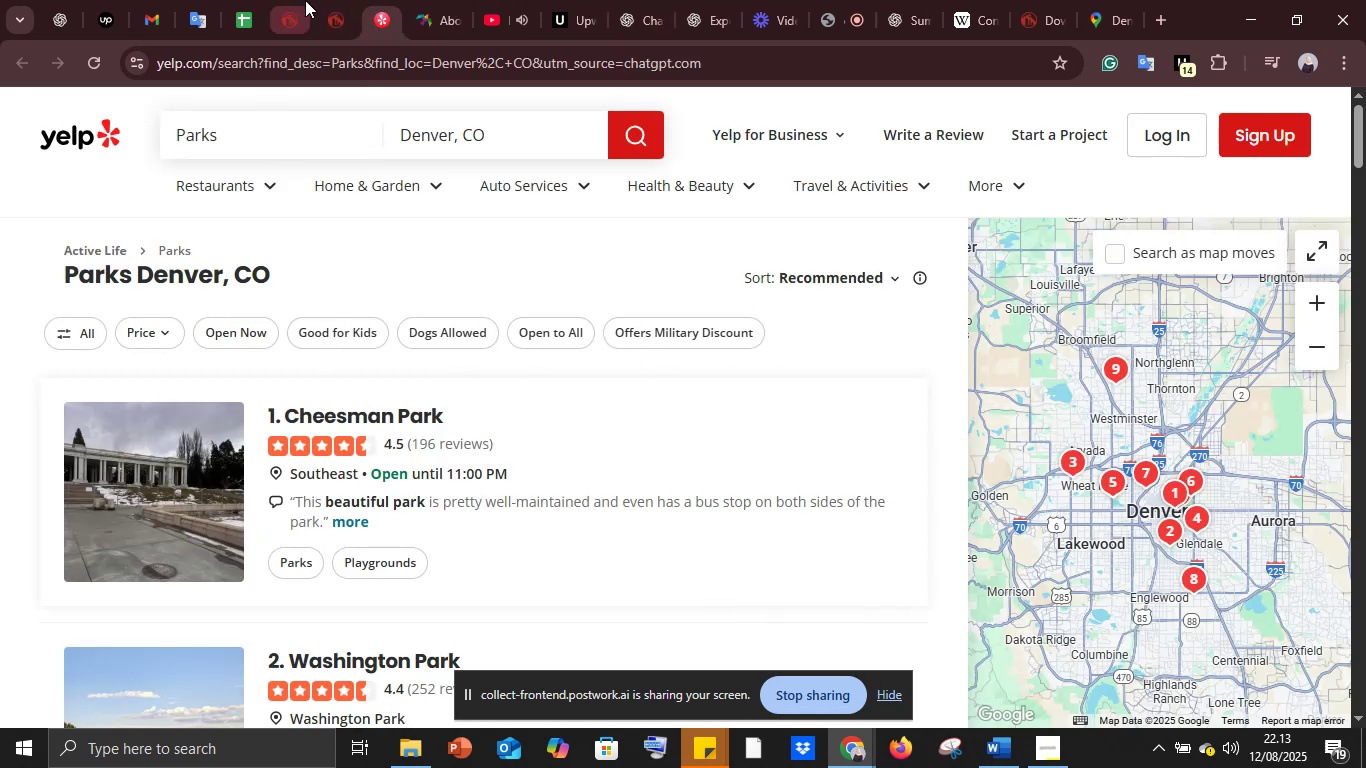 
left_click([339, 1])
 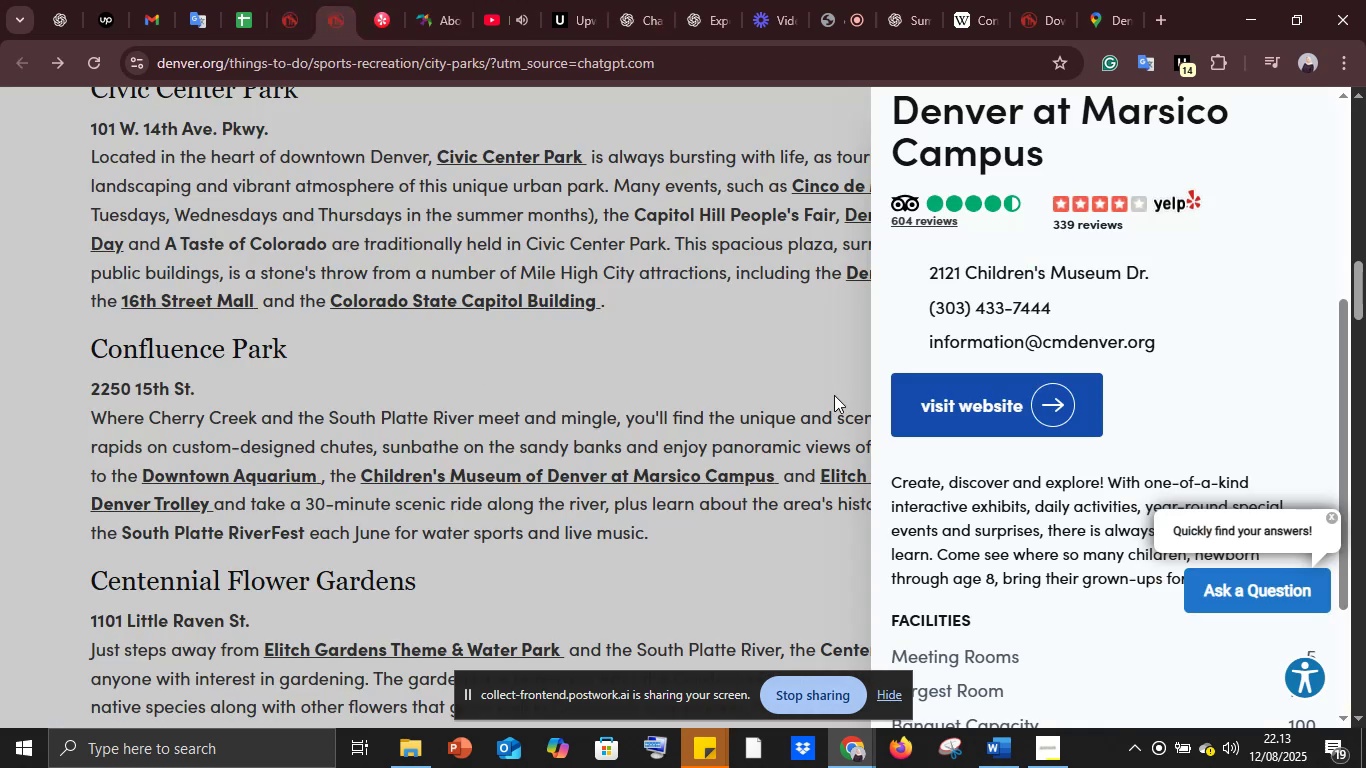 
left_click([763, 360])
 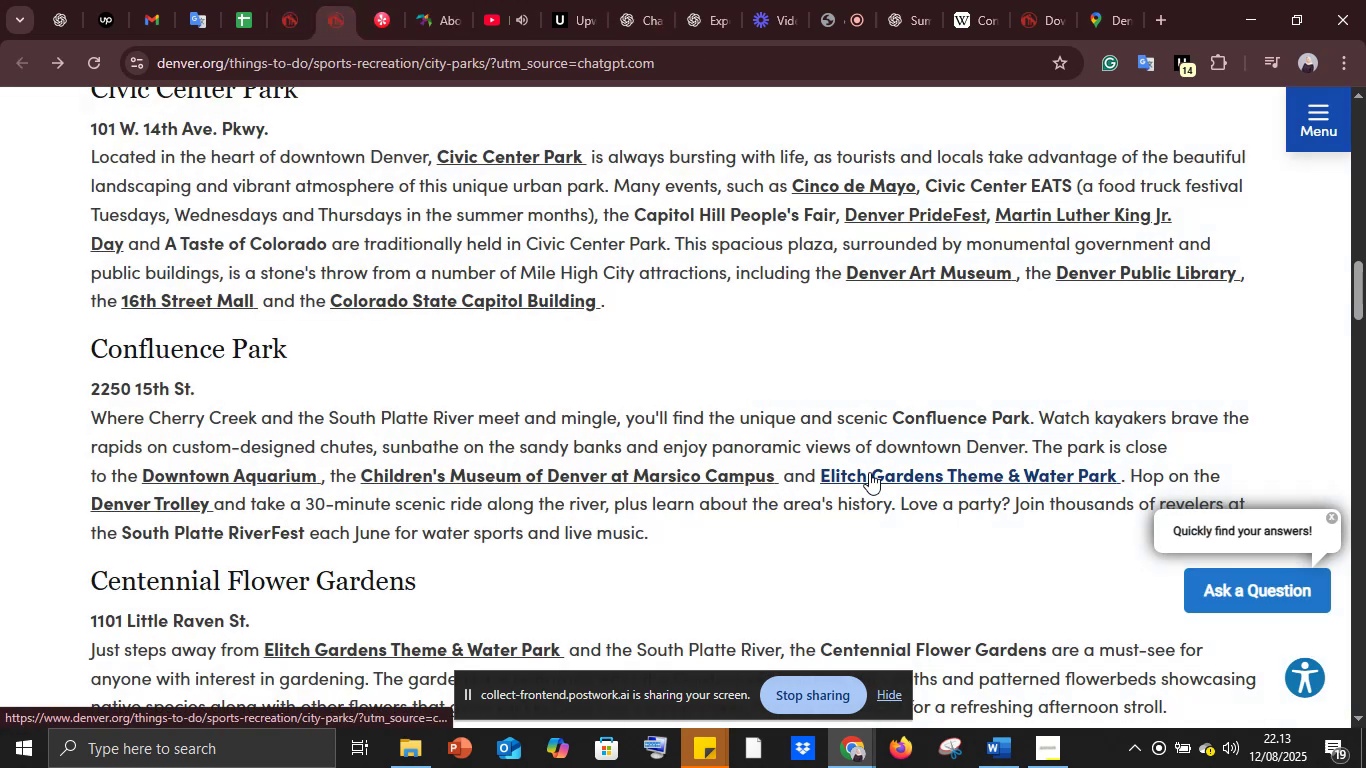 
left_click([867, 469])
 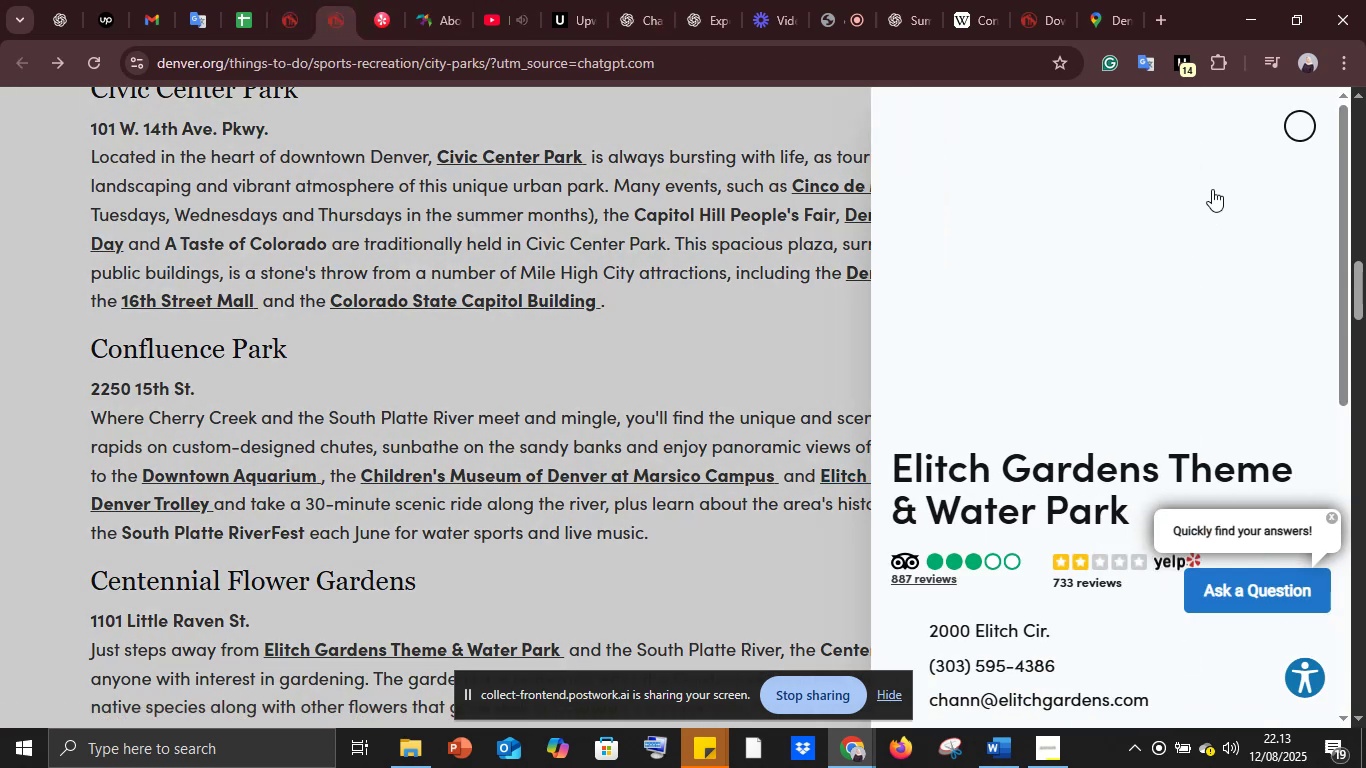 
left_click([1311, 124])
 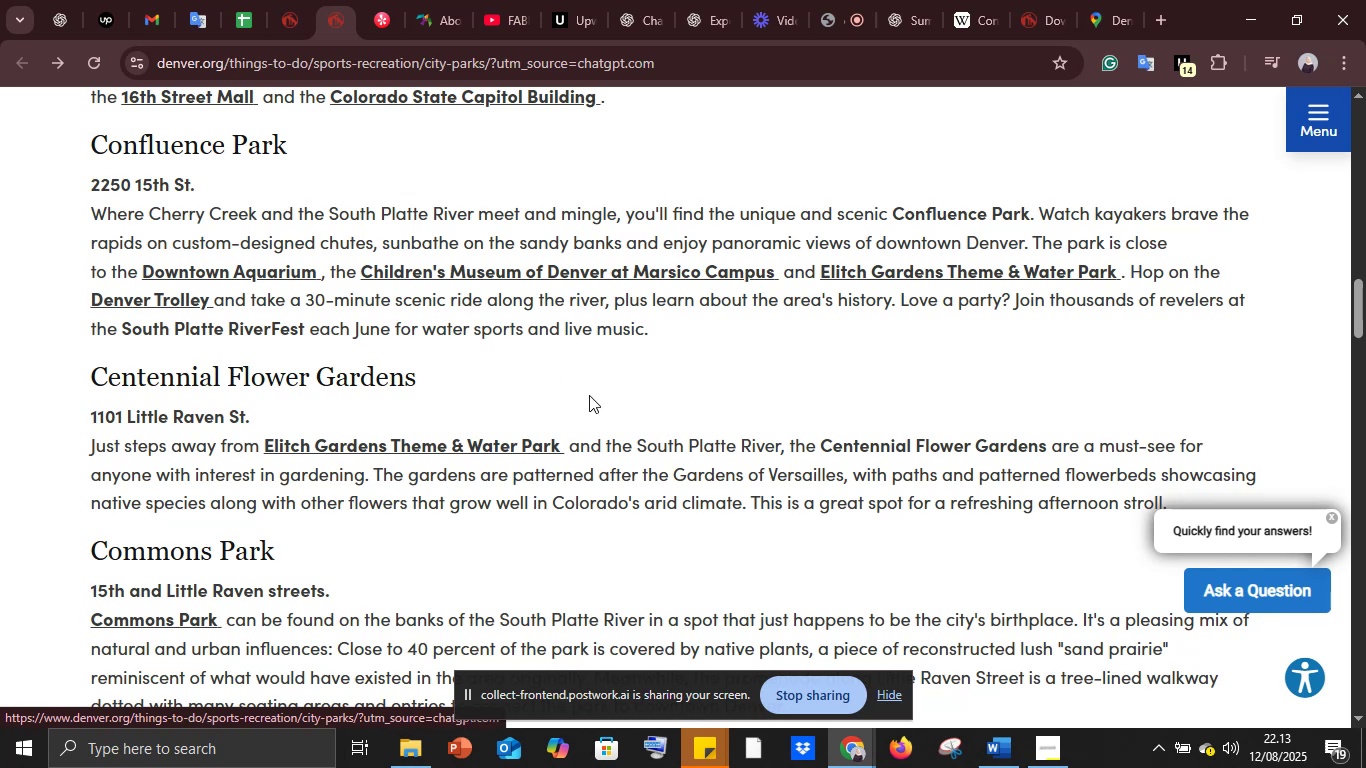 
scroll: coordinate [589, 395], scroll_direction: up, amount: 1.0
 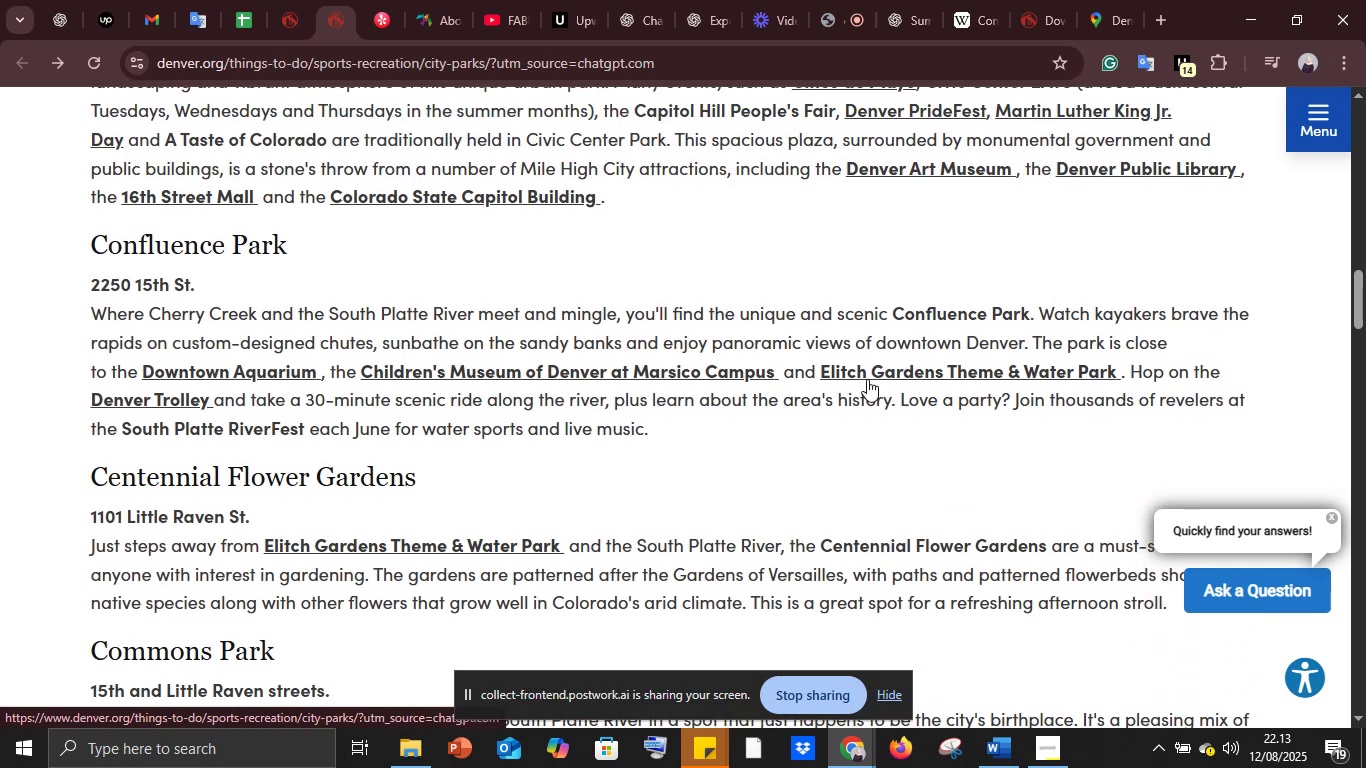 
left_click([867, 379])
 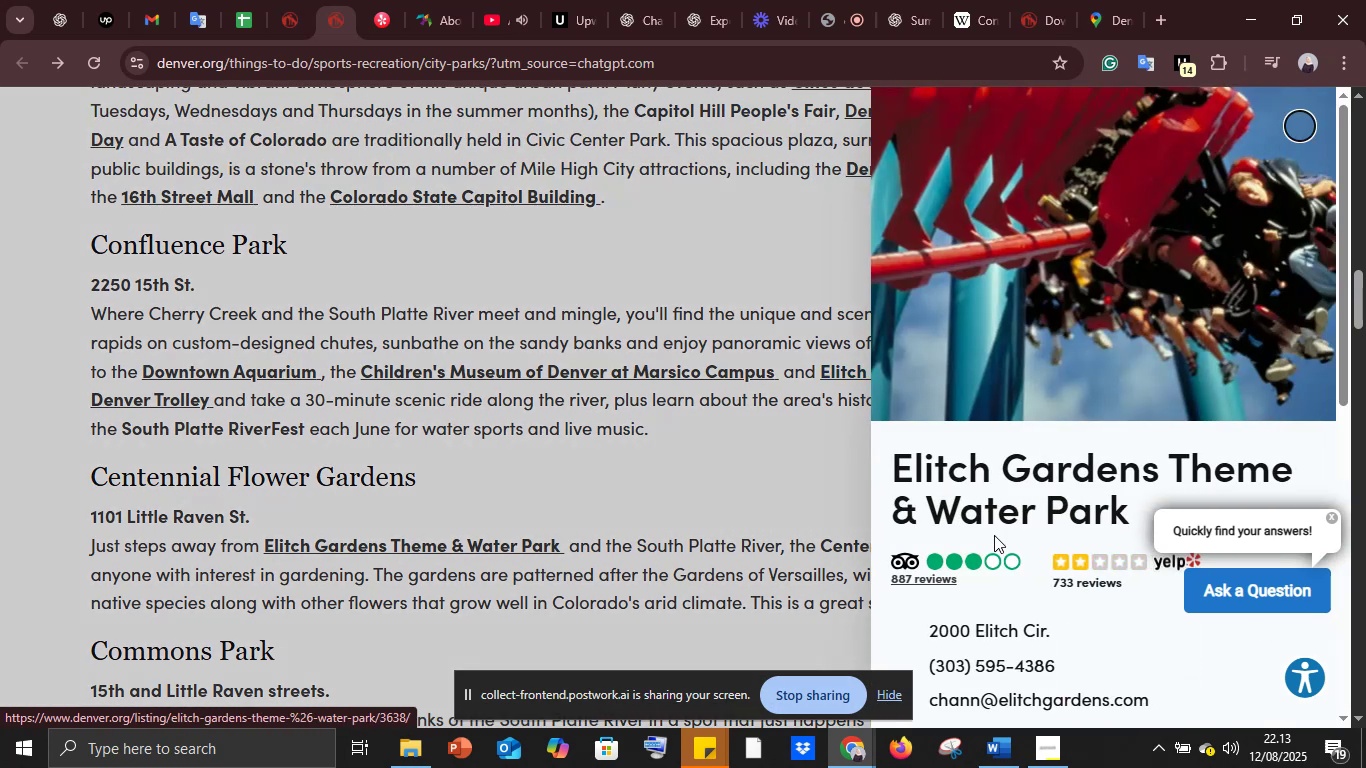 
scroll: coordinate [1029, 524], scroll_direction: down, amount: 3.0
 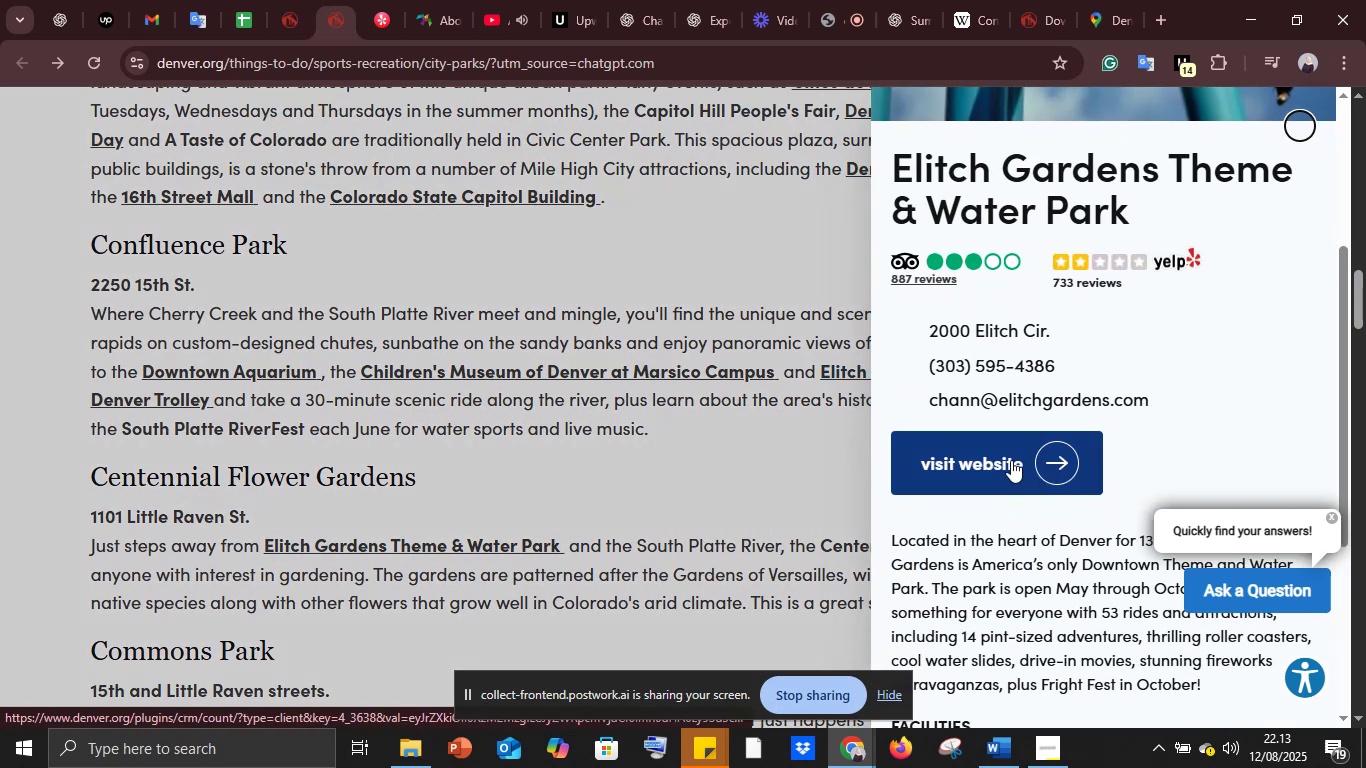 
left_click([1011, 460])
 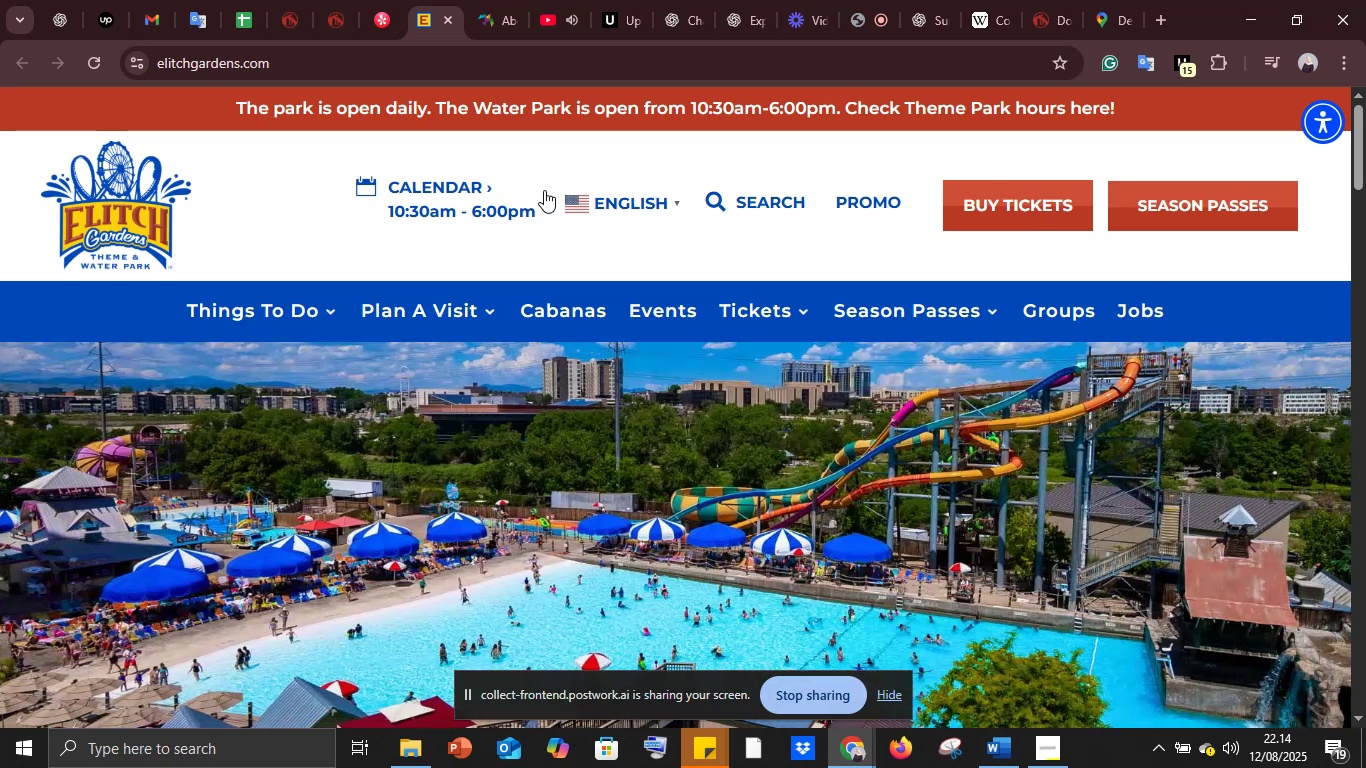 
wait(56.03)
 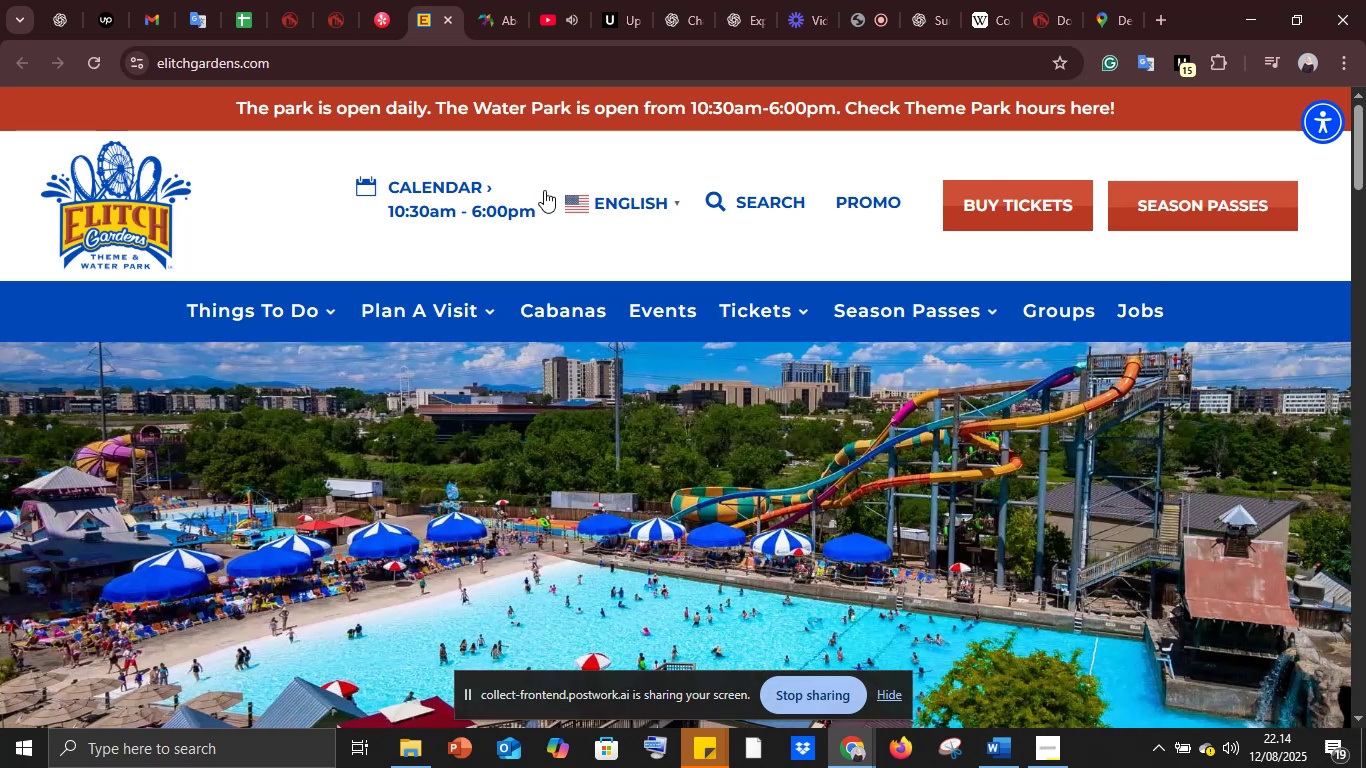 
scroll: coordinate [328, 442], scroll_direction: down, amount: 4.0
 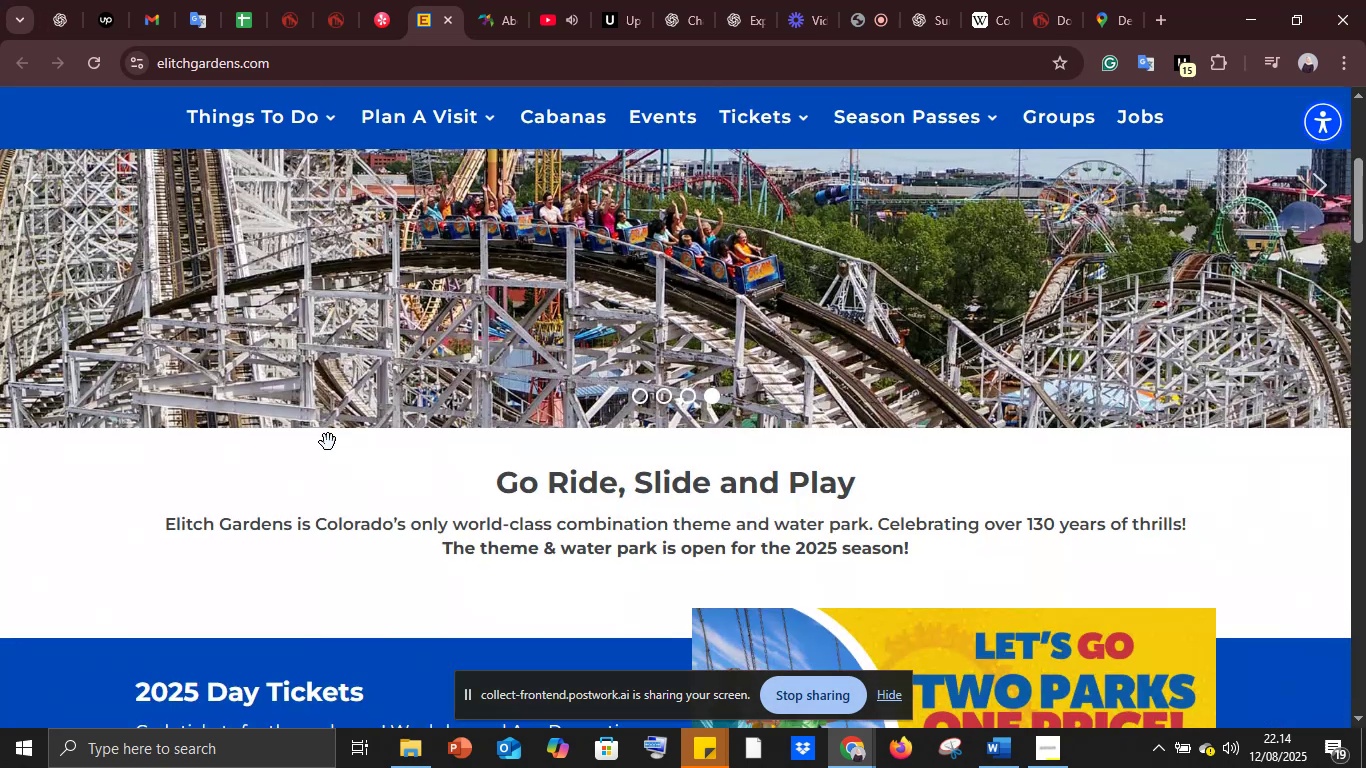 
scroll: coordinate [328, 442], scroll_direction: up, amount: 3.0
 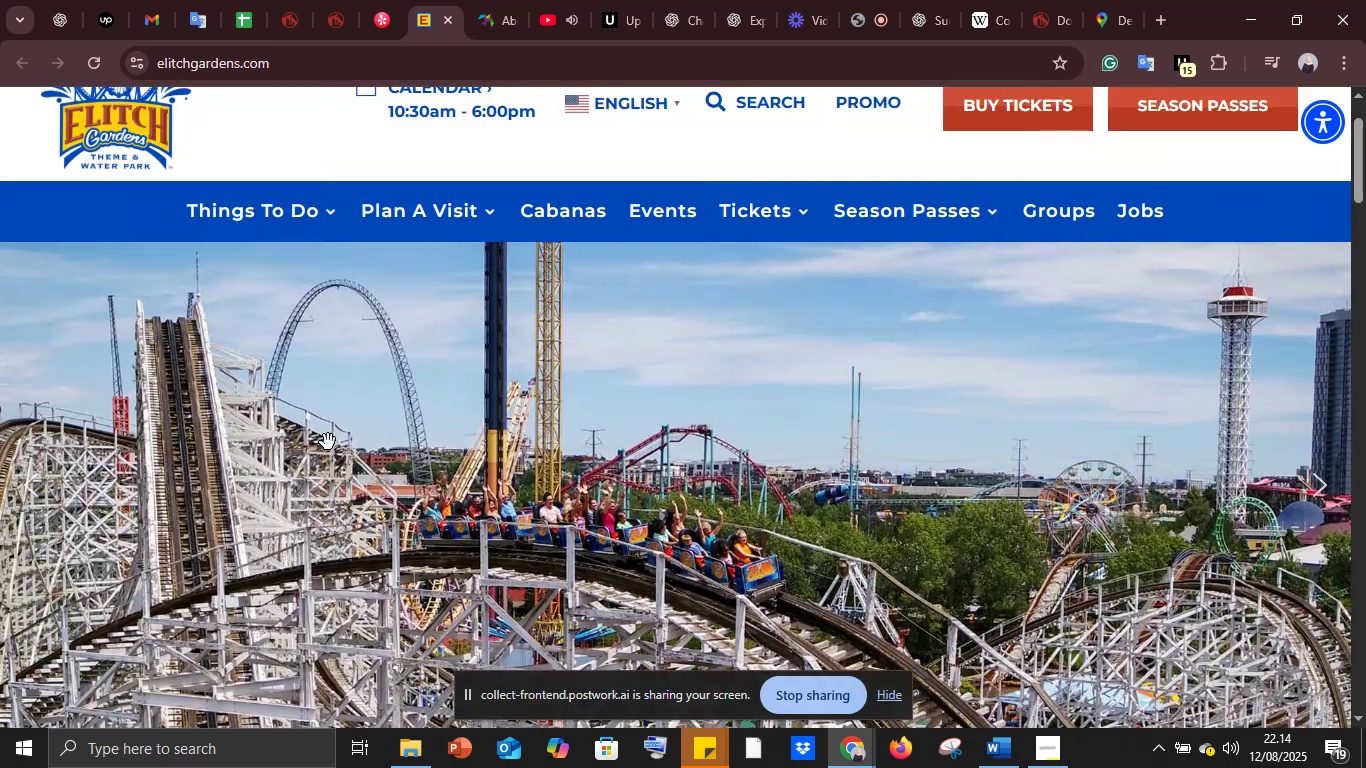 
scroll: coordinate [328, 442], scroll_direction: down, amount: 8.0
 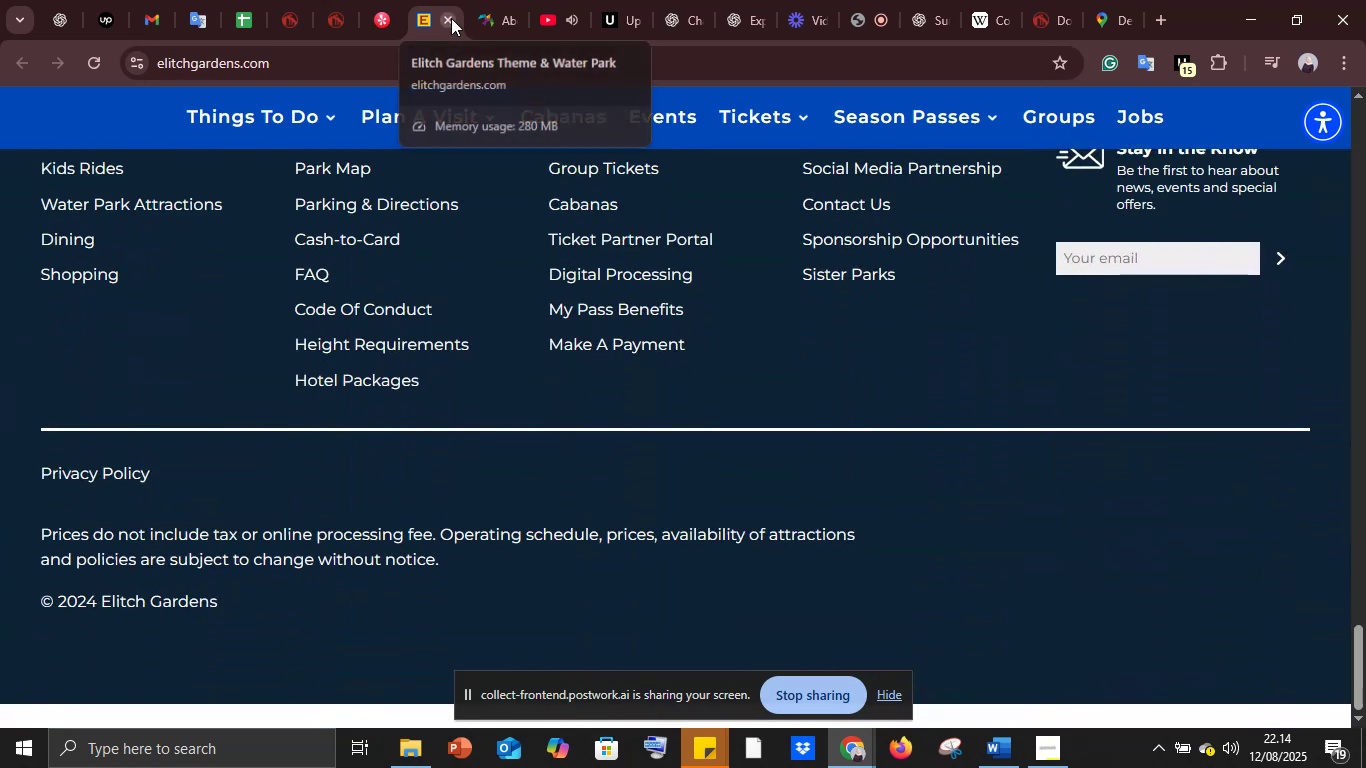 
left_click([451, 18])
 